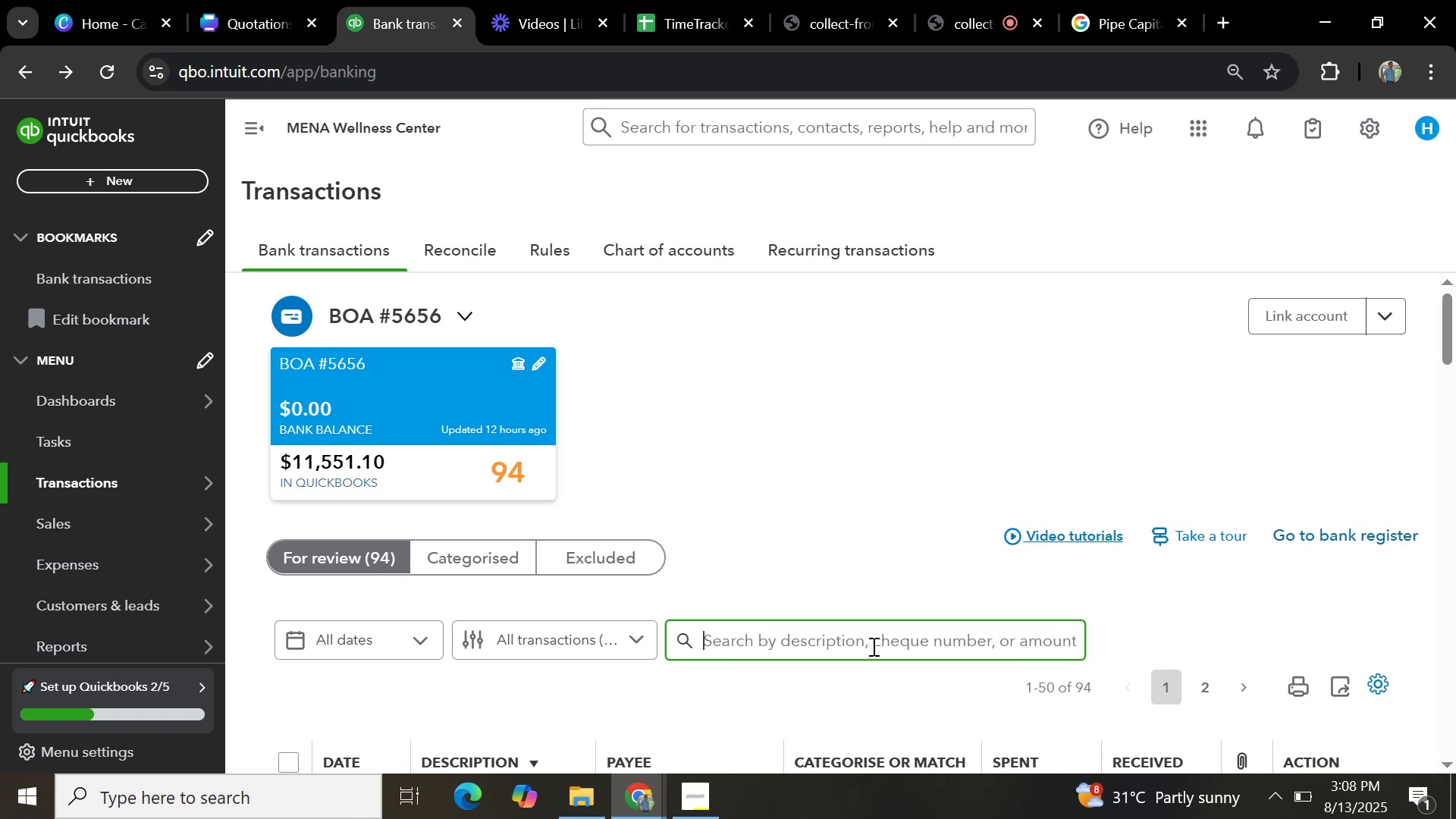 
key(Control+V)
 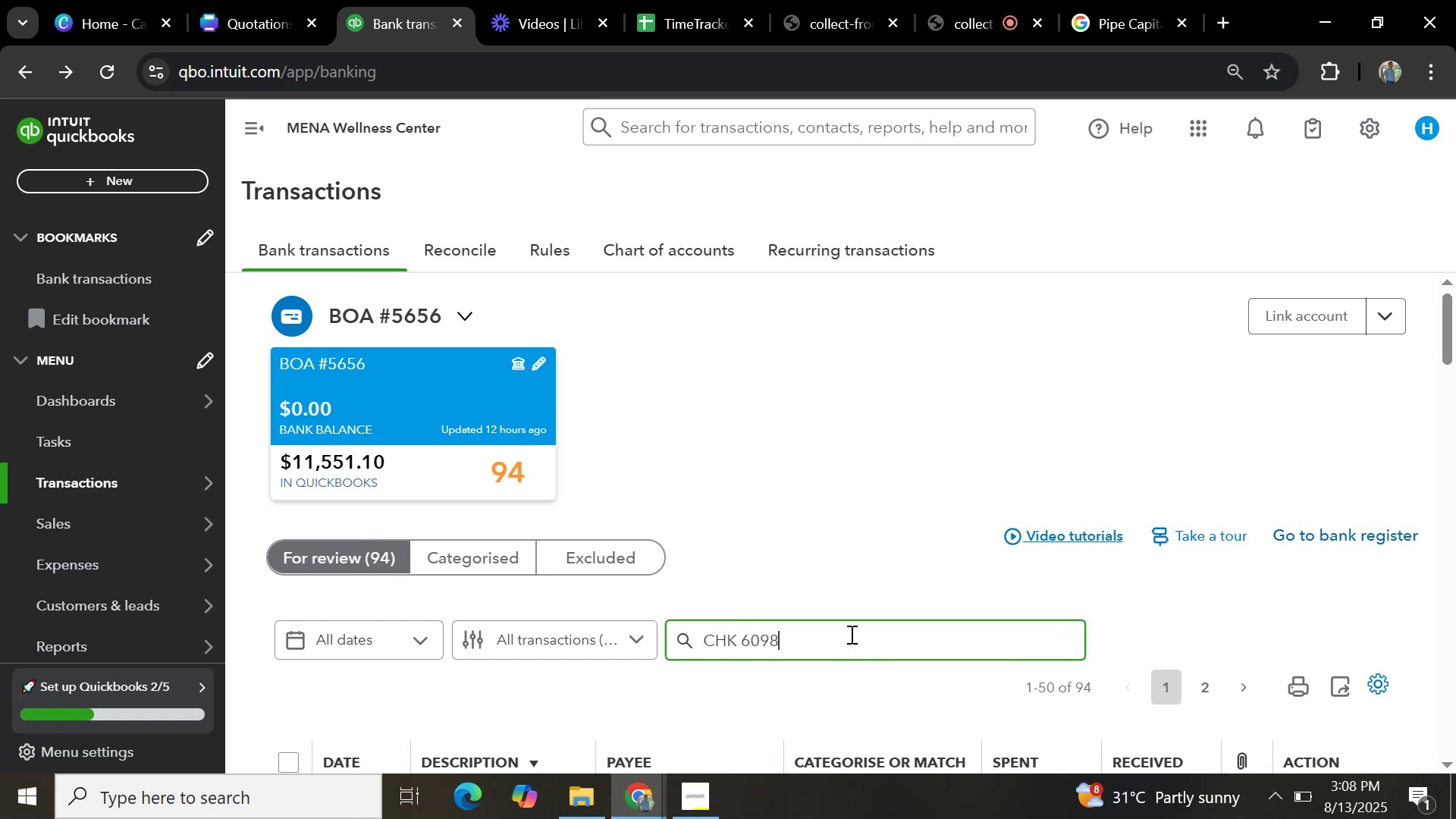 
hold_key(key=Backspace, duration=1.39)
 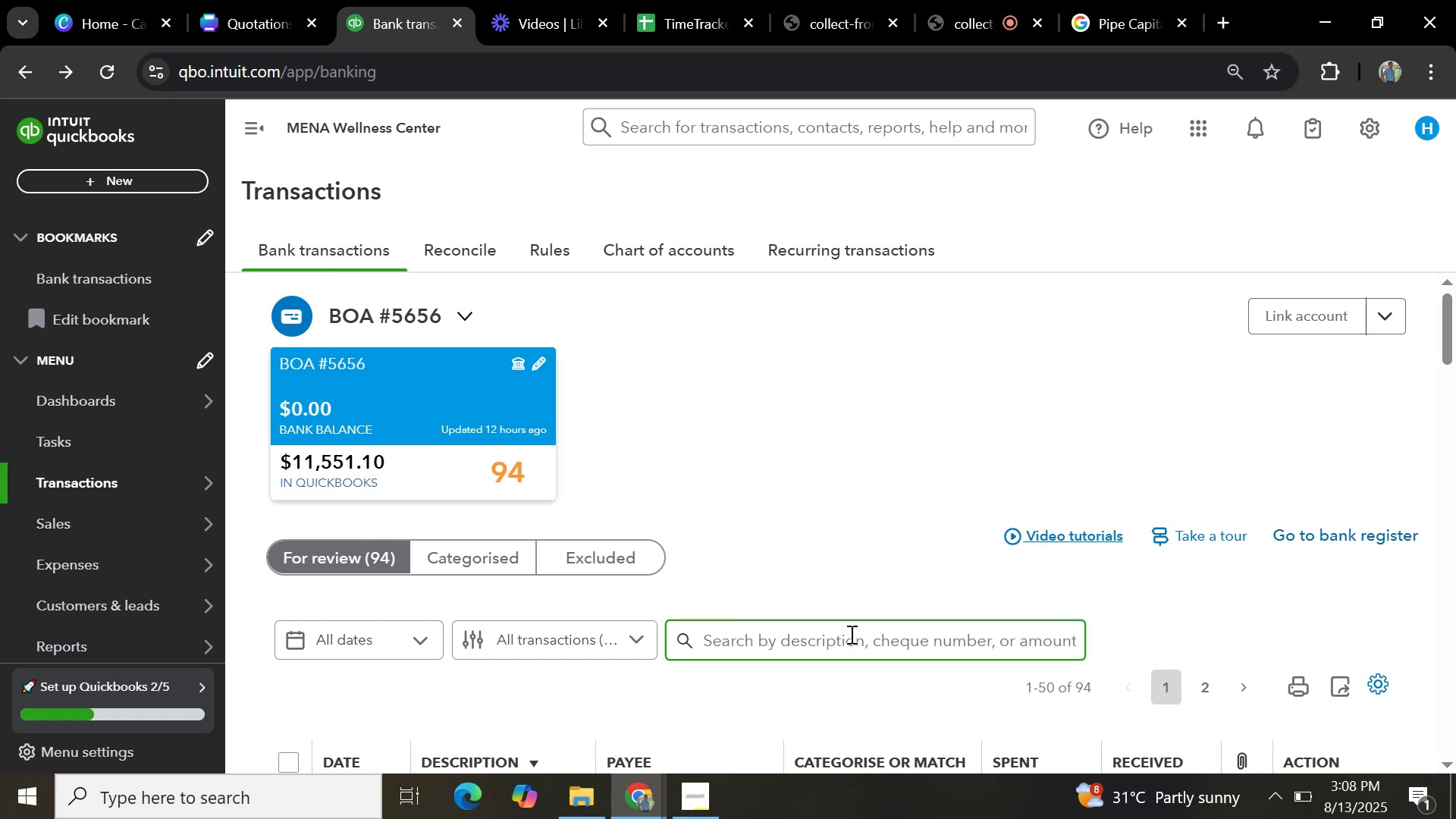 
scroll: coordinate [538, 567], scroll_direction: down, amount: 8.0
 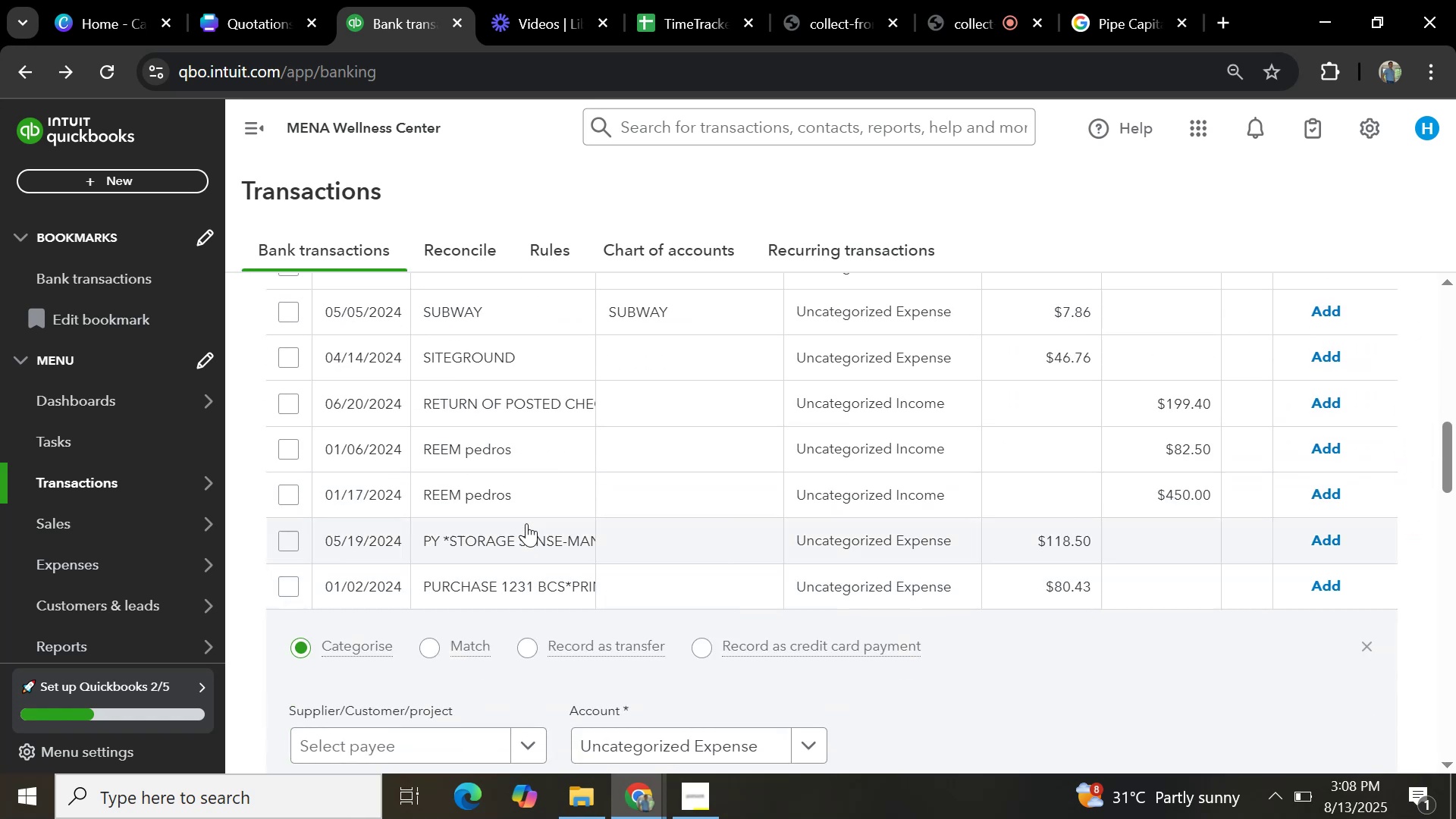 
scroll: coordinate [521, 491], scroll_direction: up, amount: 6.0
 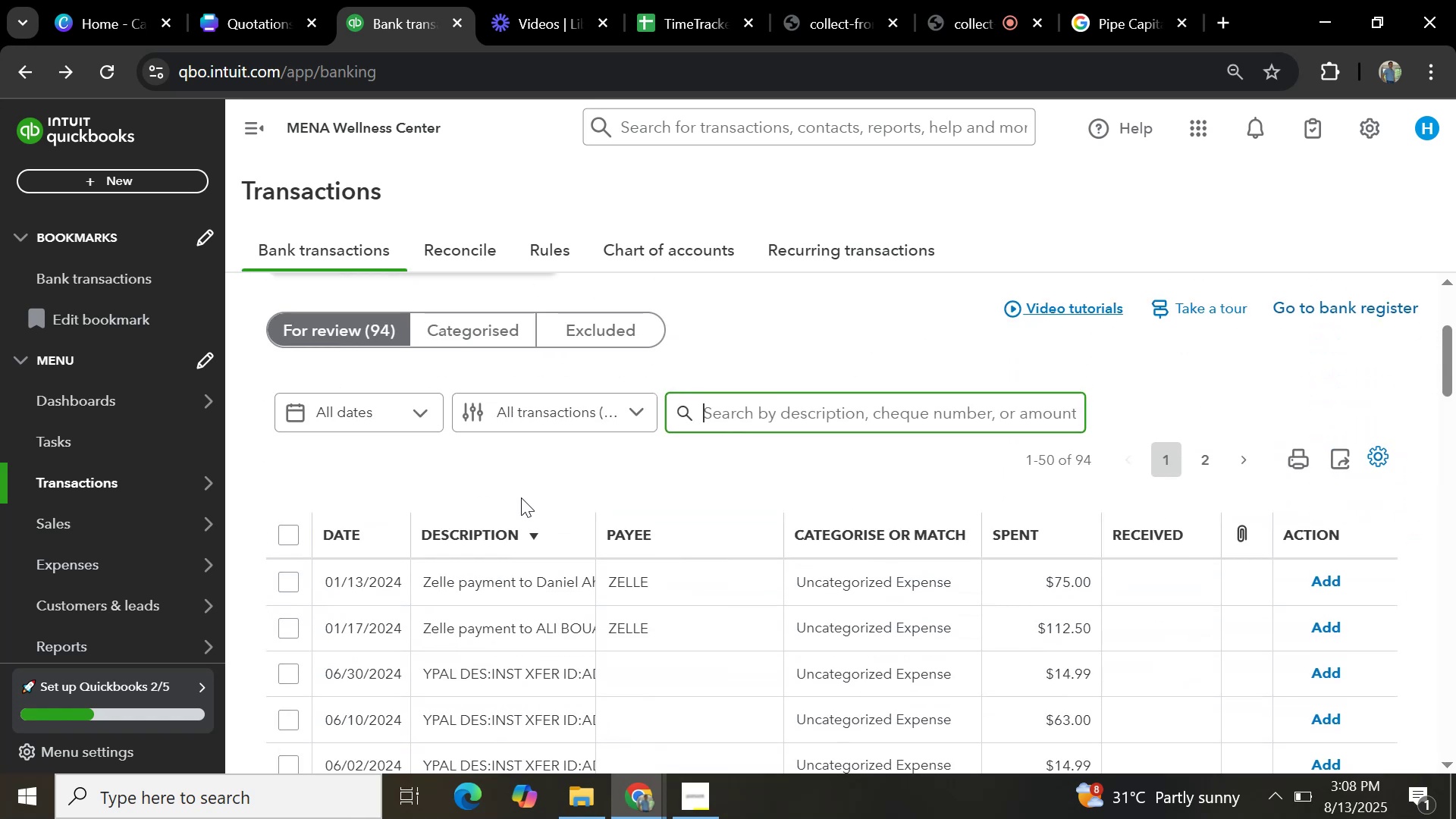 
scroll: coordinate [522, 537], scroll_direction: down, amount: 7.0
 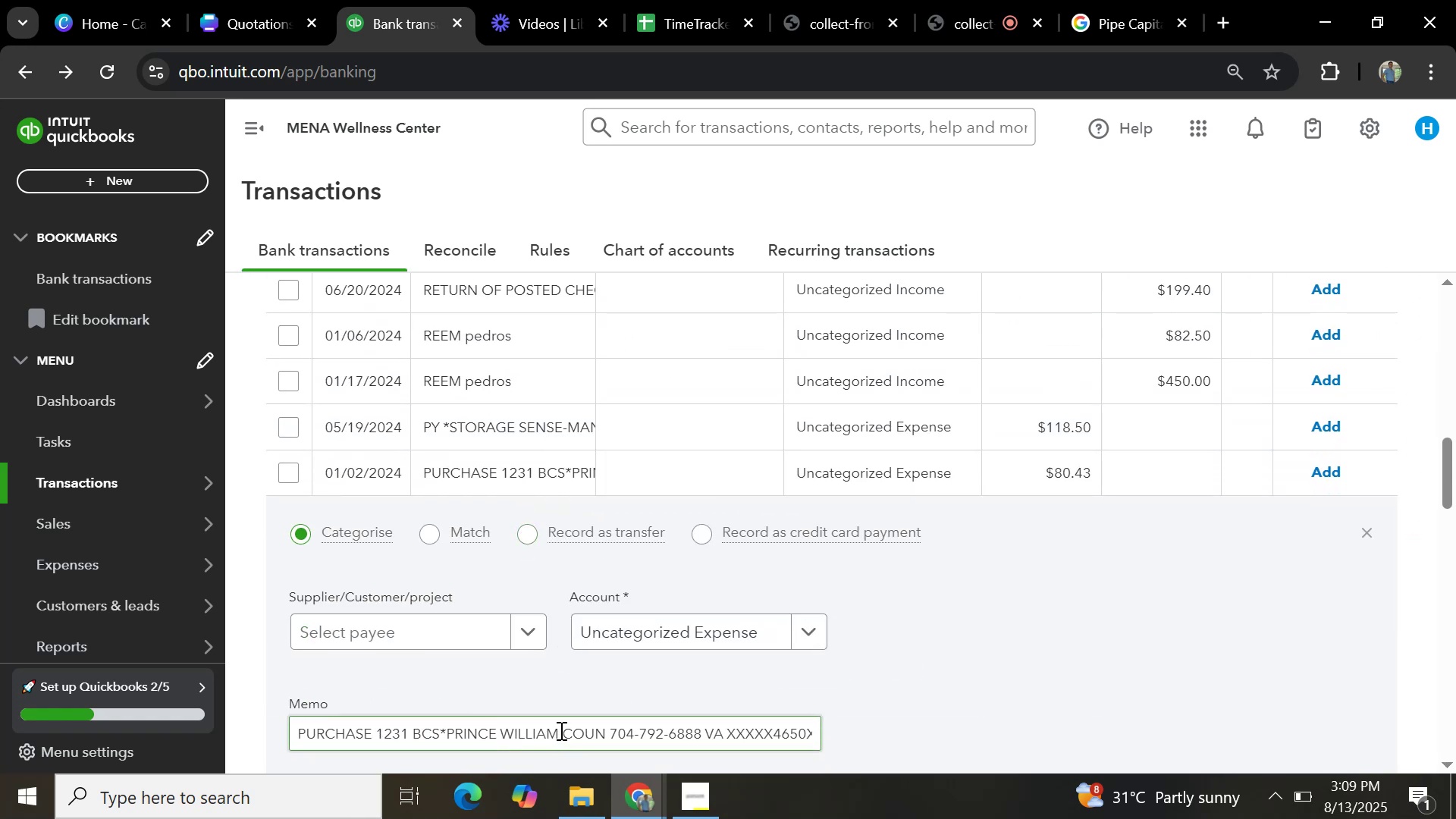 
left_click_drag(start_coordinate=[560, 733], to_coordinate=[446, 739])
 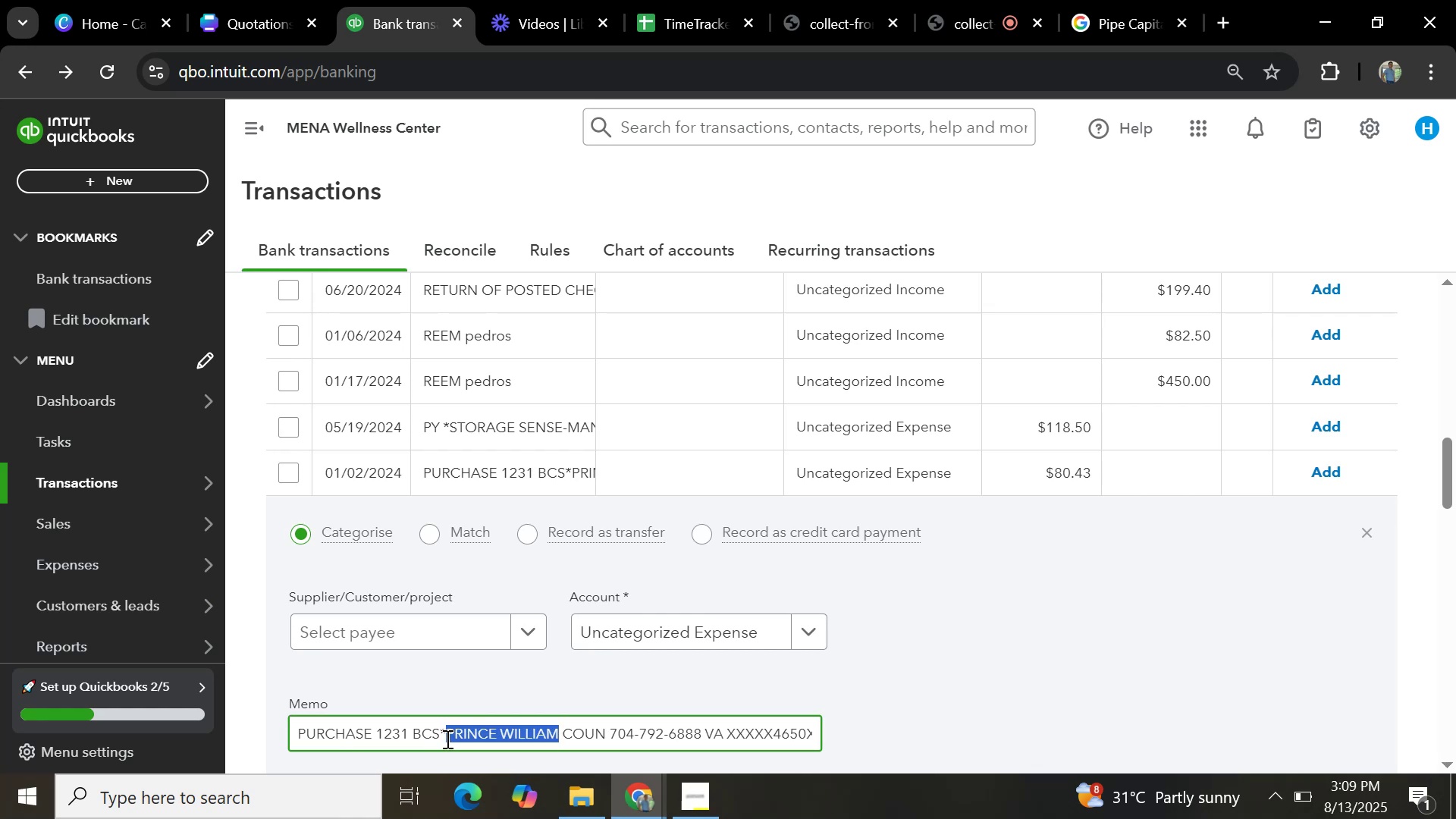 
key(Control+C)
 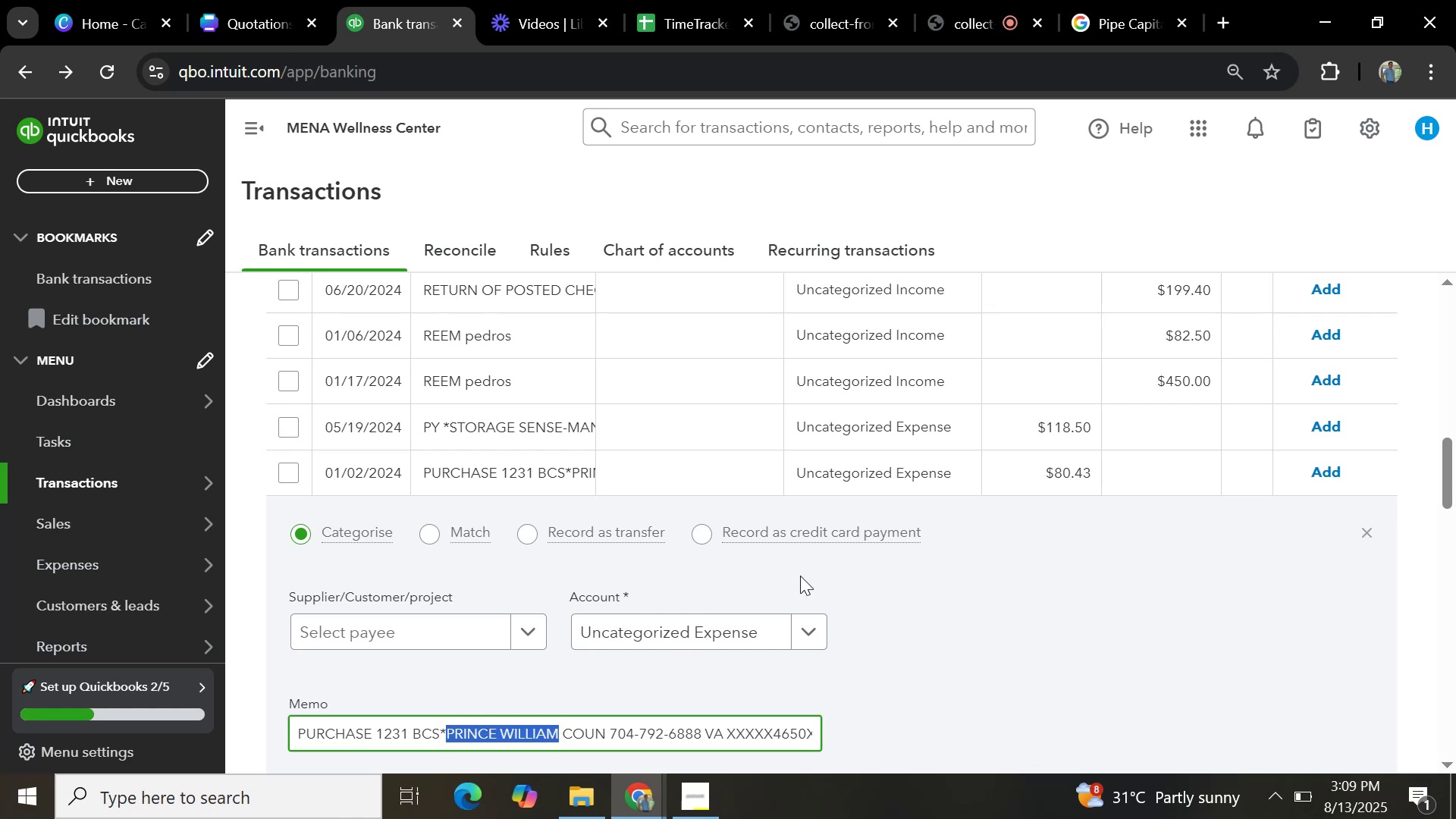 
scroll: coordinate [797, 603], scroll_direction: up, amount: 6.0
 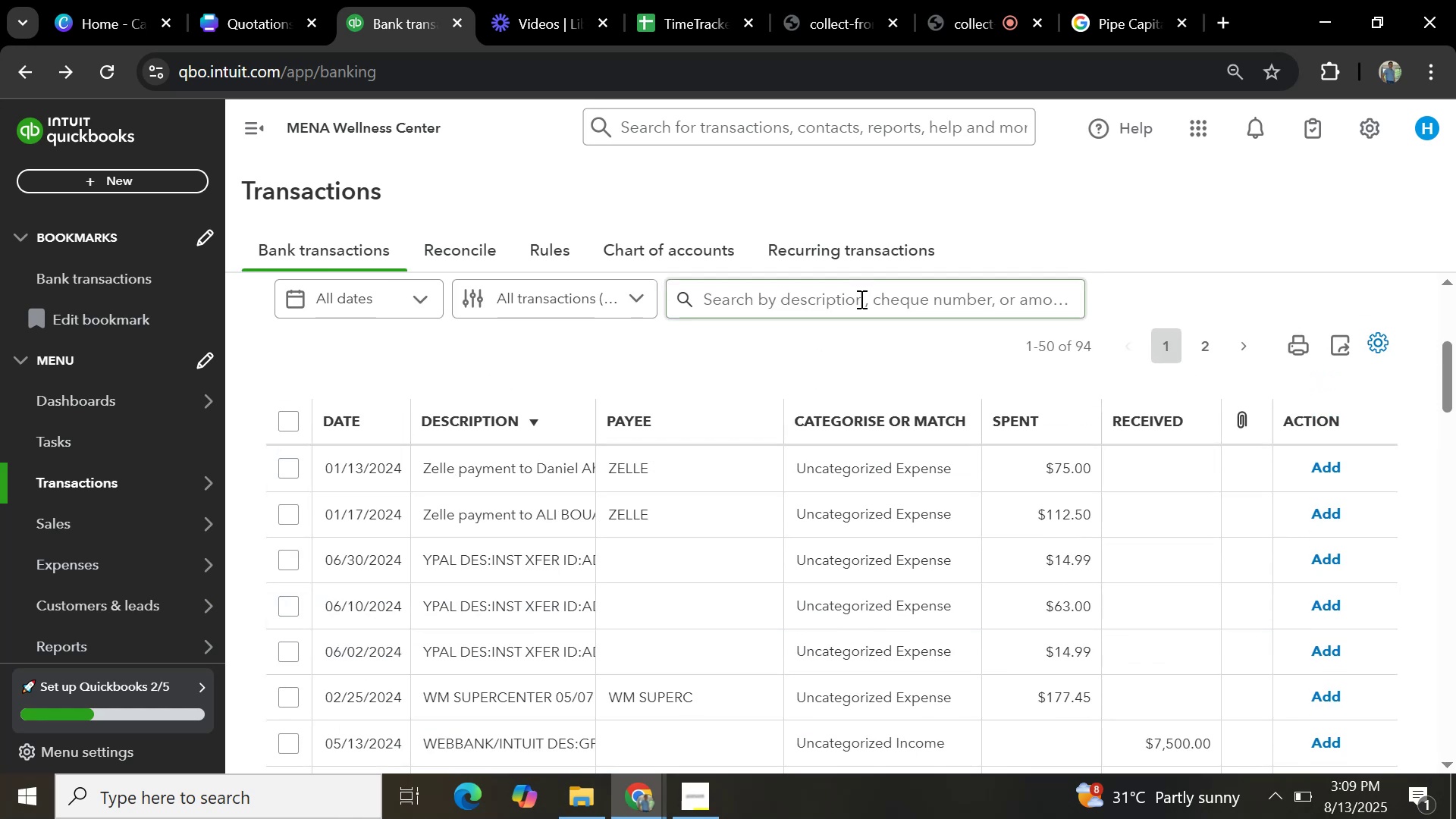 
left_click([860, 296])
 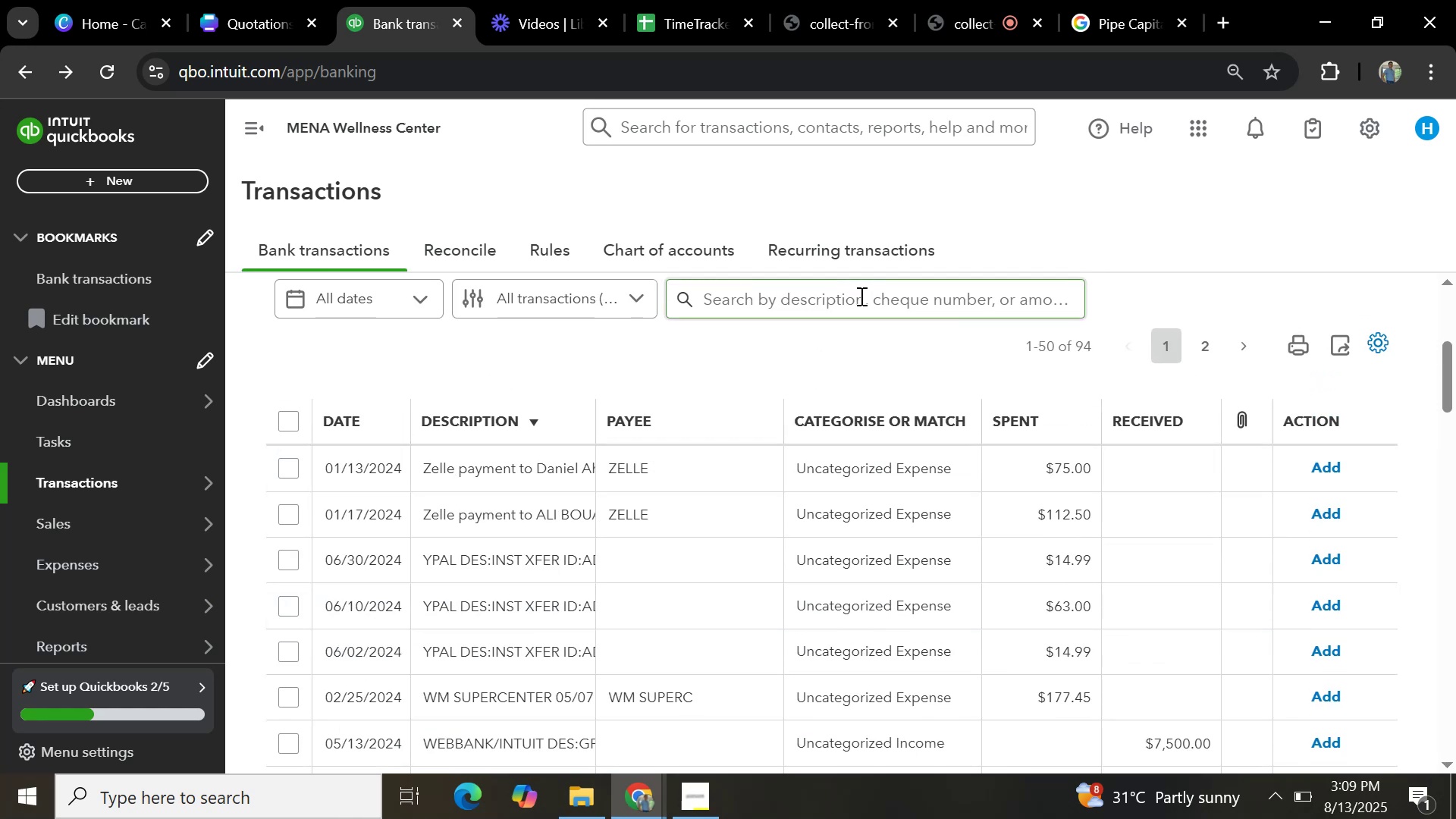 
key(Control+V)
 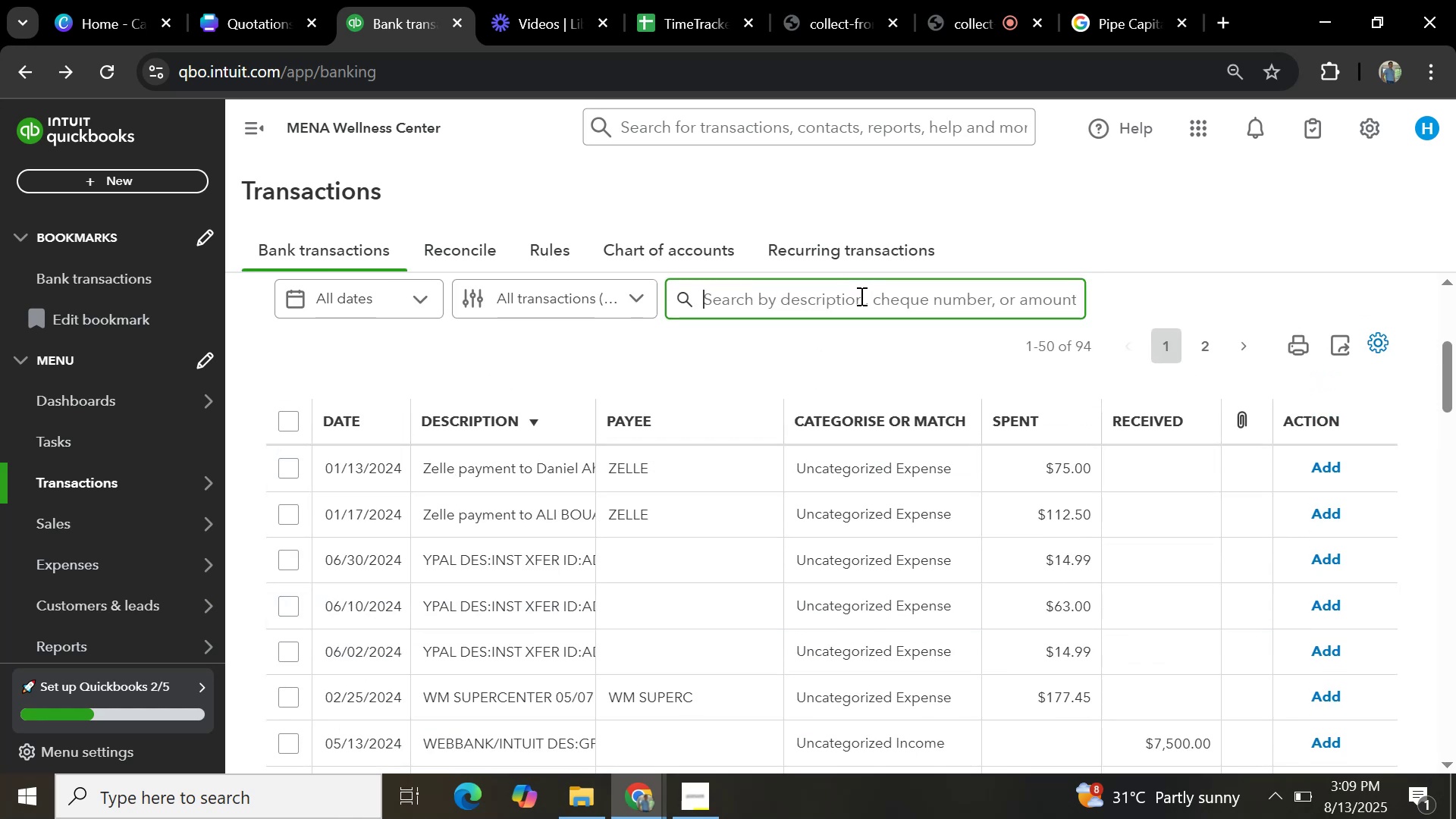 
key(Enter)
 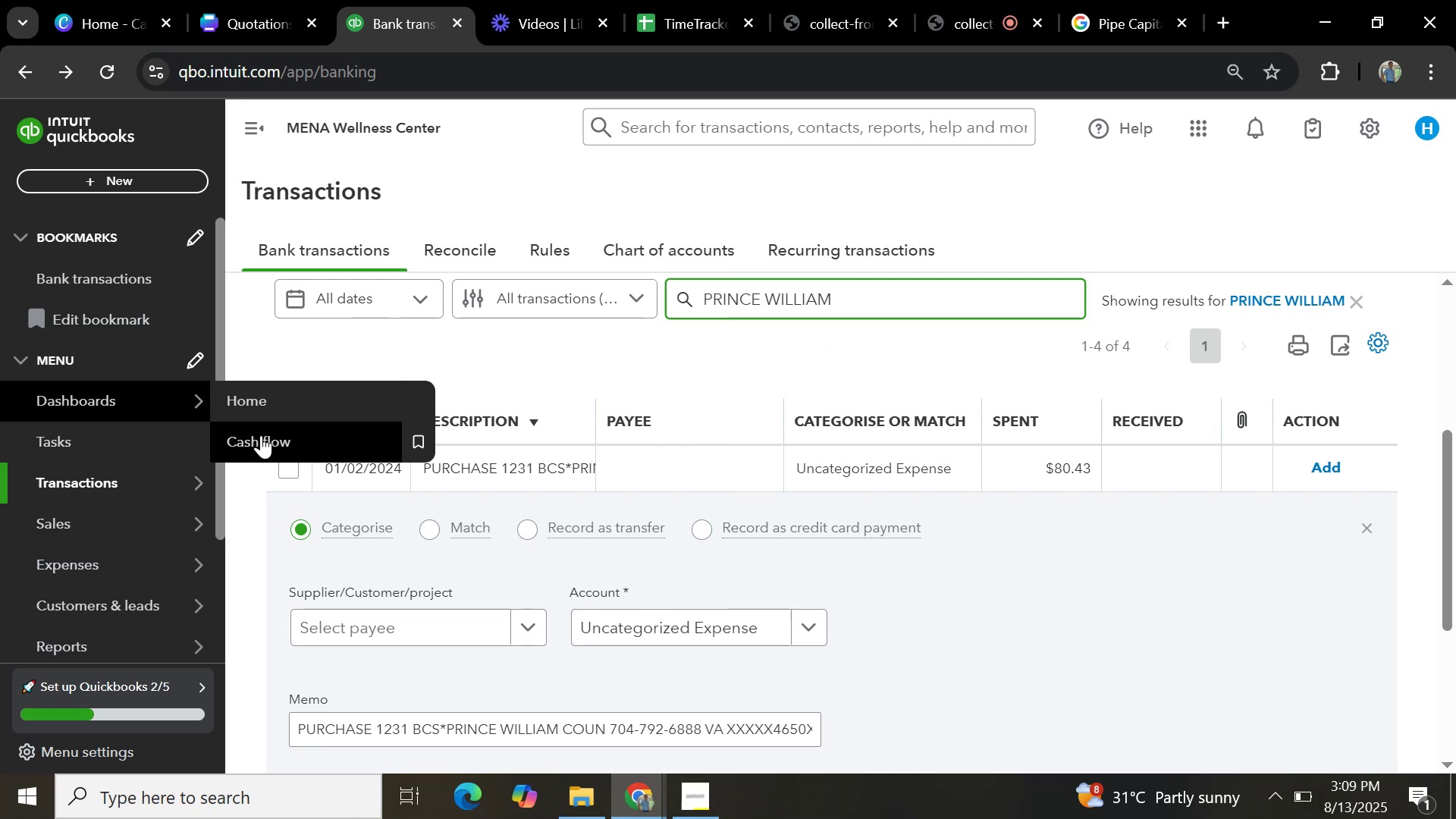 
wait(7.06)
 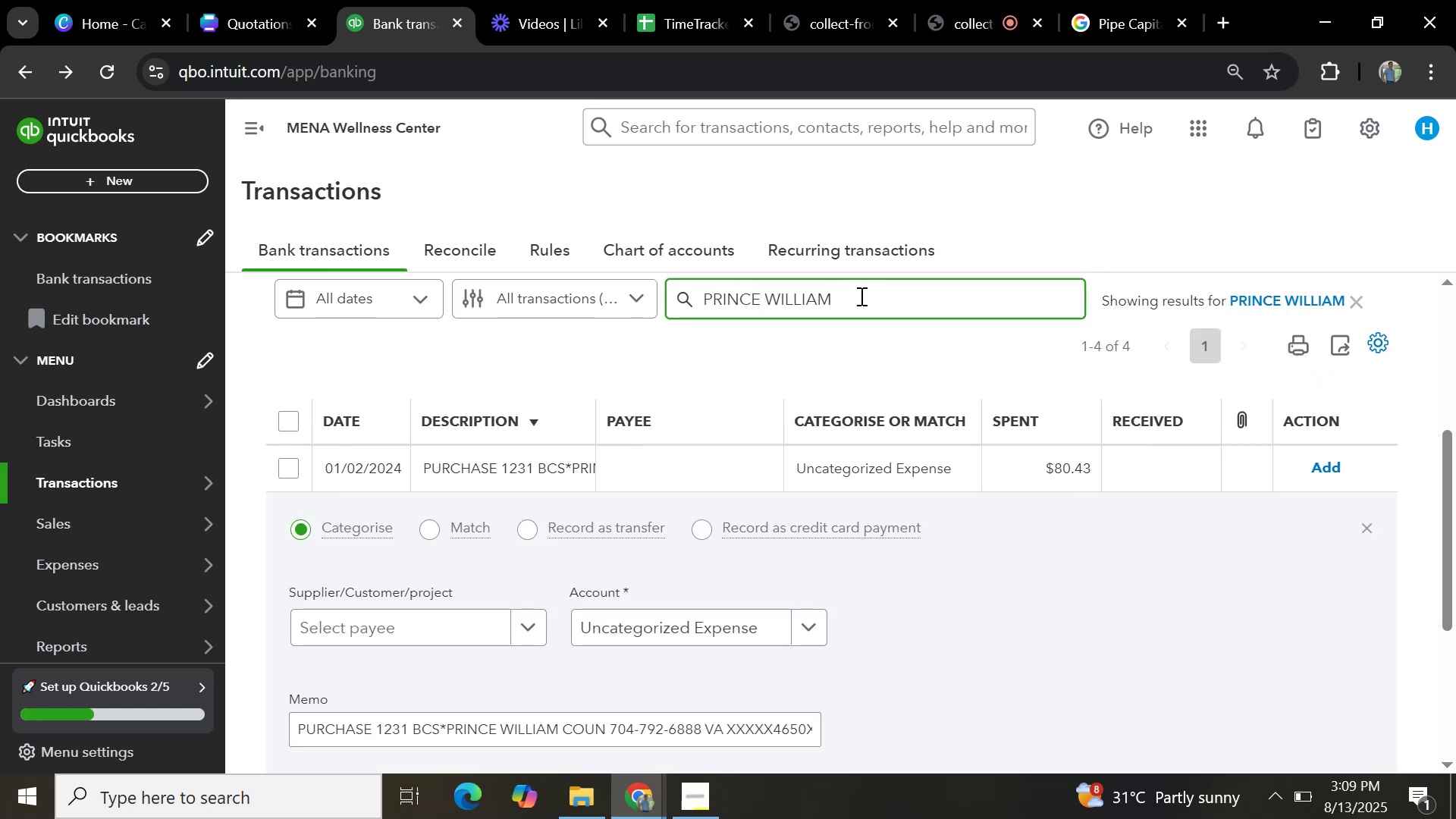 
left_click([397, 355])
 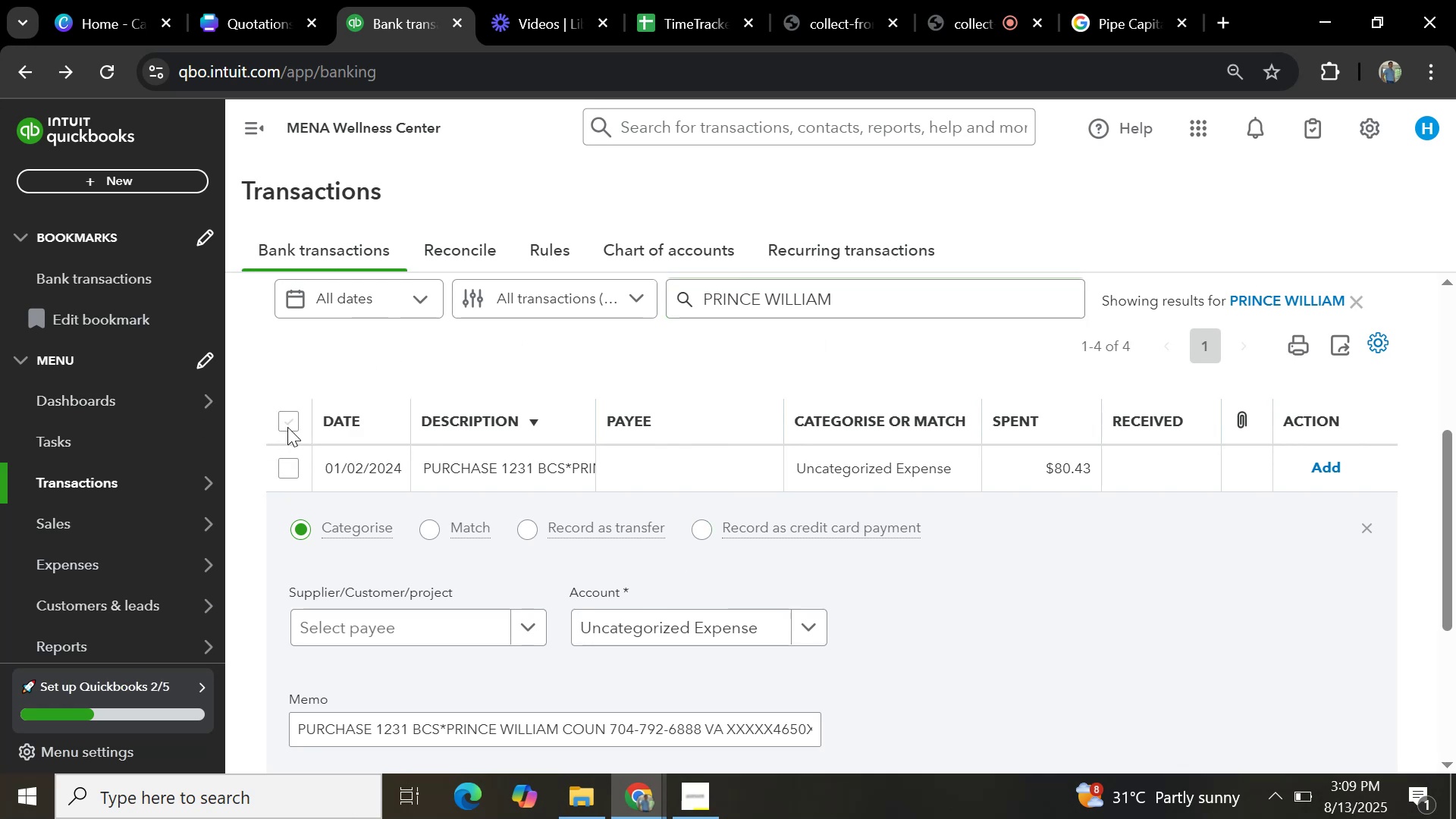 
left_click([287, 425])
 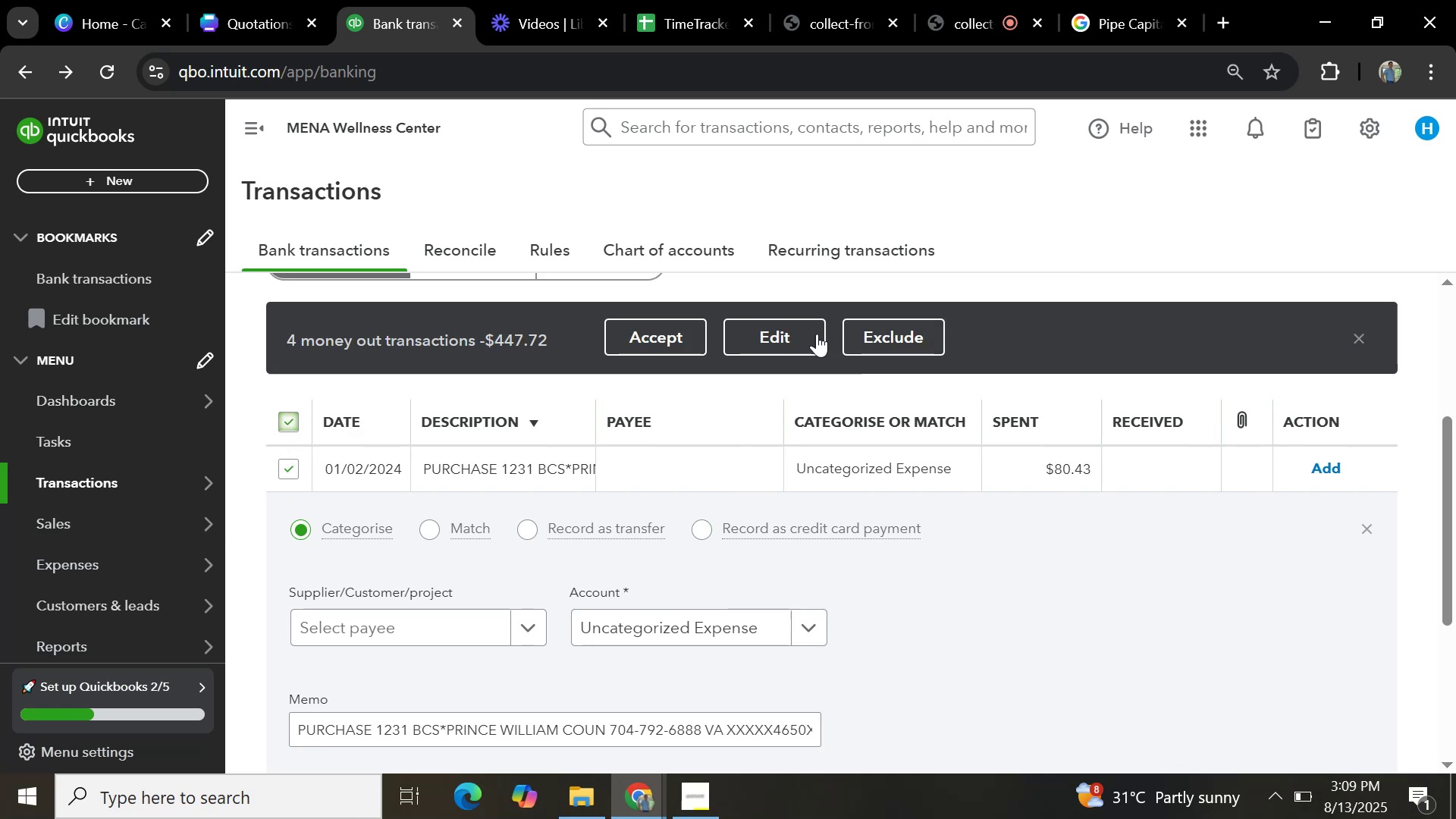 
left_click([804, 334])
 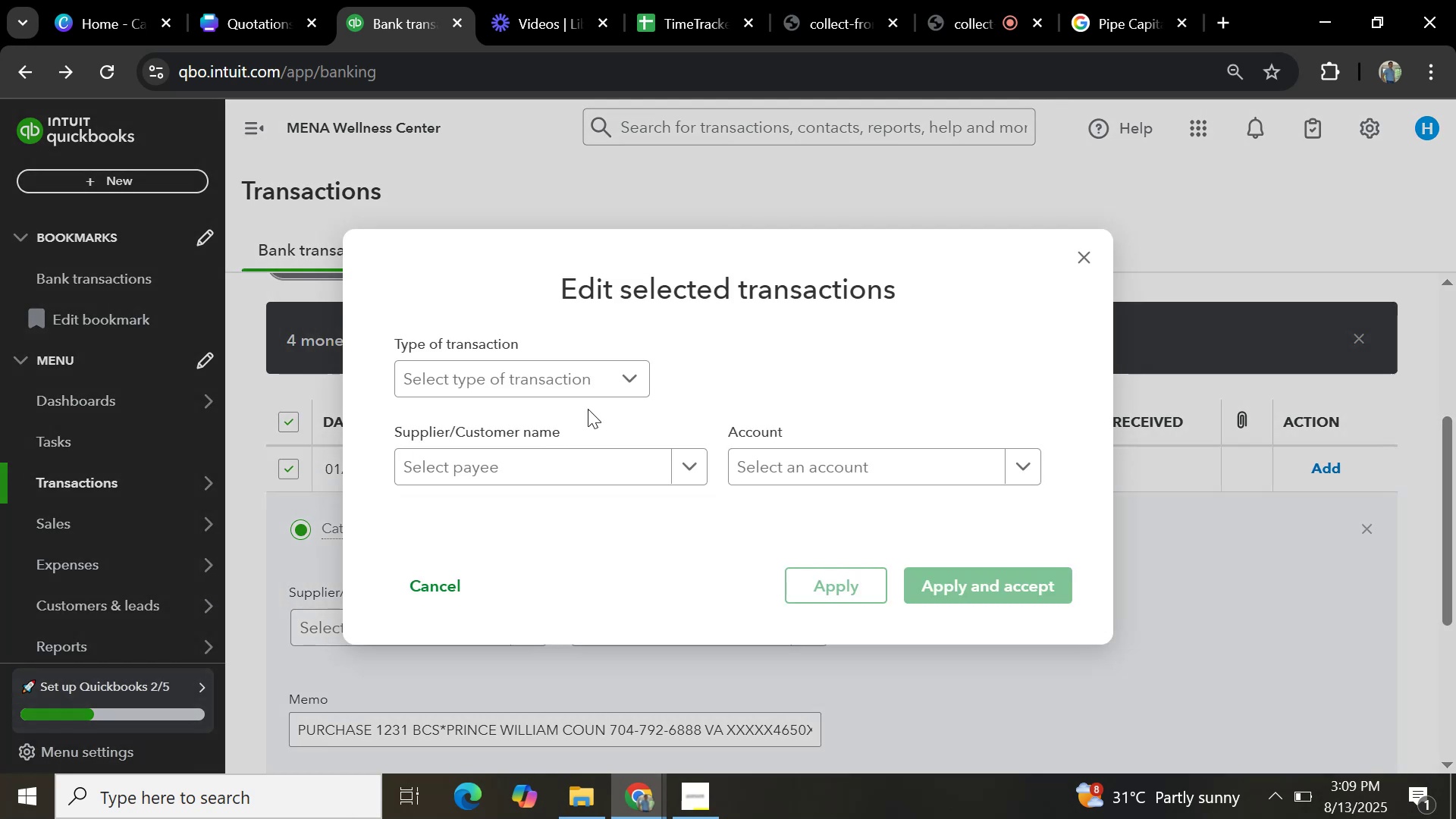 
left_click([596, 383])
 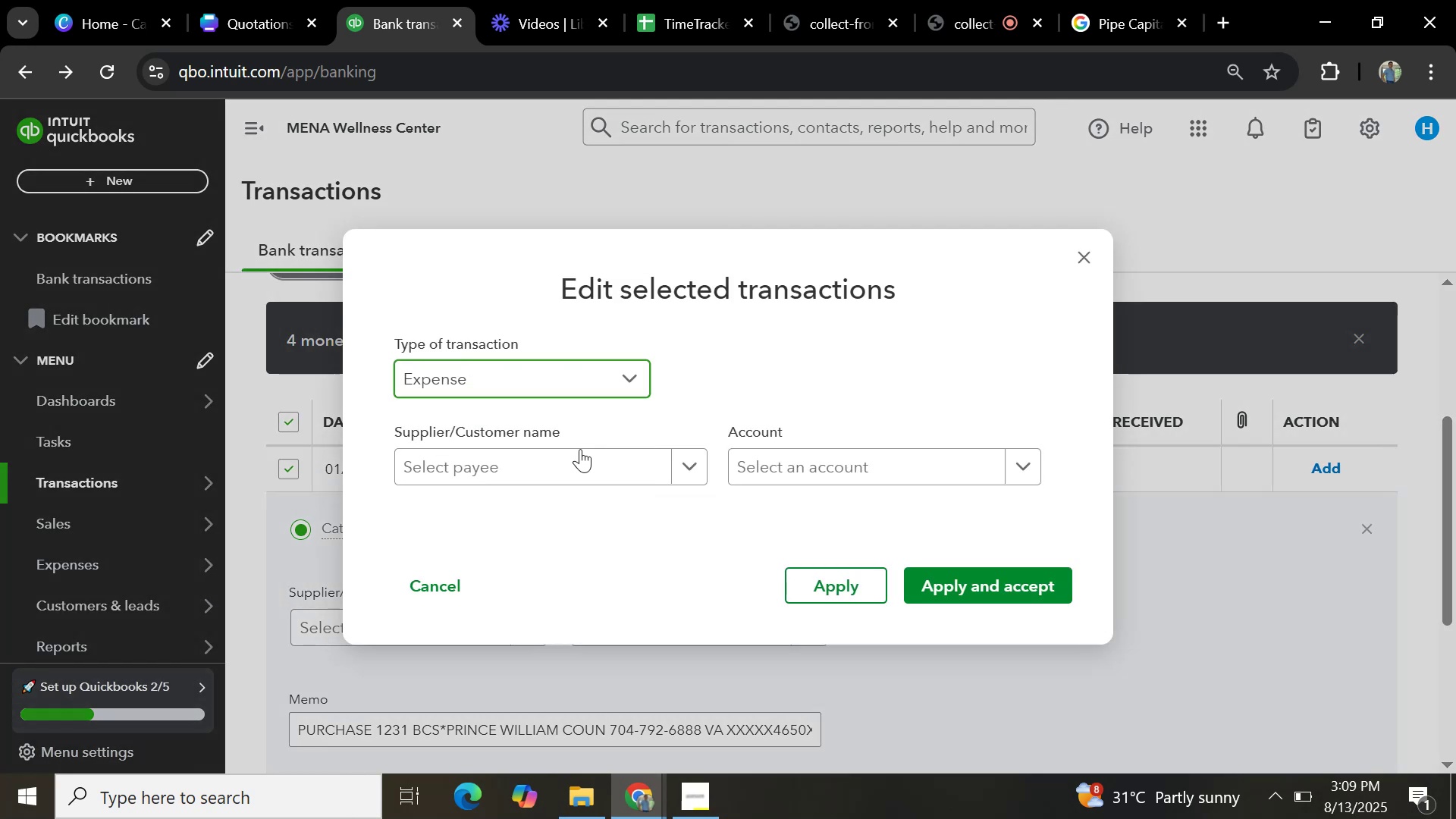 
double_click([578, 455])
 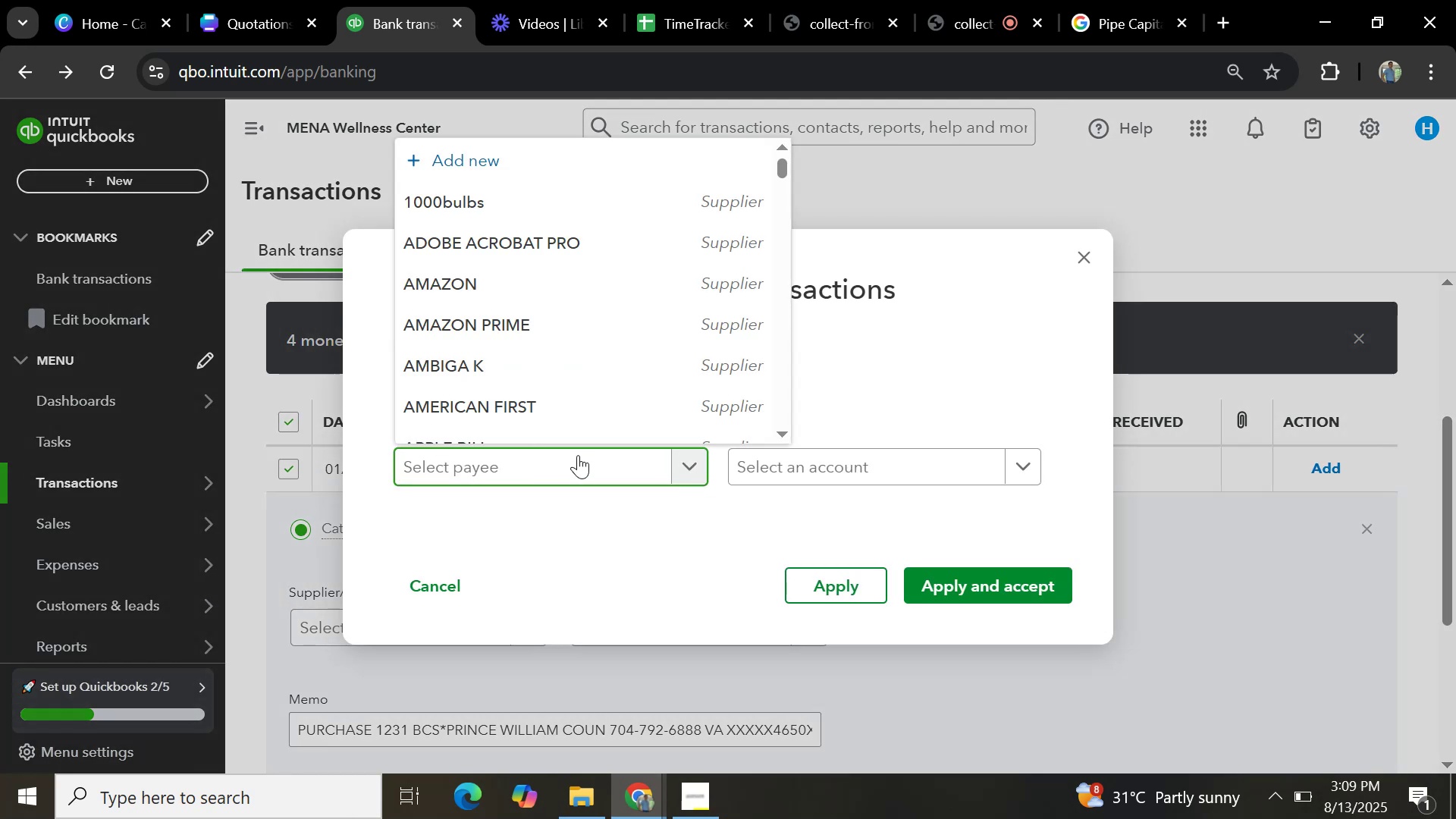 
type(prince)
 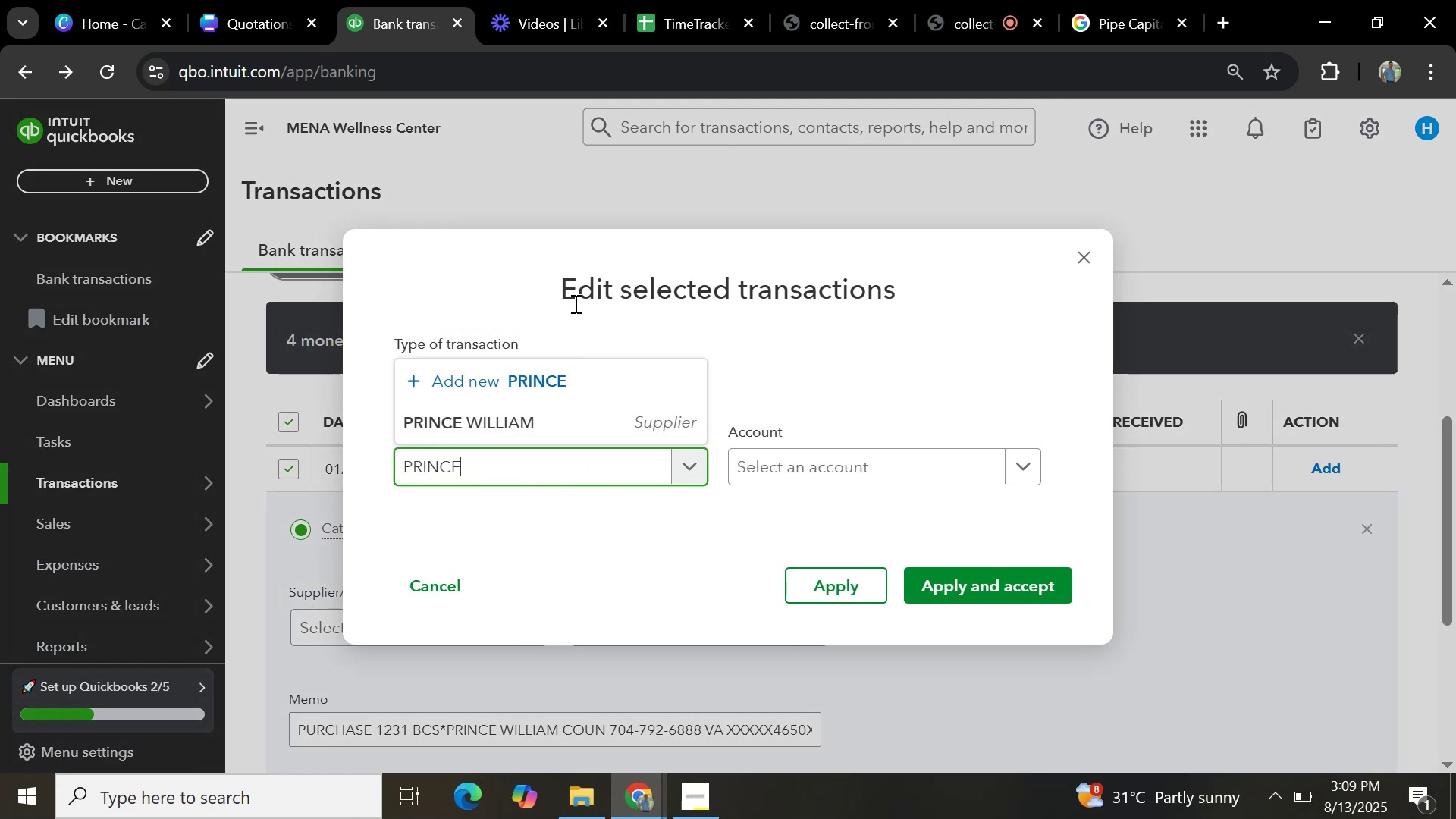 
left_click([561, 427])
 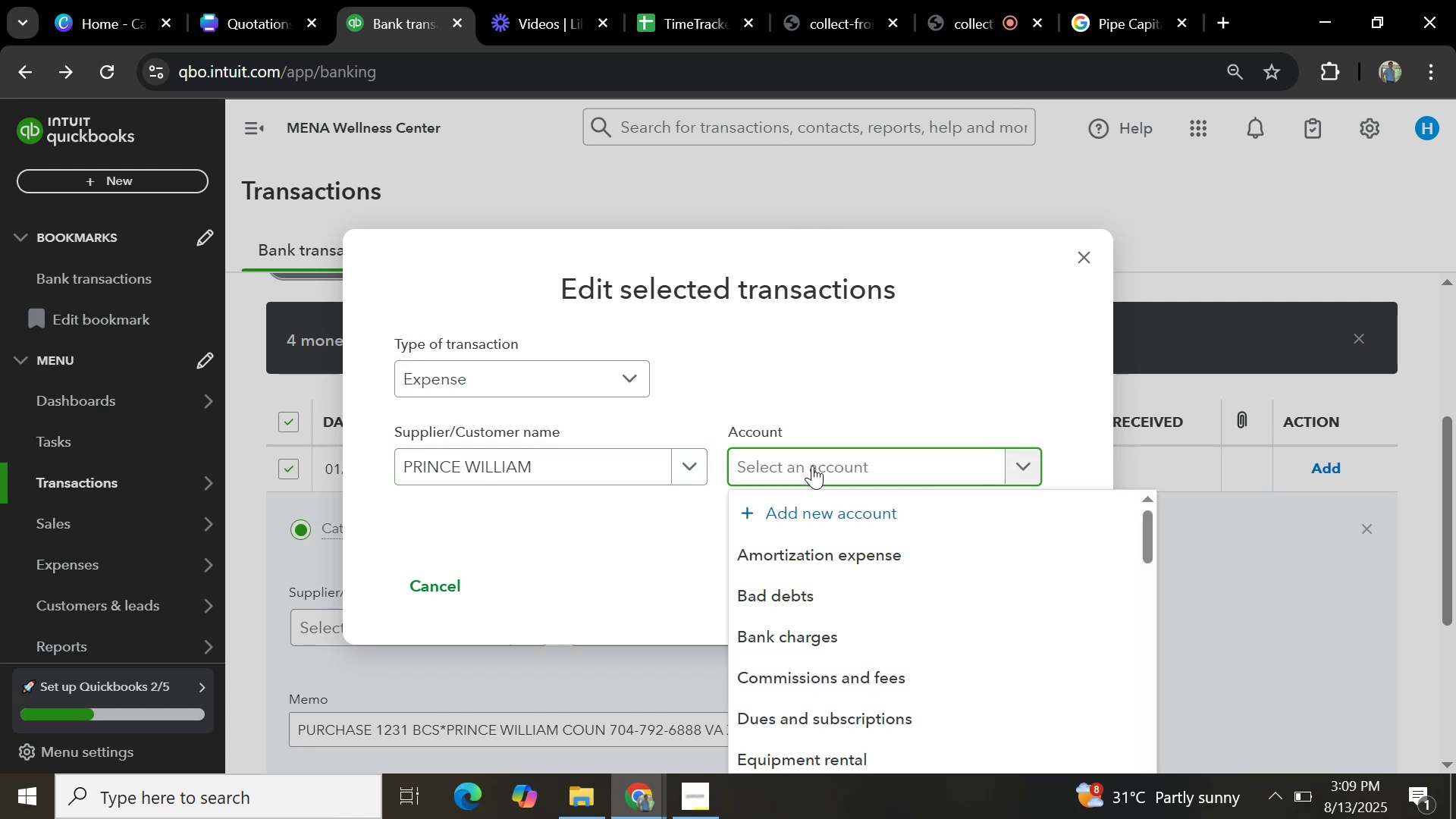 
type(general)
 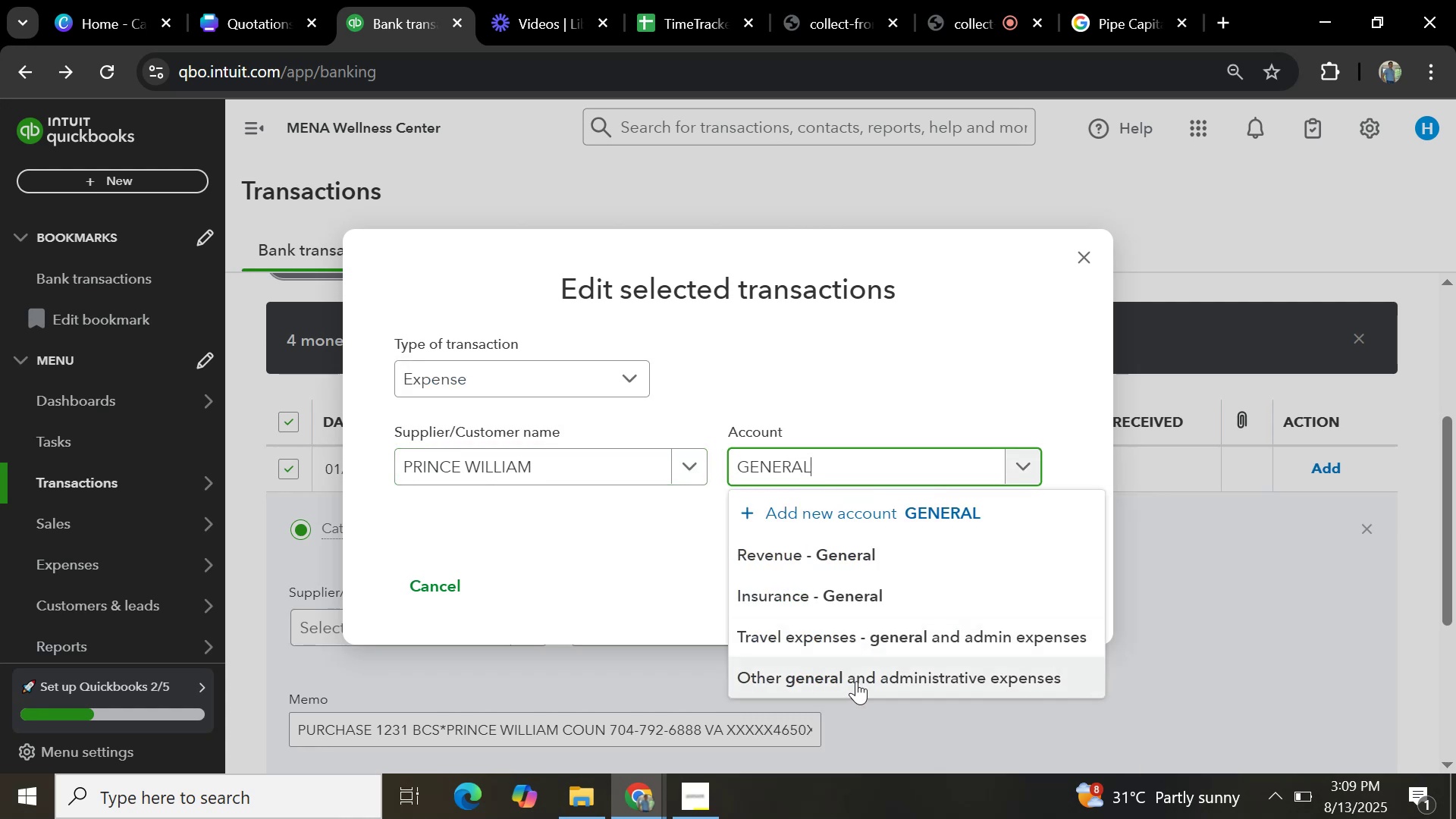 
left_click([858, 677])
 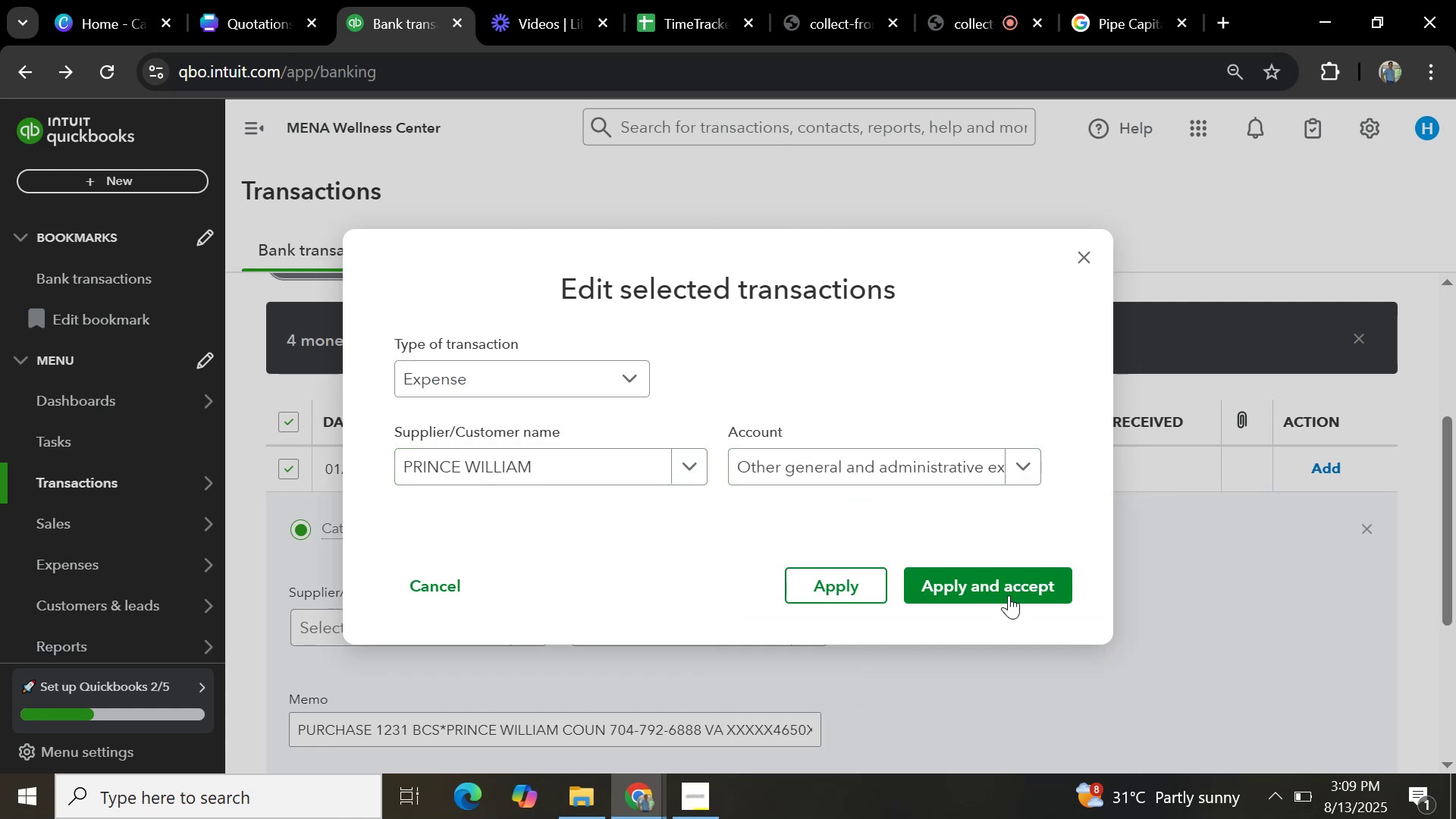 
left_click([1009, 584])
 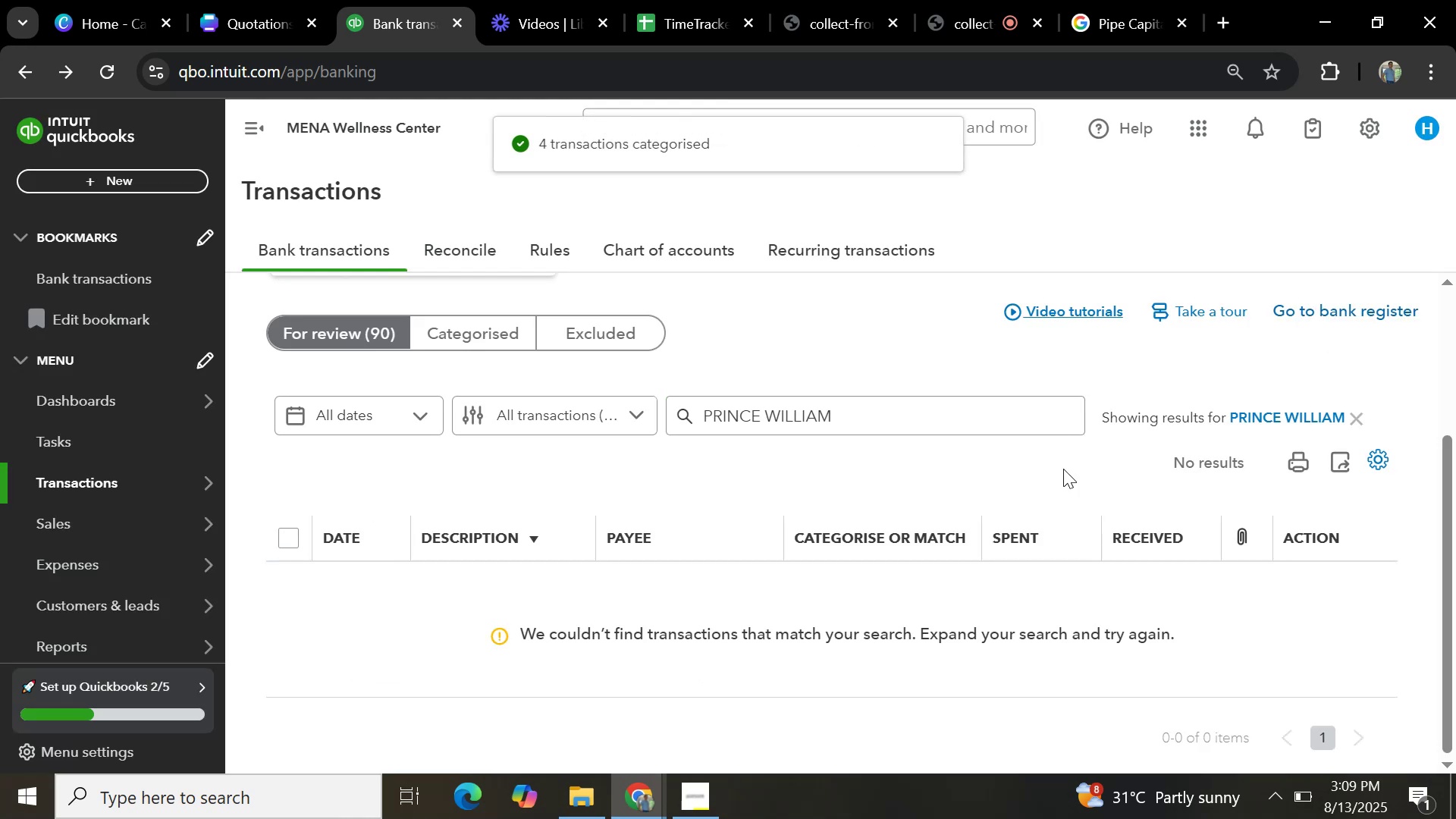 
left_click([1364, 419])
 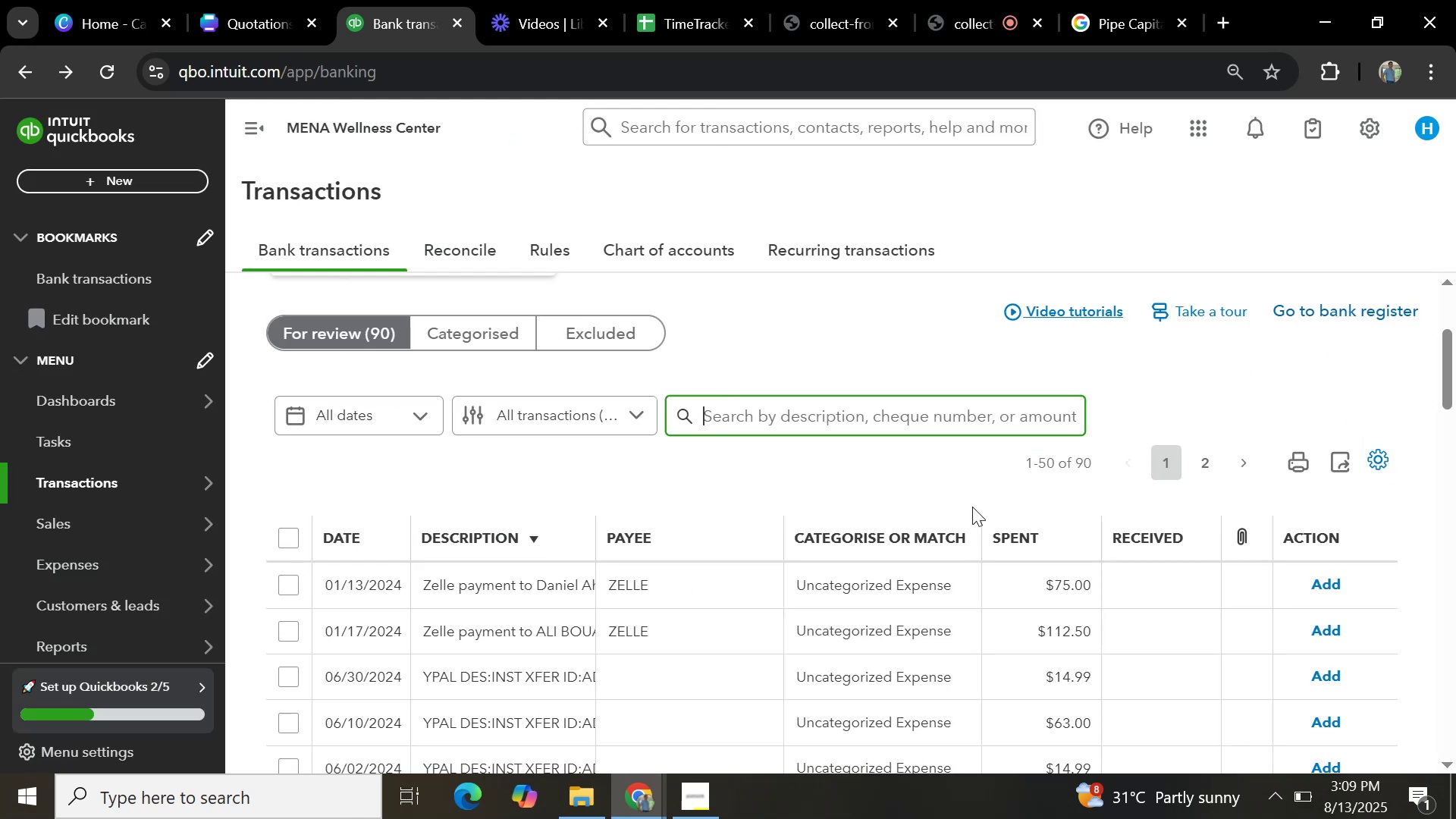 
scroll: coordinate [410, 466], scroll_direction: down, amount: 12.0
 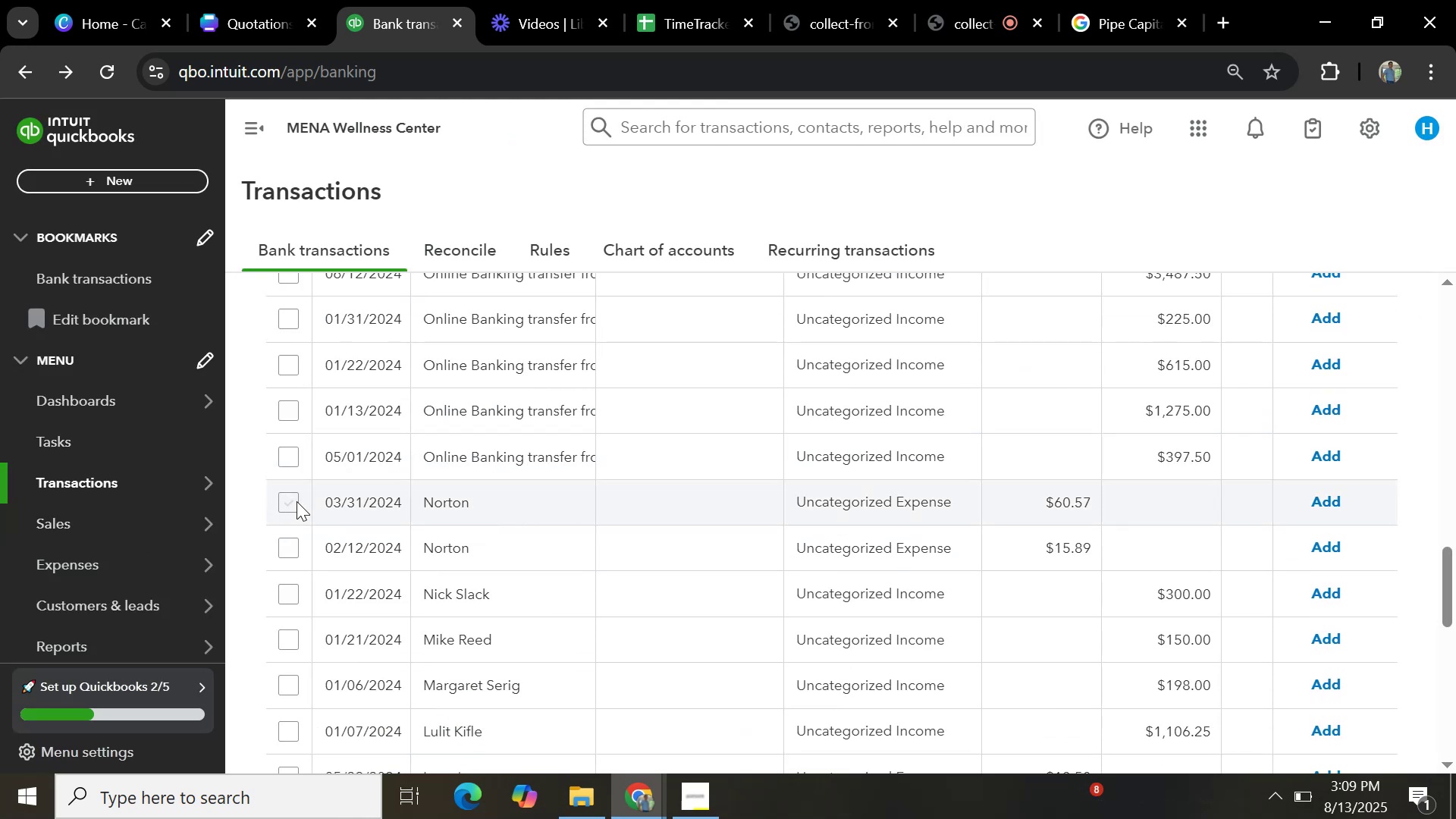 
left_click([293, 500])
 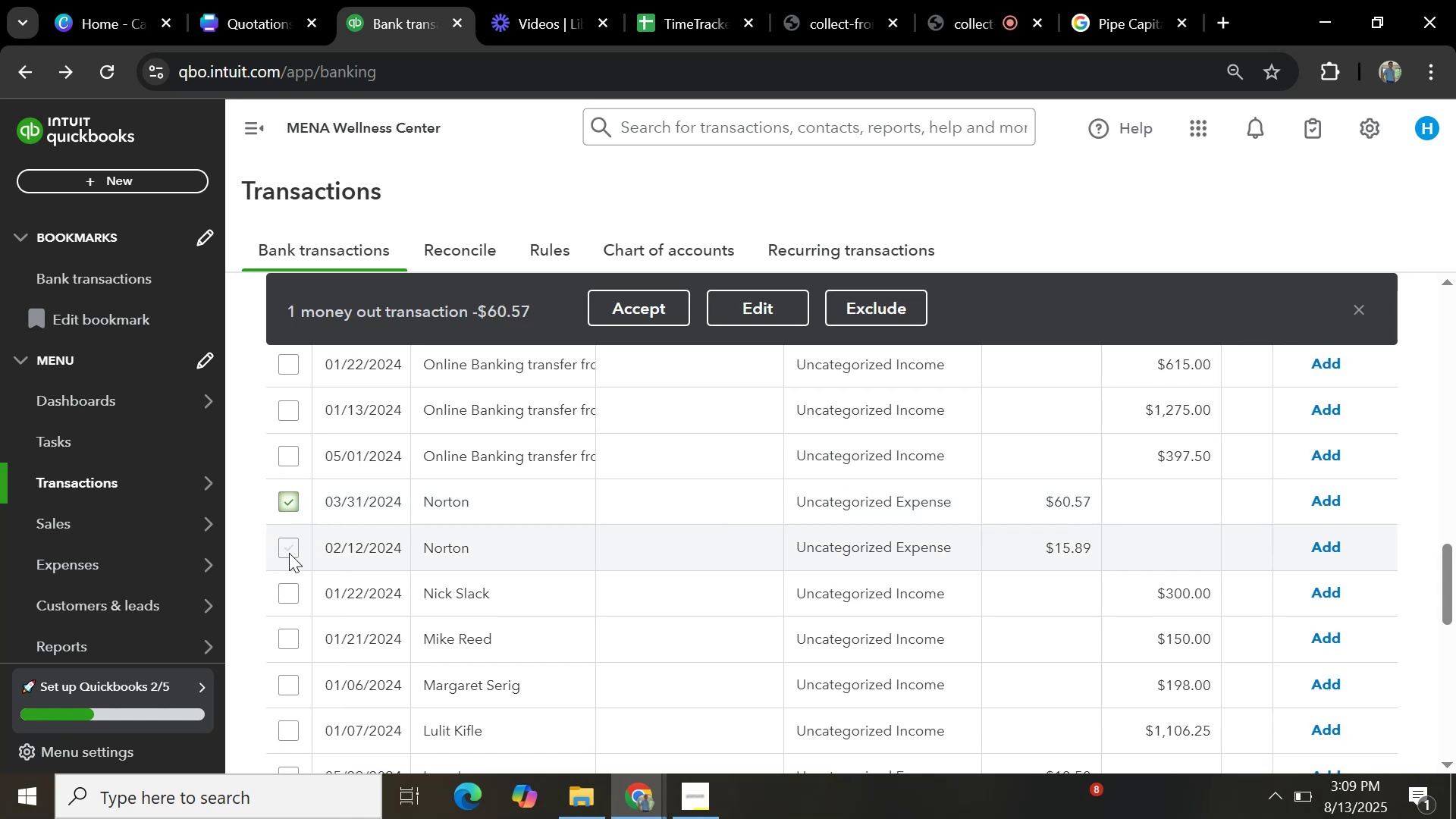 
left_click([289, 553])
 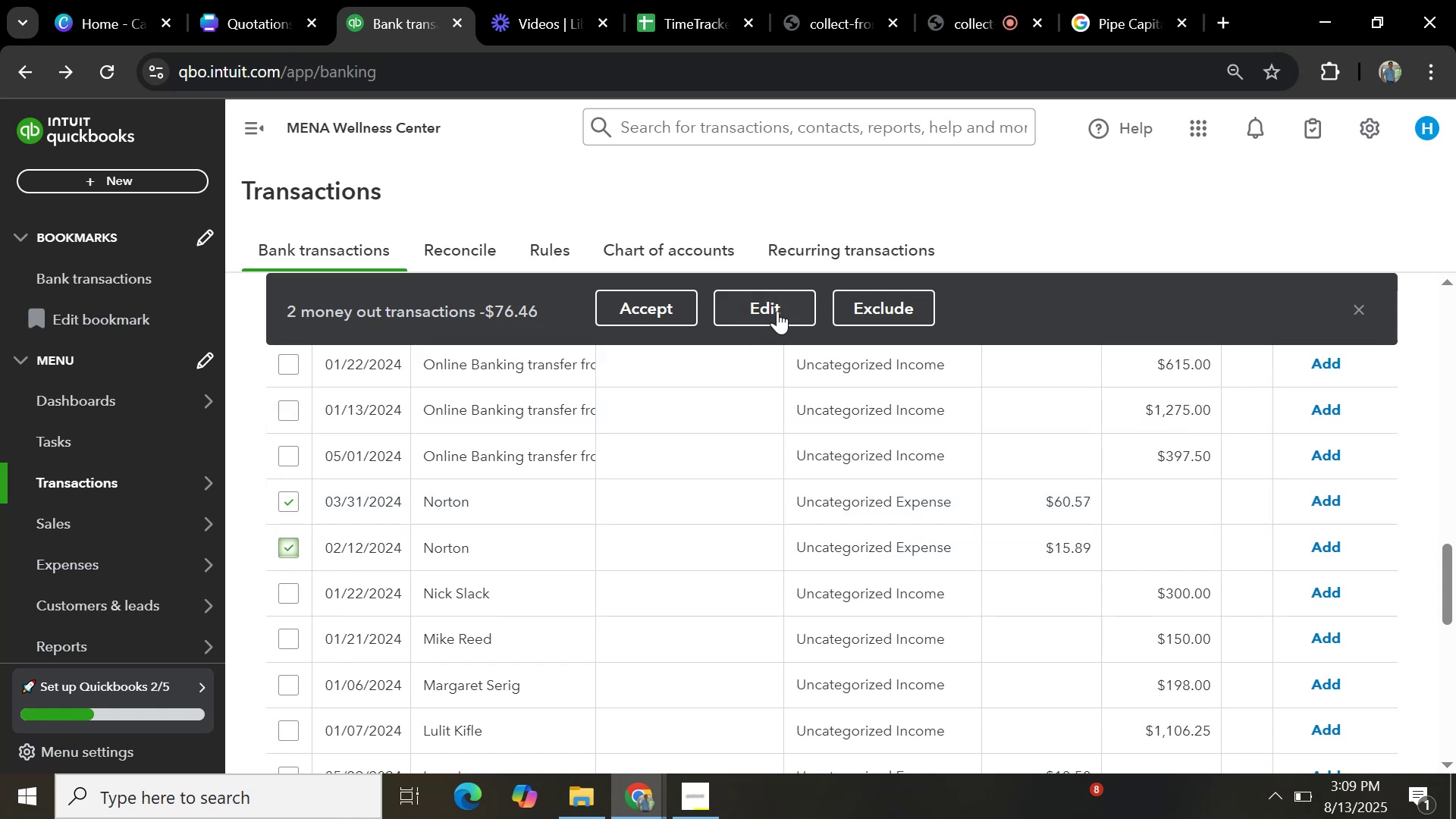 
left_click([777, 311])
 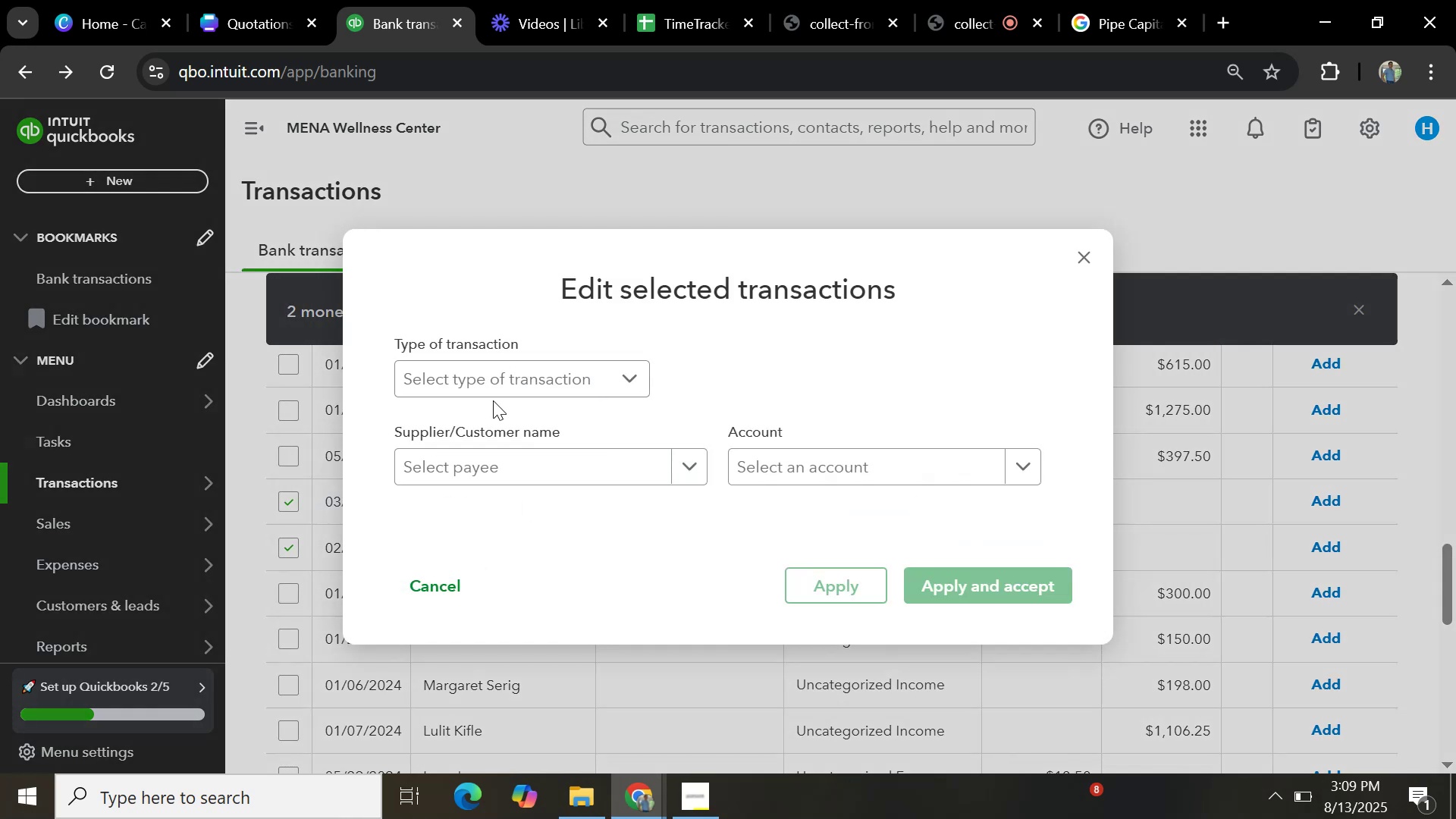 
left_click([498, 383])
 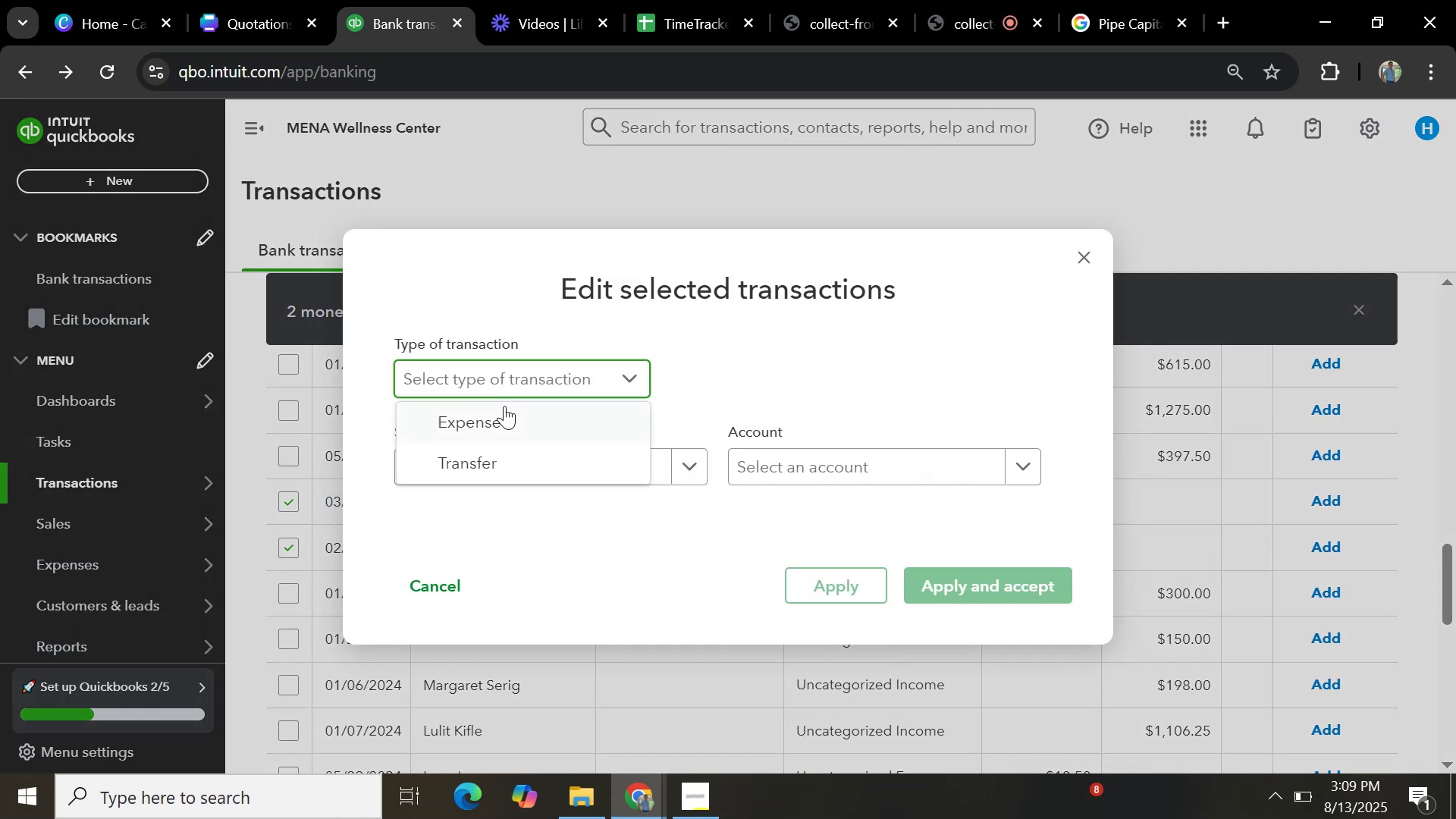 
left_click([504, 406])
 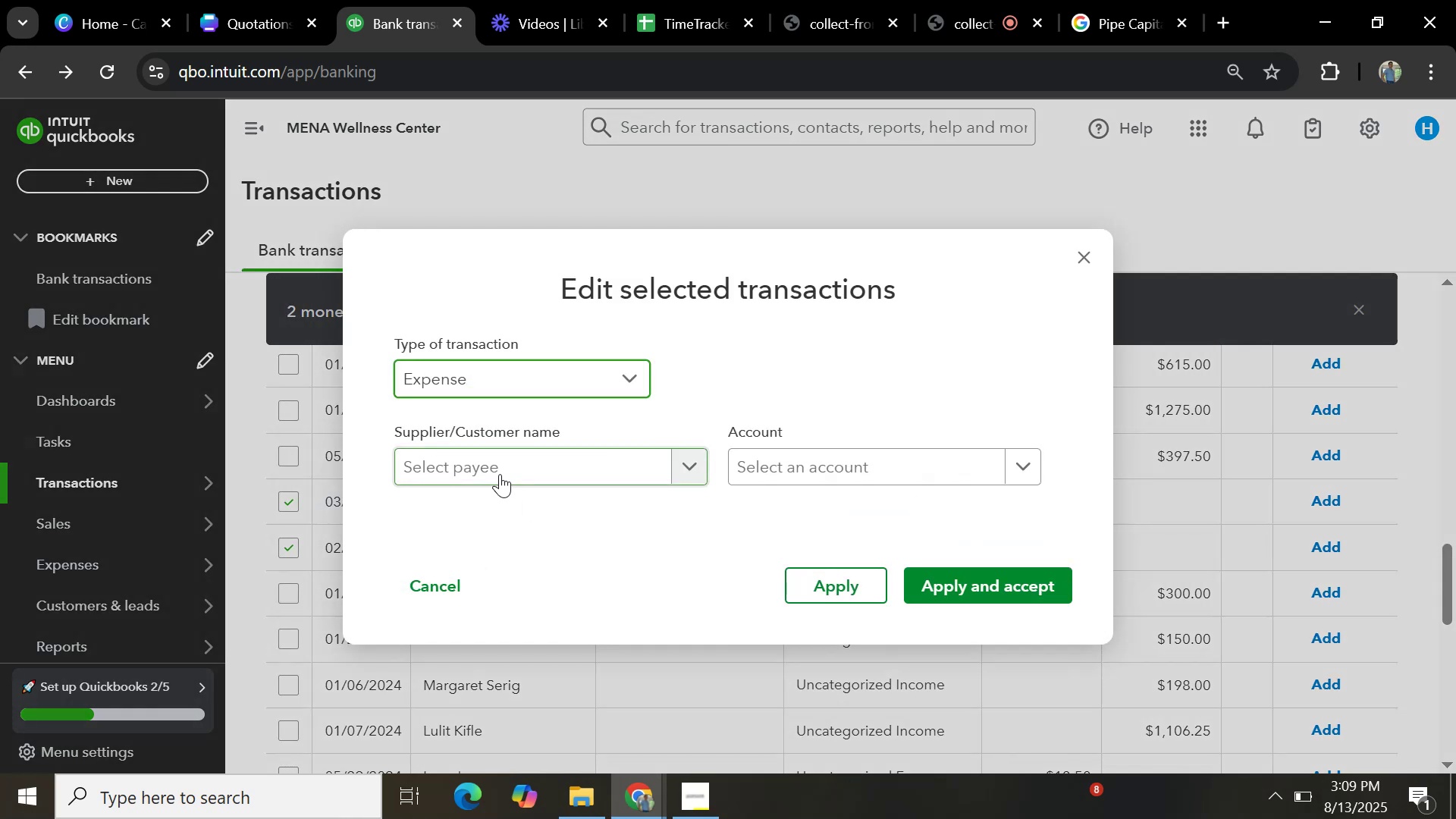 
left_click([500, 463])
 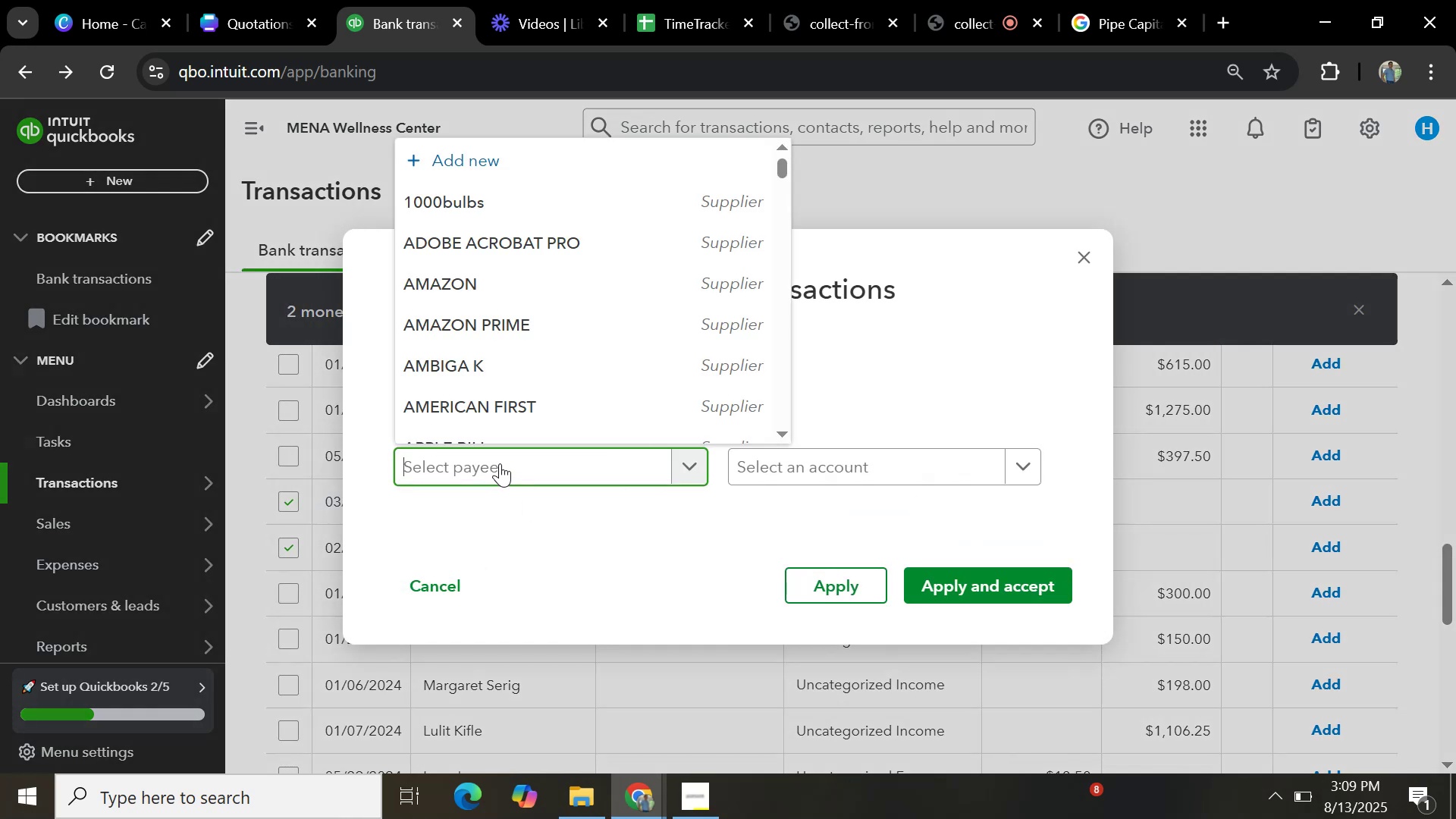 
type(norton)
 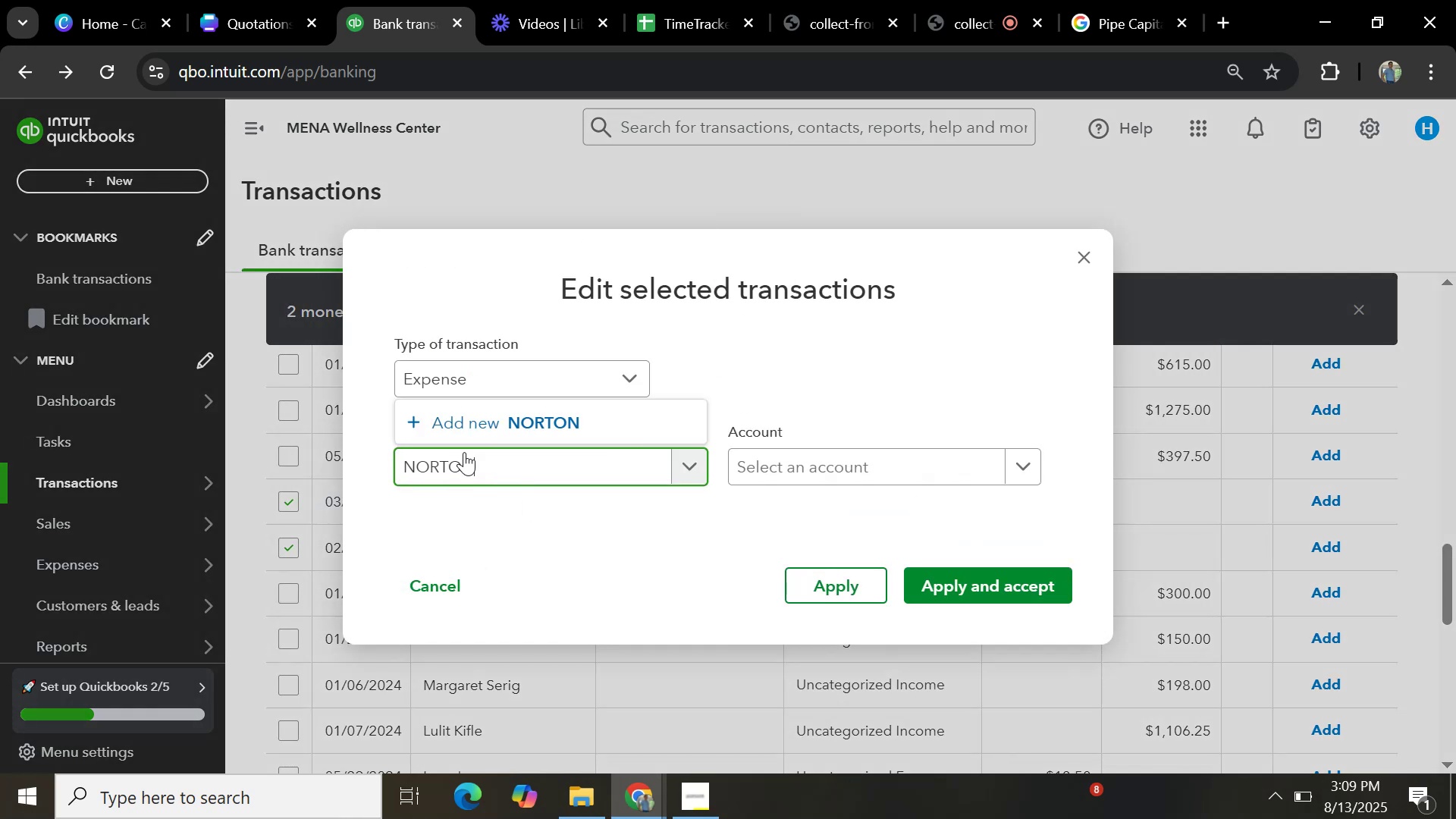 
left_click([512, 433])
 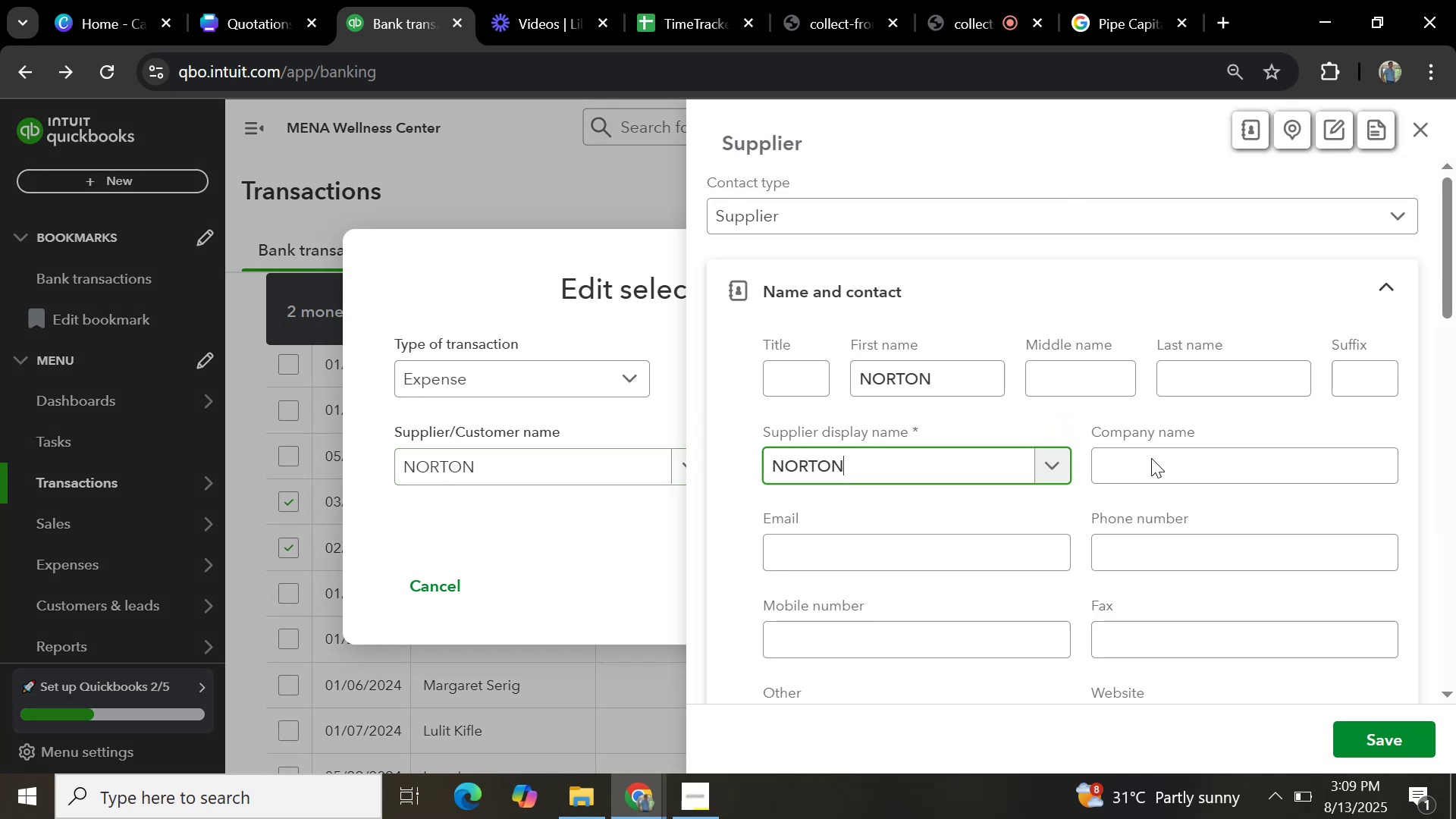 
left_click_drag(start_coordinate=[1448, 246], to_coordinate=[1452, 689])
 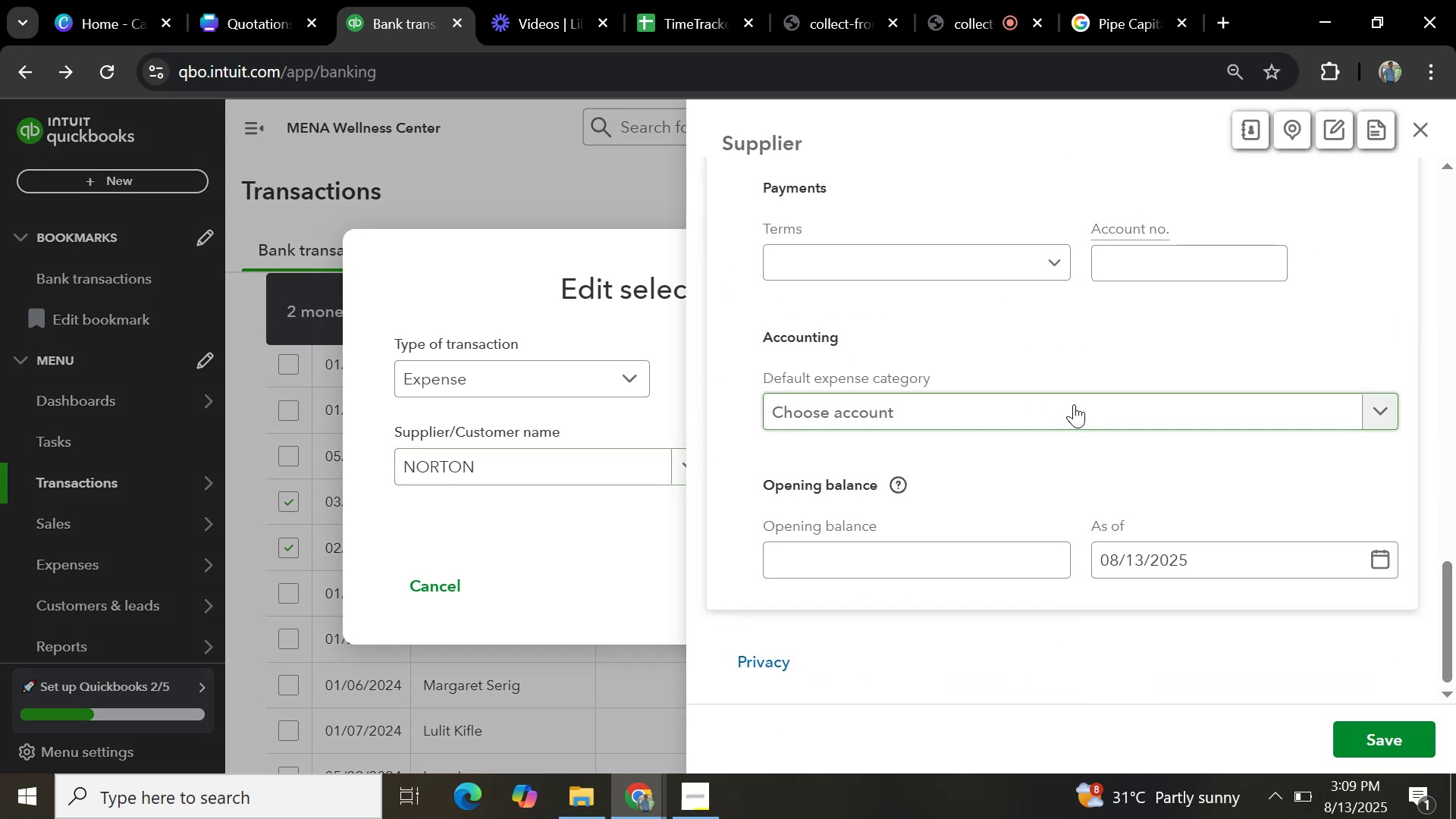 
left_click([1074, 407])
 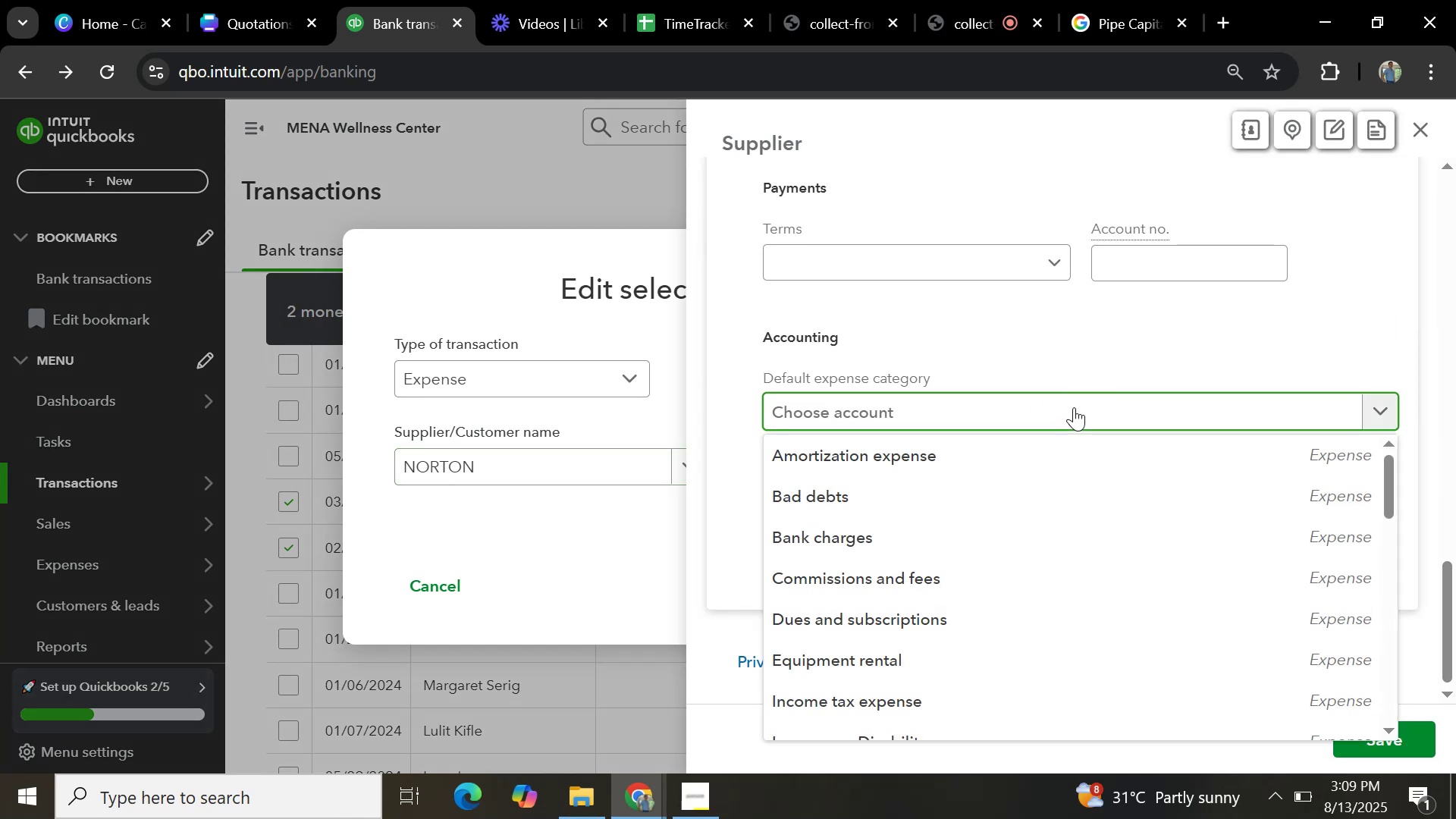 
type(general)
 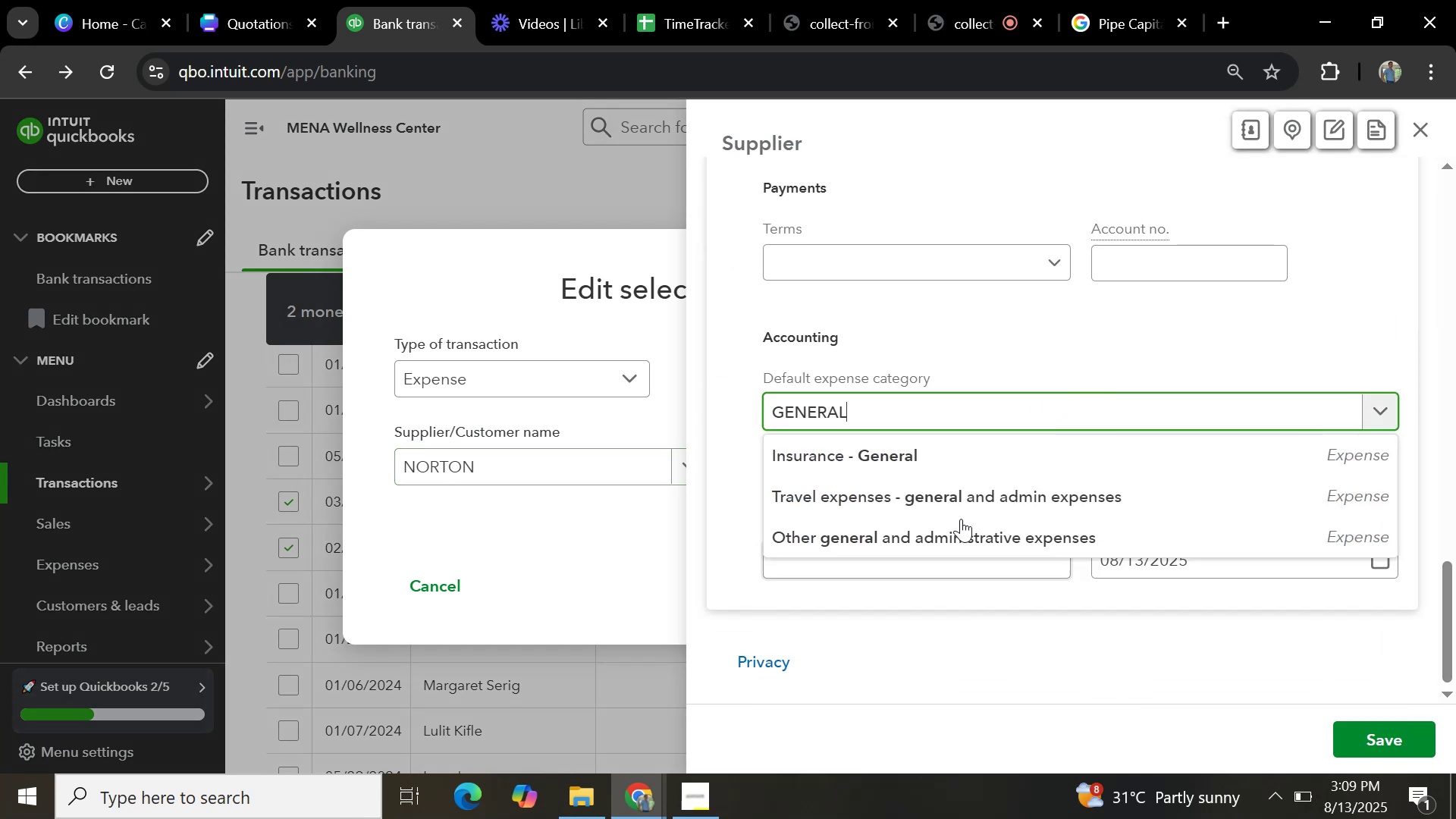 
left_click([961, 536])
 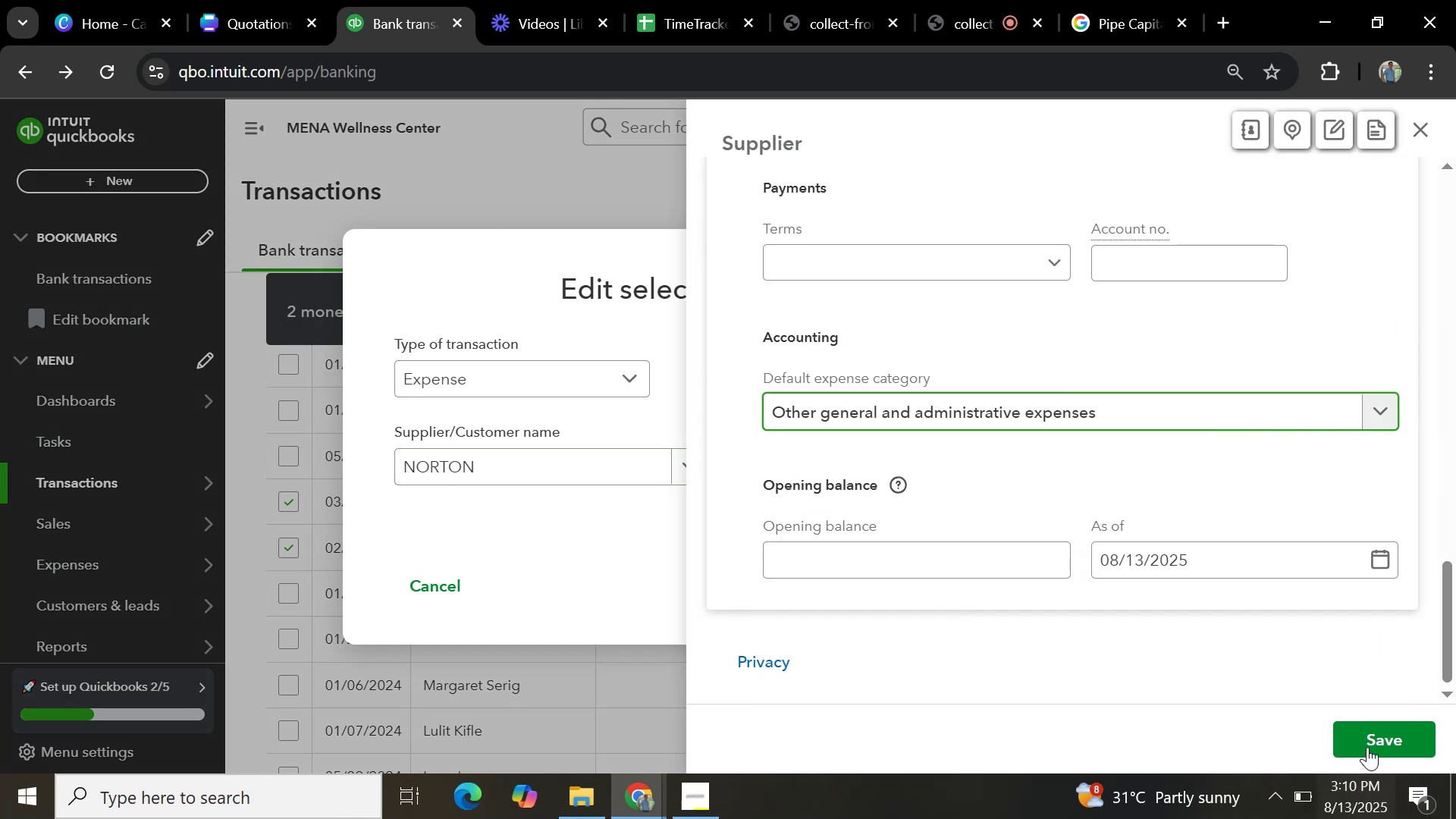 
left_click([1367, 745])
 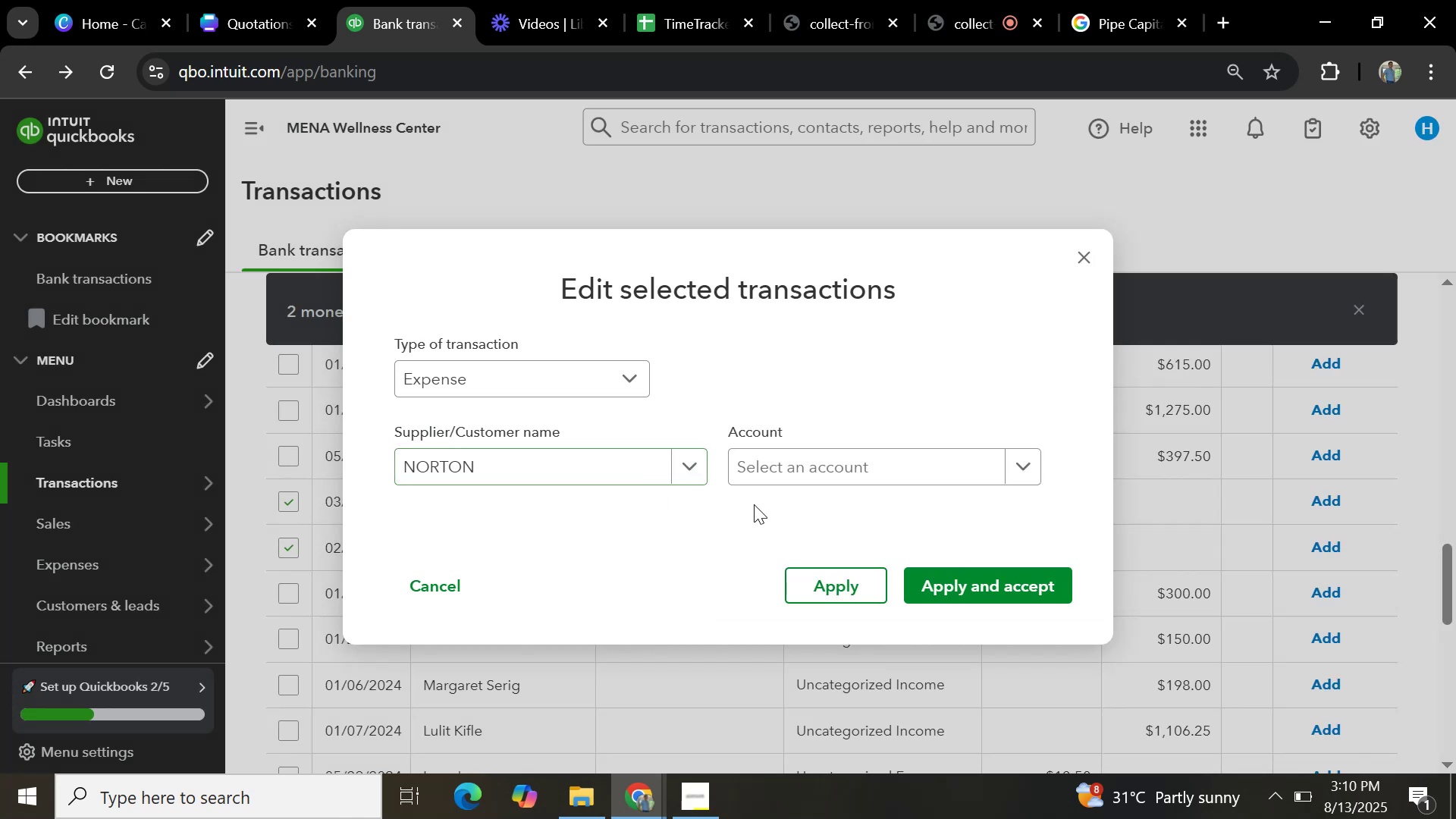 
left_click([787, 472])
 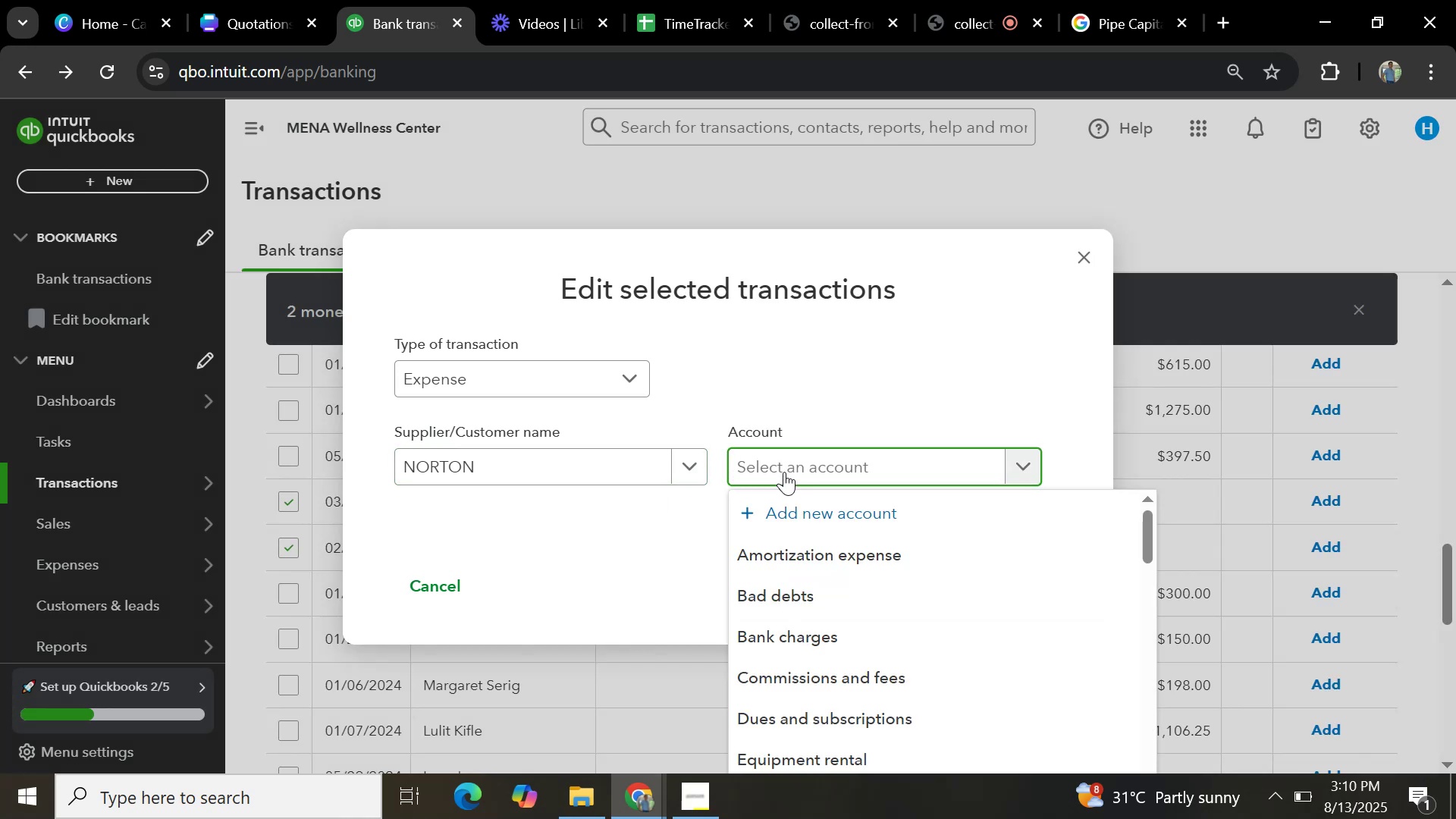 
type(general)
 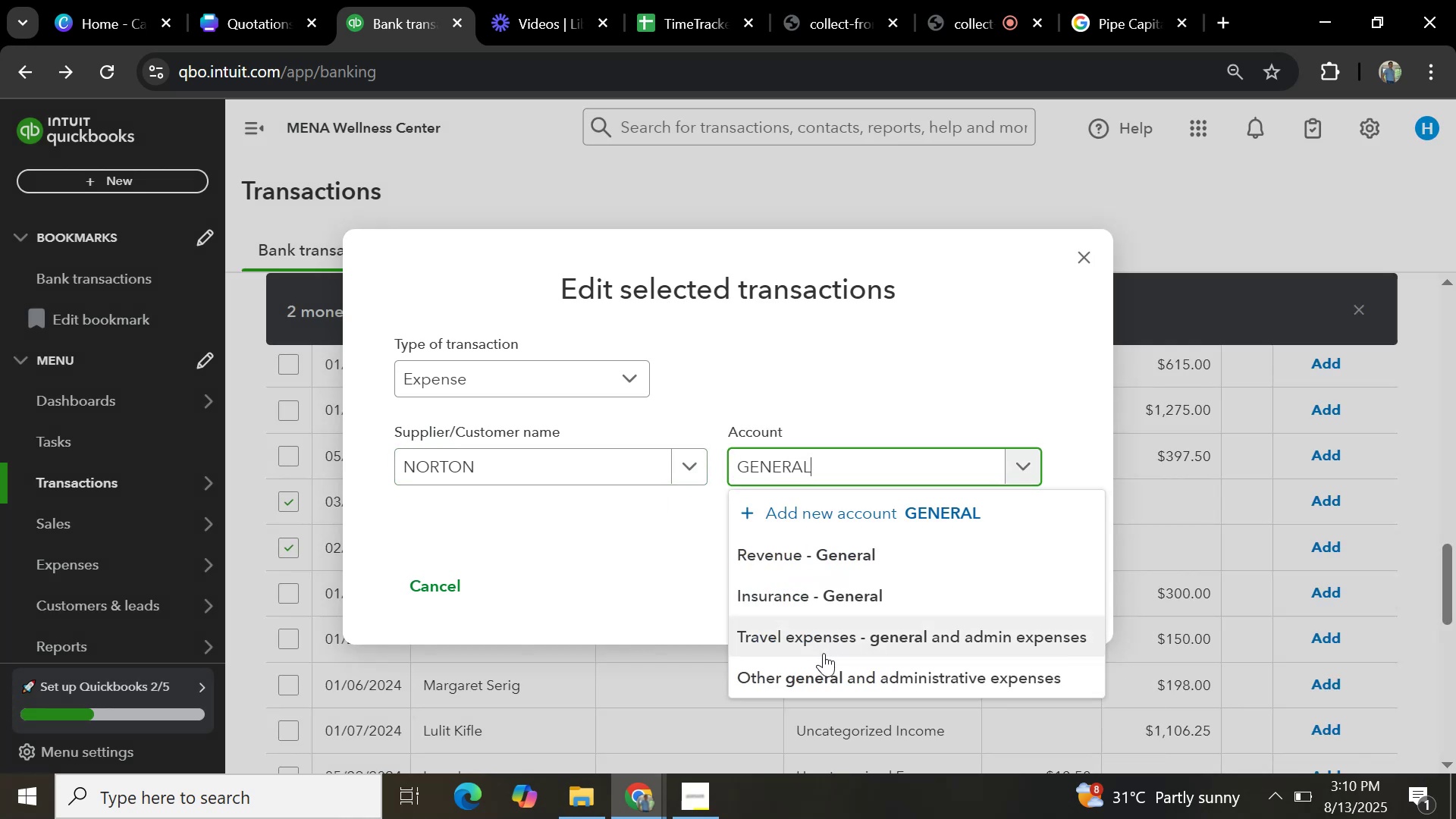 
left_click([824, 672])
 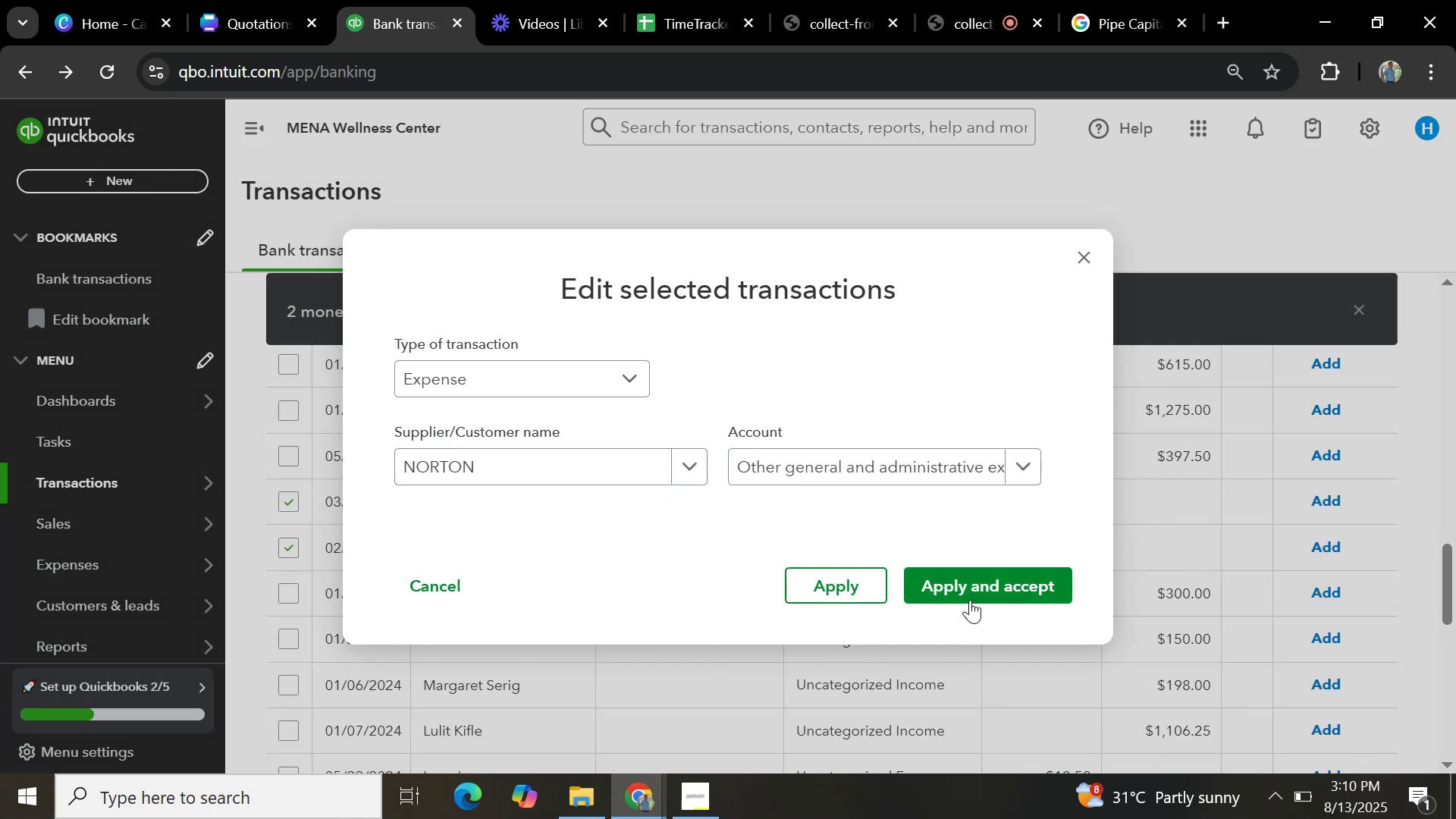 
left_click([971, 598])
 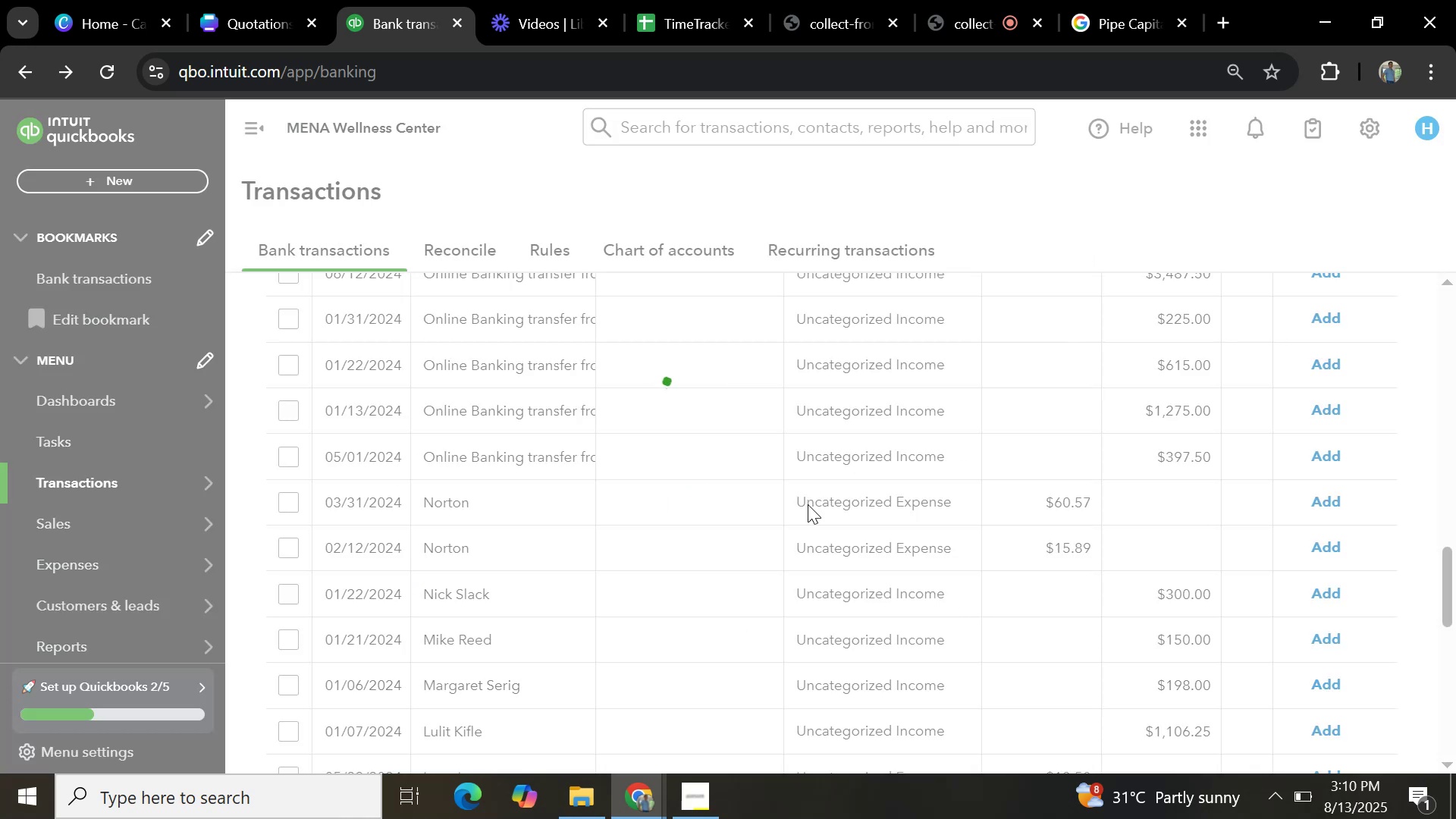 
mouse_move([642, 466])
 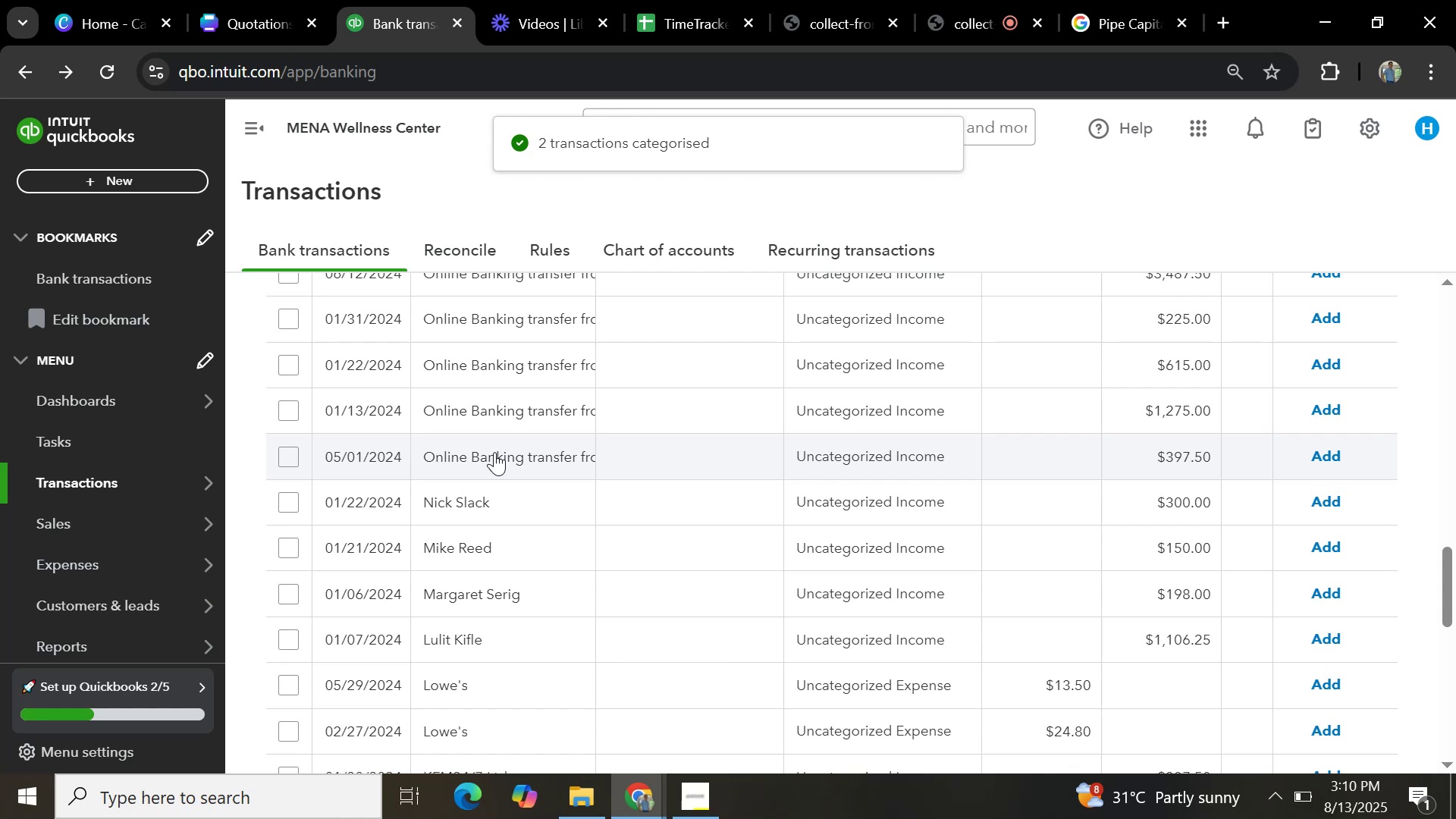 
scroll: coordinate [501, 466], scroll_direction: up, amount: 1.0
 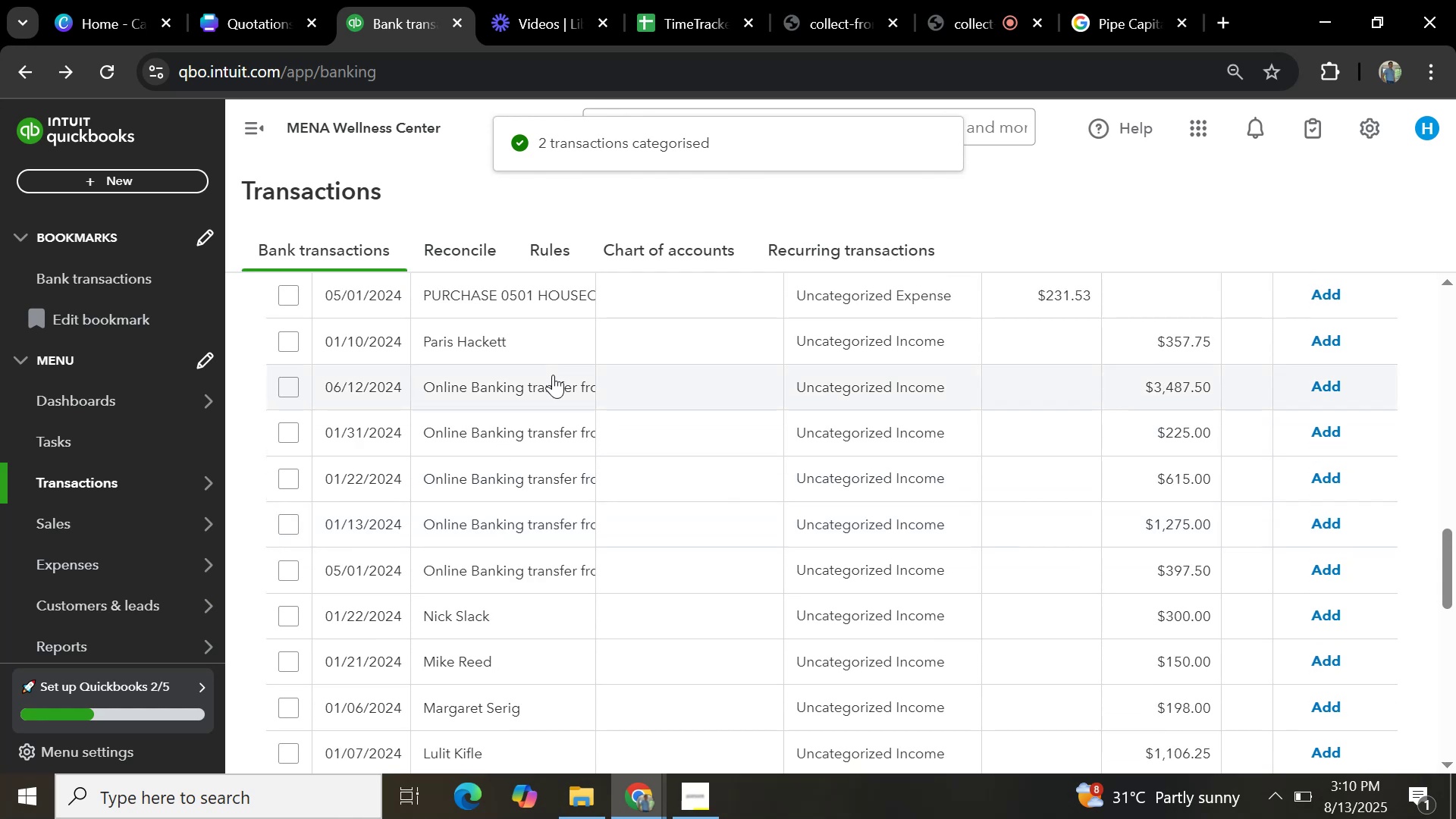 
left_click([551, 381])
 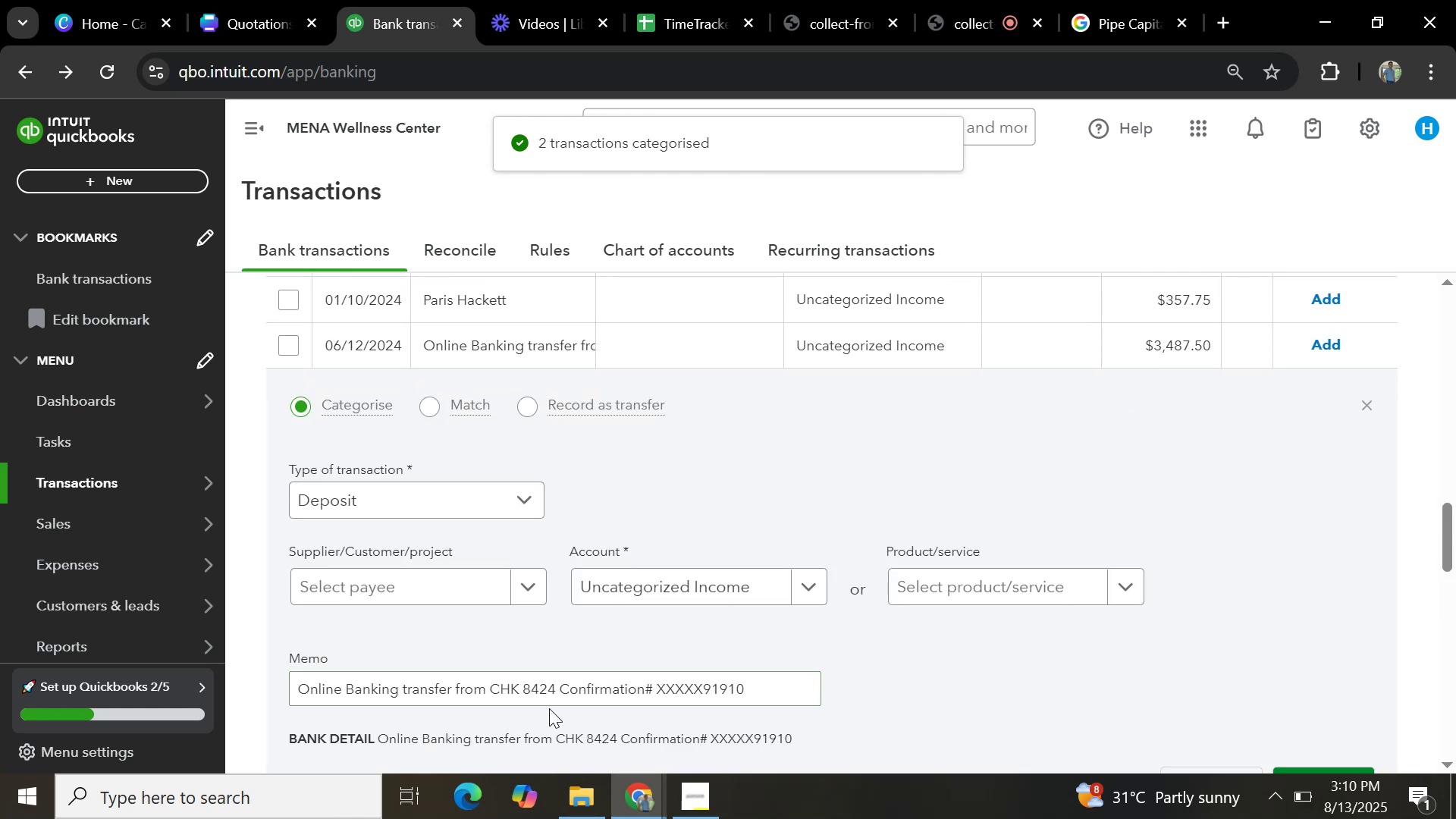 
left_click_drag(start_coordinate=[554, 693], to_coordinate=[492, 691])
 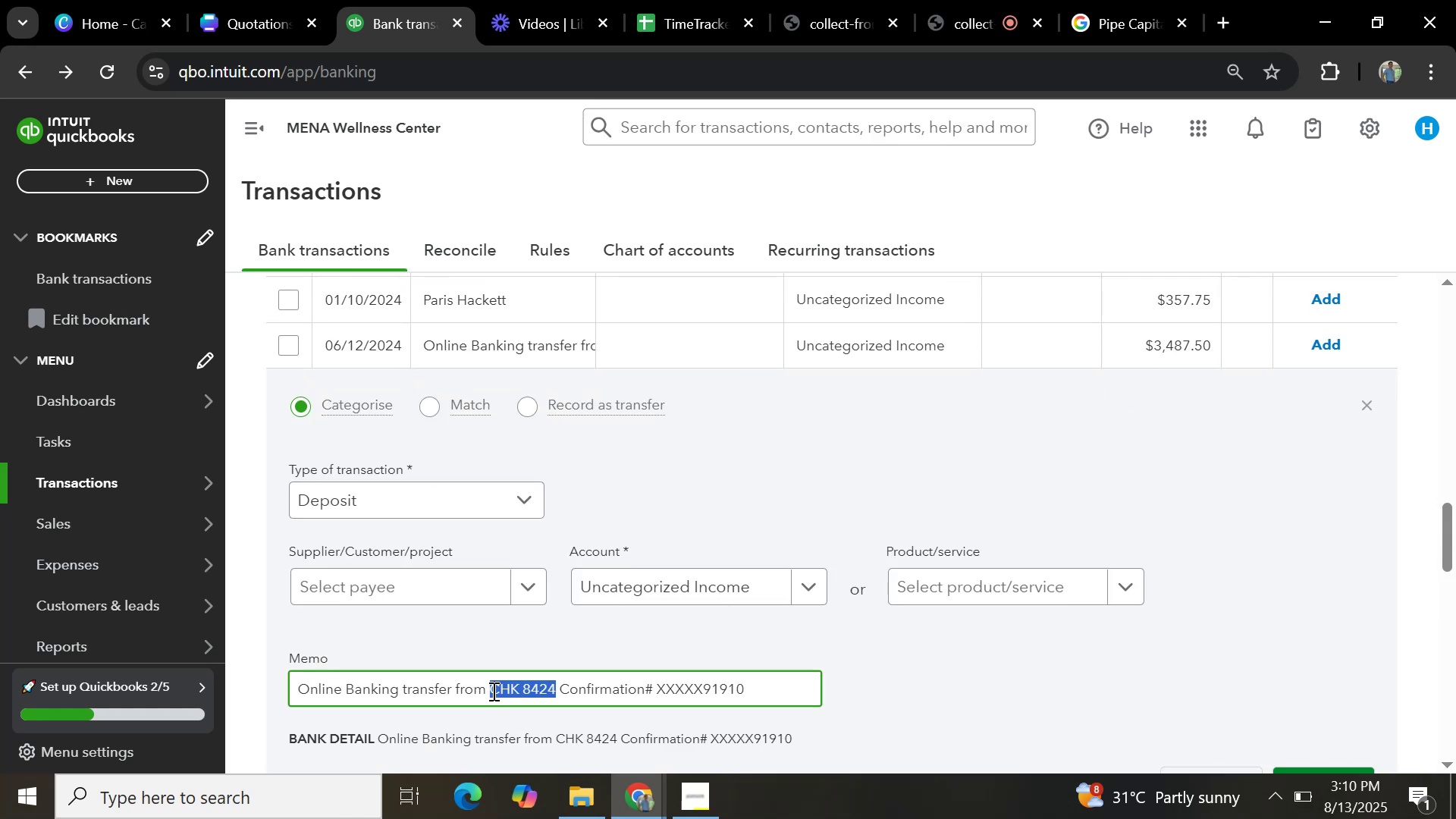 
key(Control+C)
 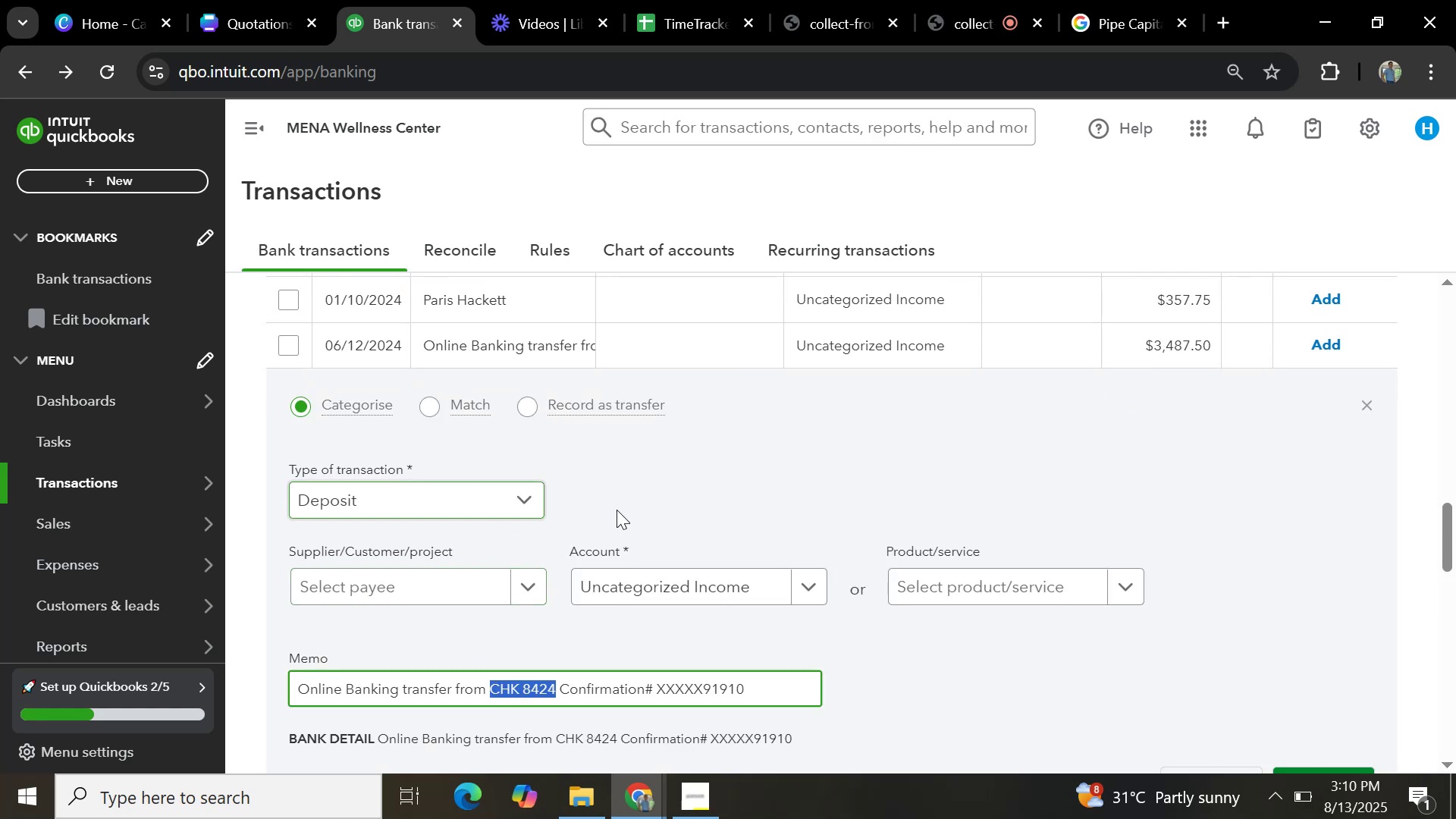 
scroll: coordinate [852, 559], scroll_direction: up, amount: 12.0
 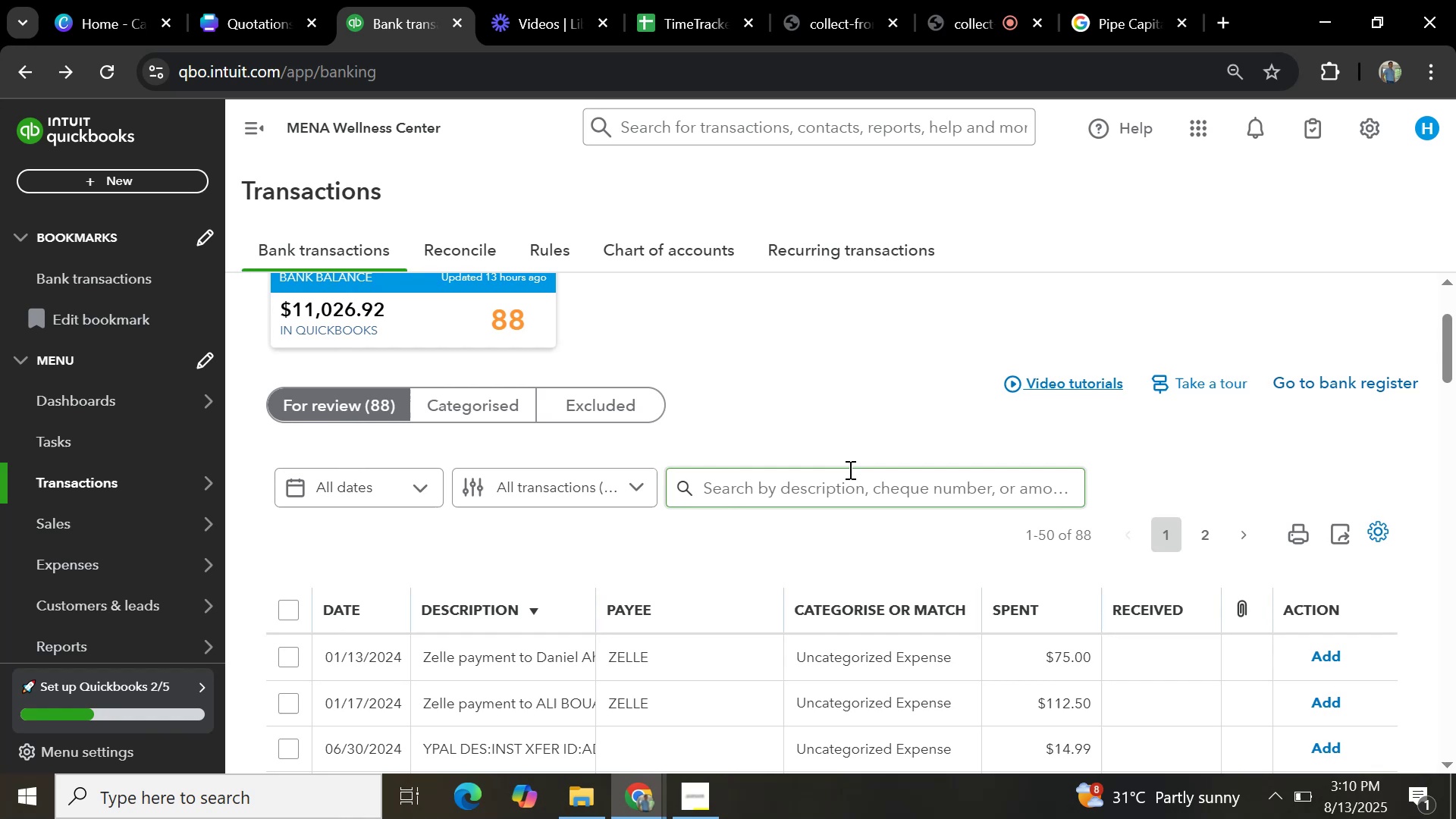 
left_click([849, 469])
 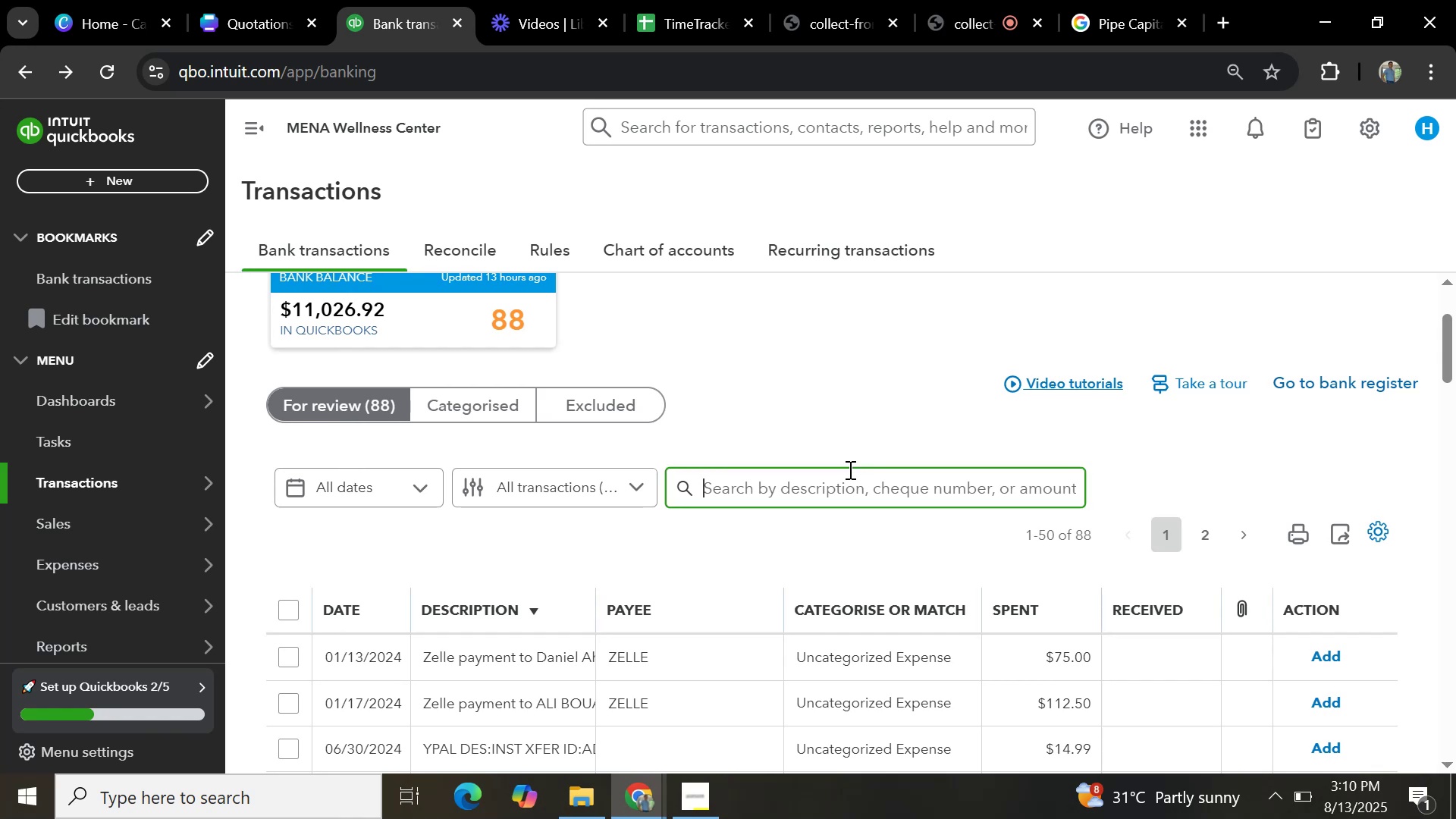 
key(Control+V)
 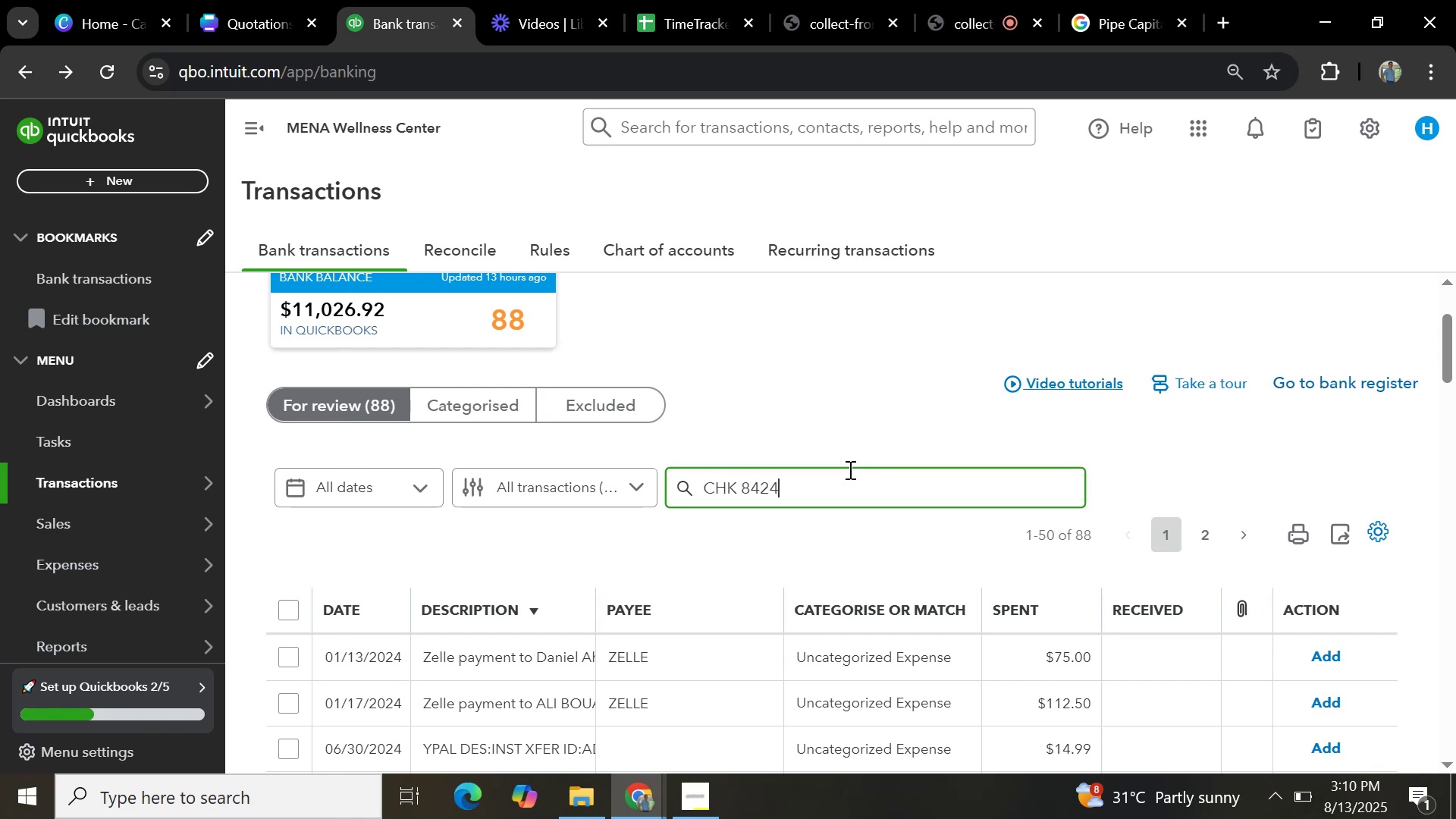 
key(Enter)
 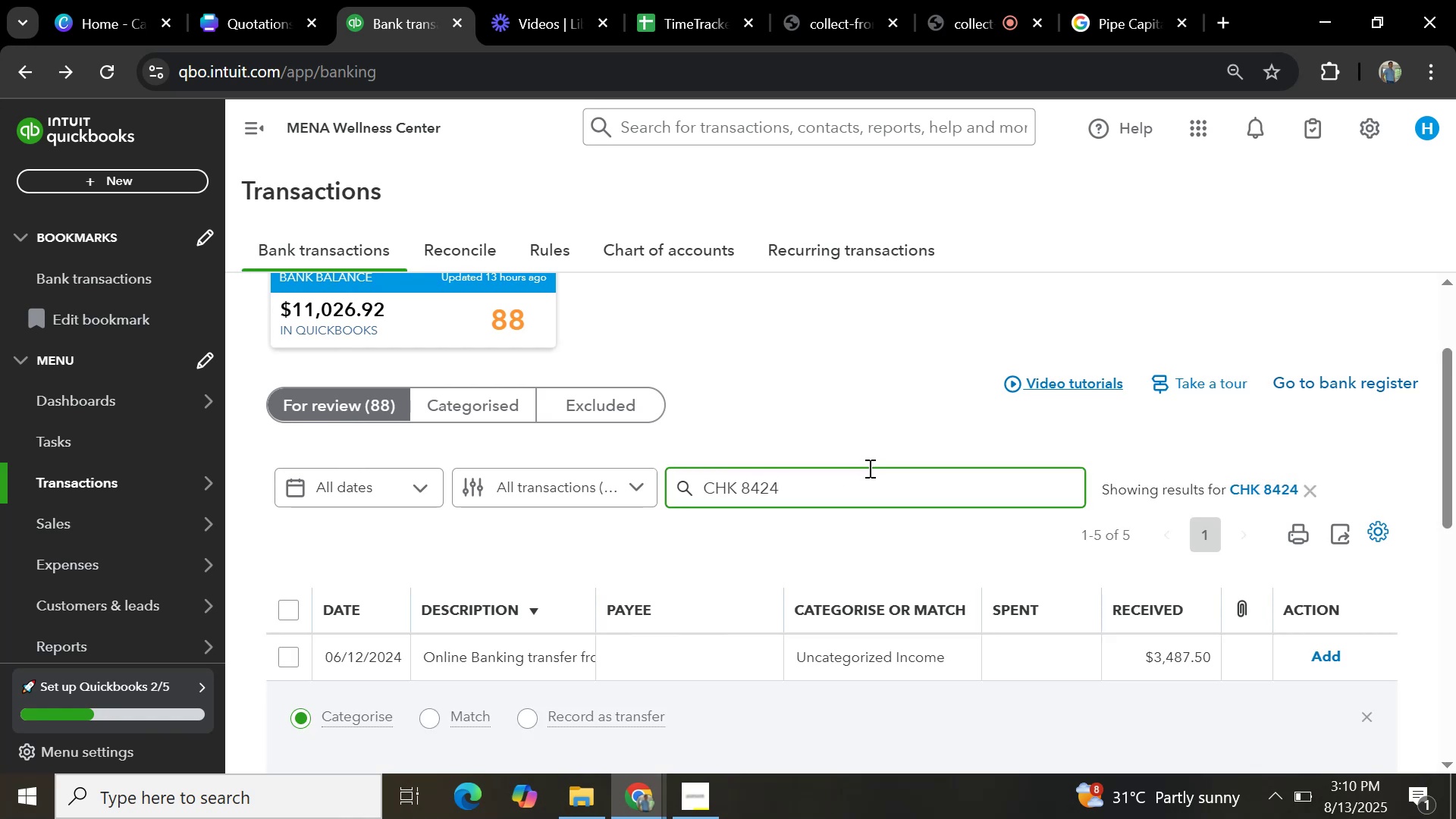 
scroll: coordinate [918, 487], scroll_direction: down, amount: 2.0
 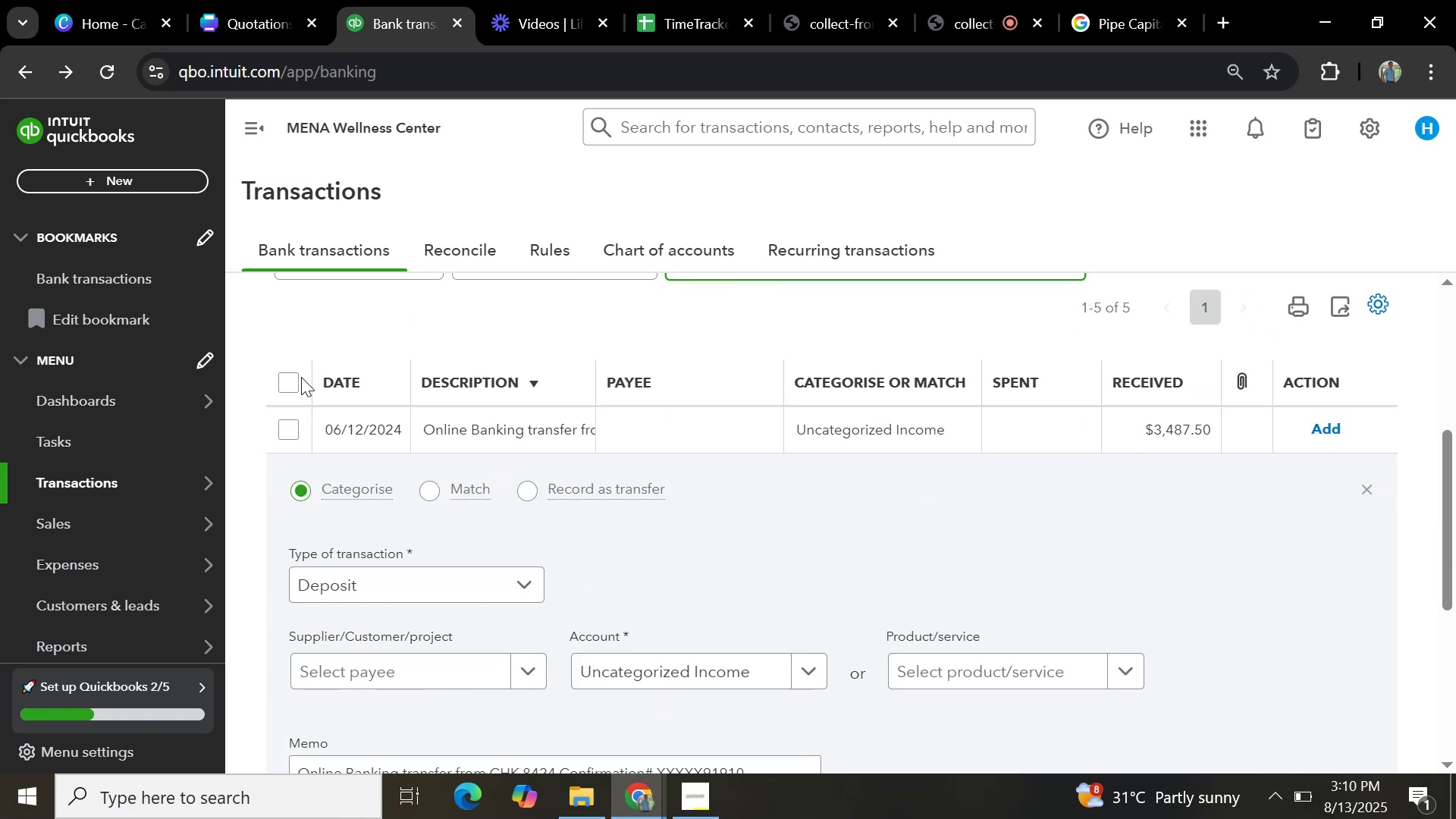 
left_click([296, 382])
 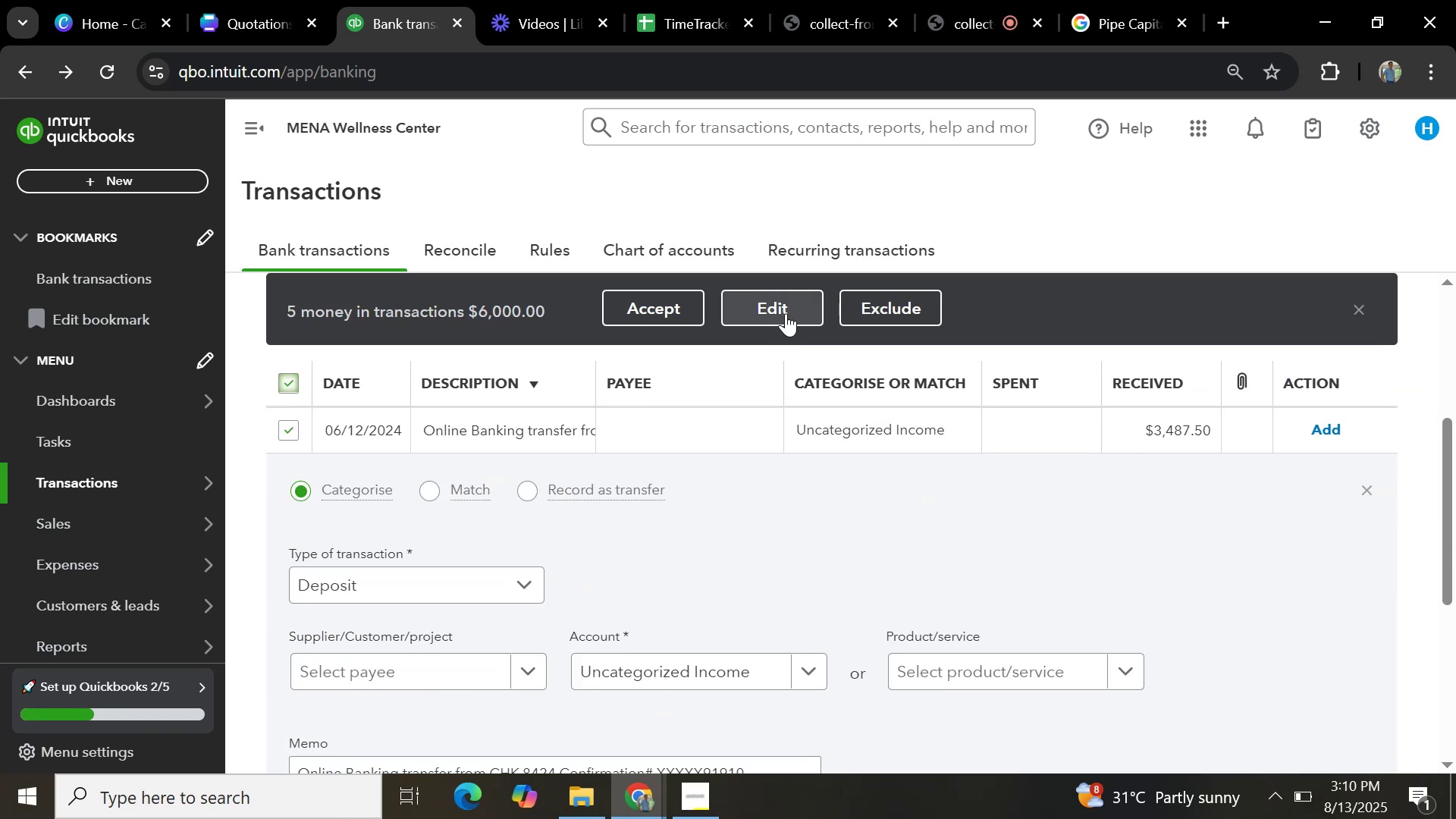 
scroll: coordinate [796, 444], scroll_direction: down, amount: 4.0
 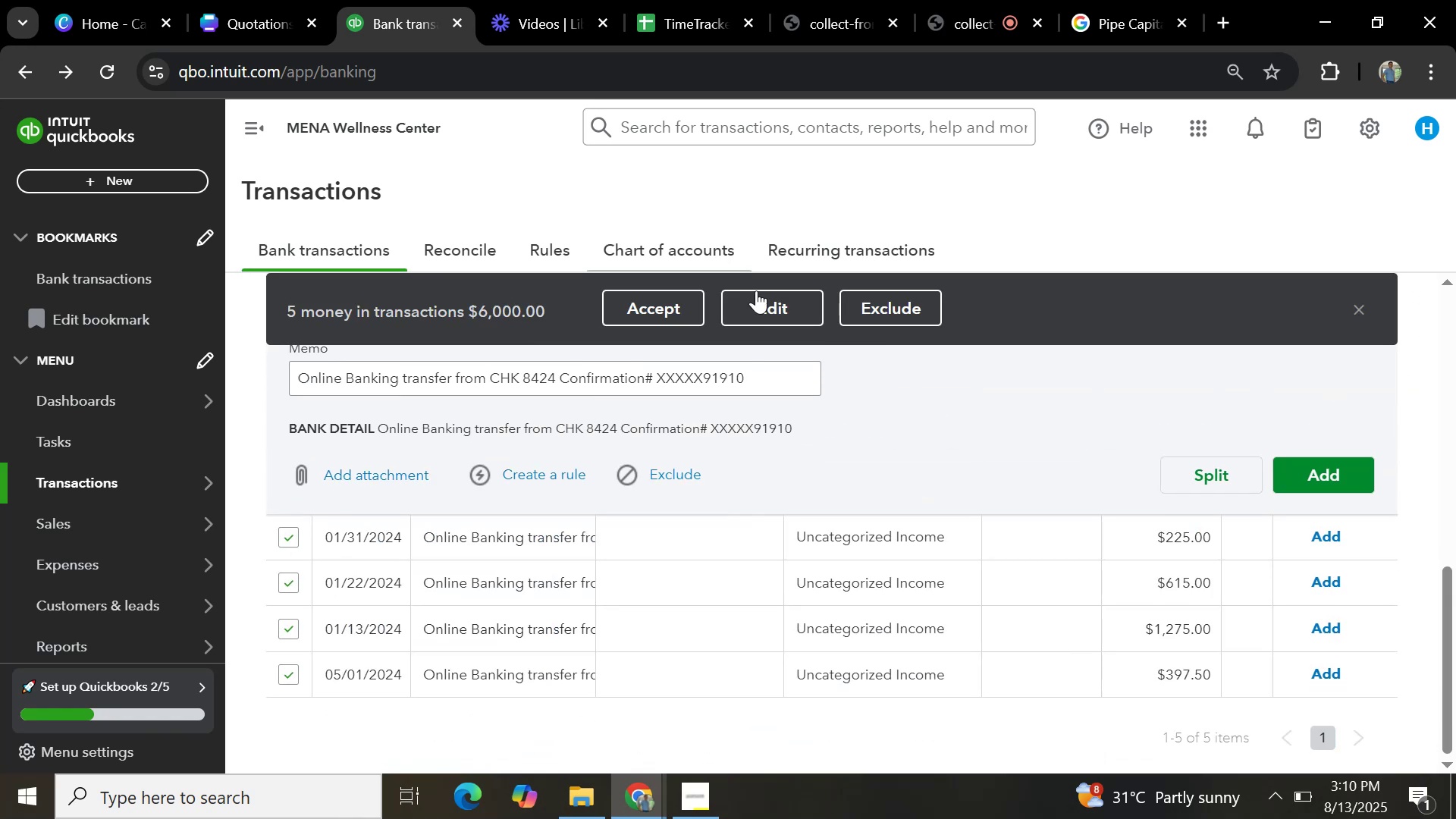 
left_click([763, 297])
 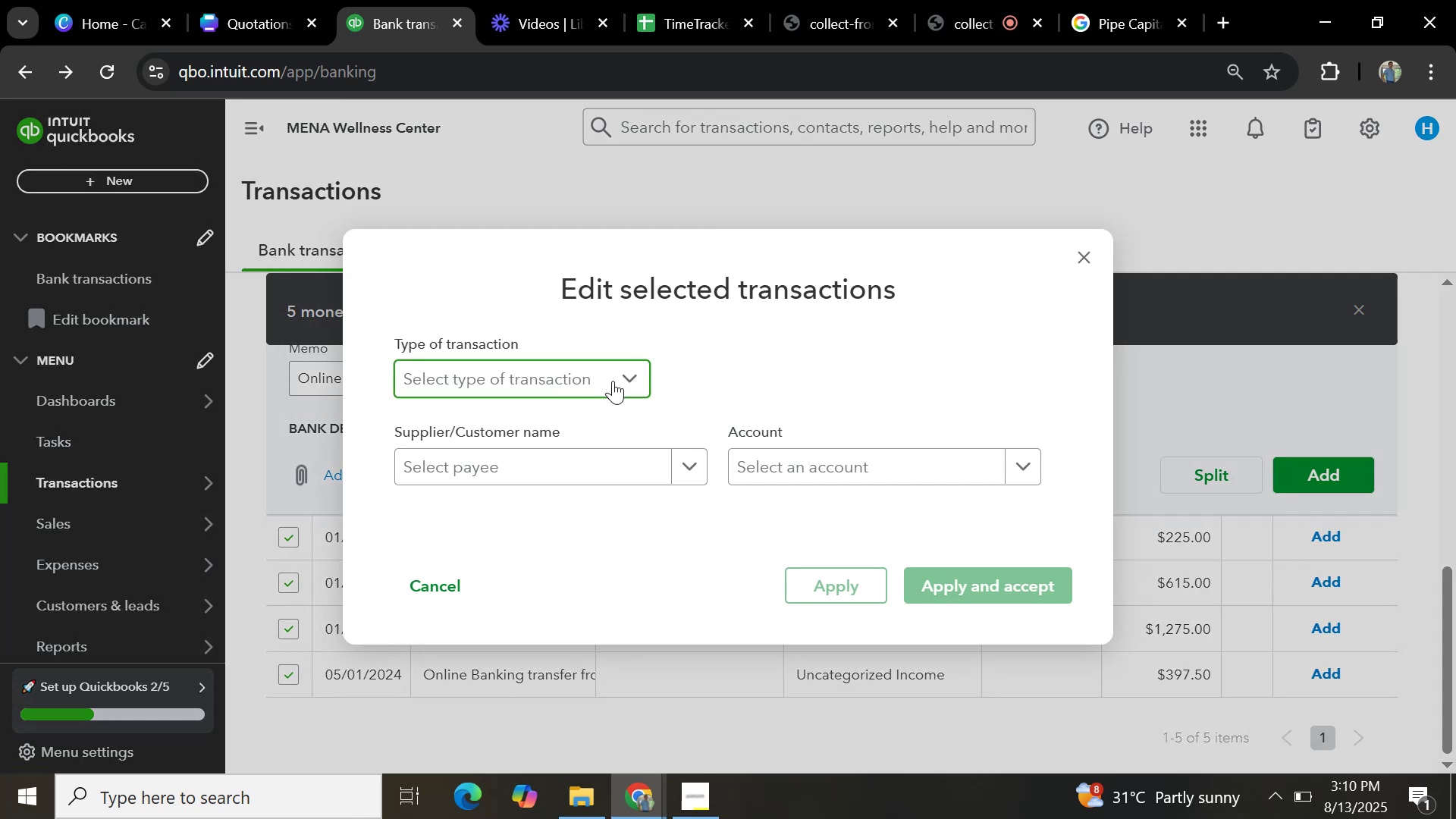 
double_click([554, 422])
 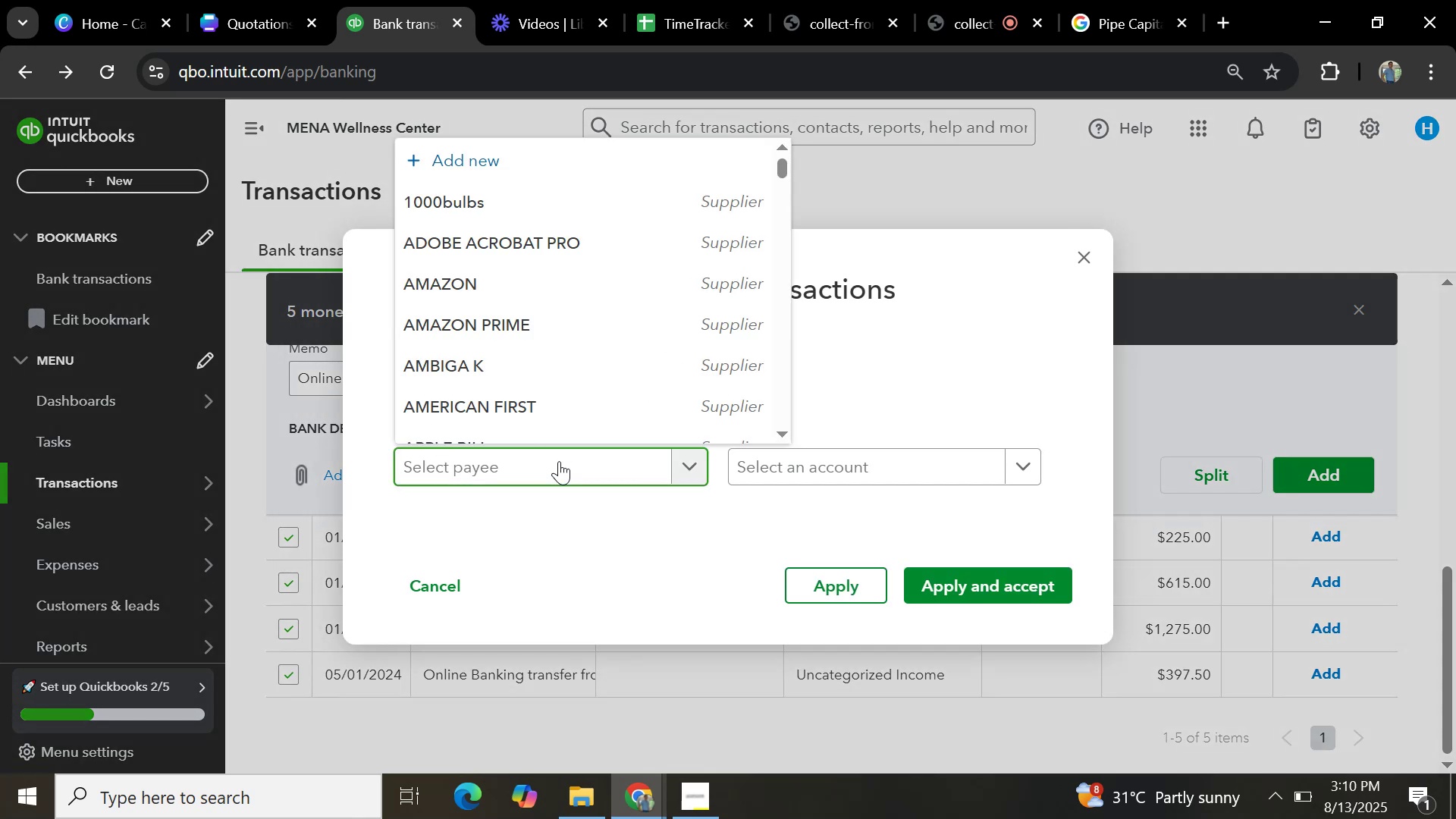 
key(Control+V)
 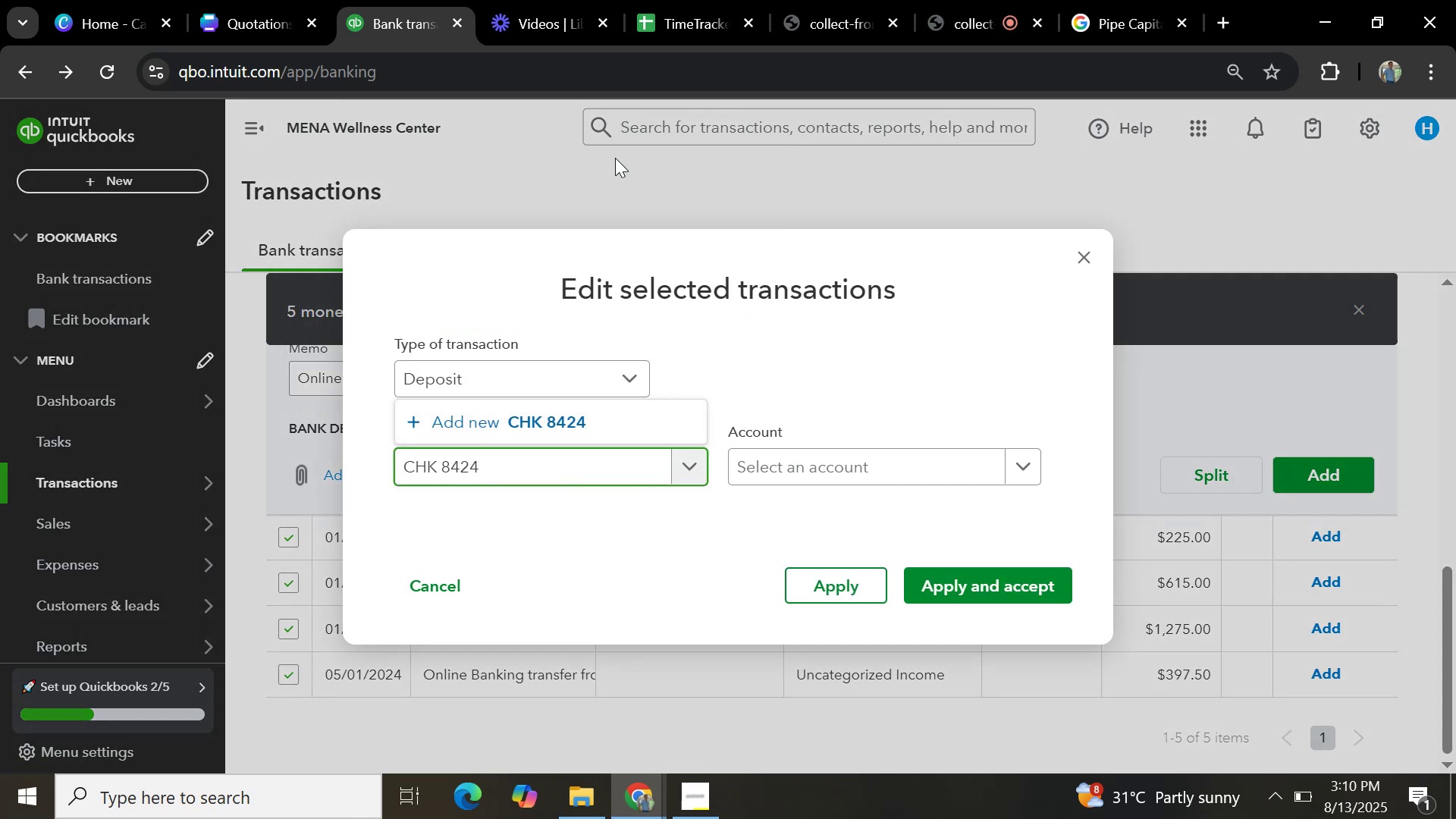 
left_click([576, 417])
 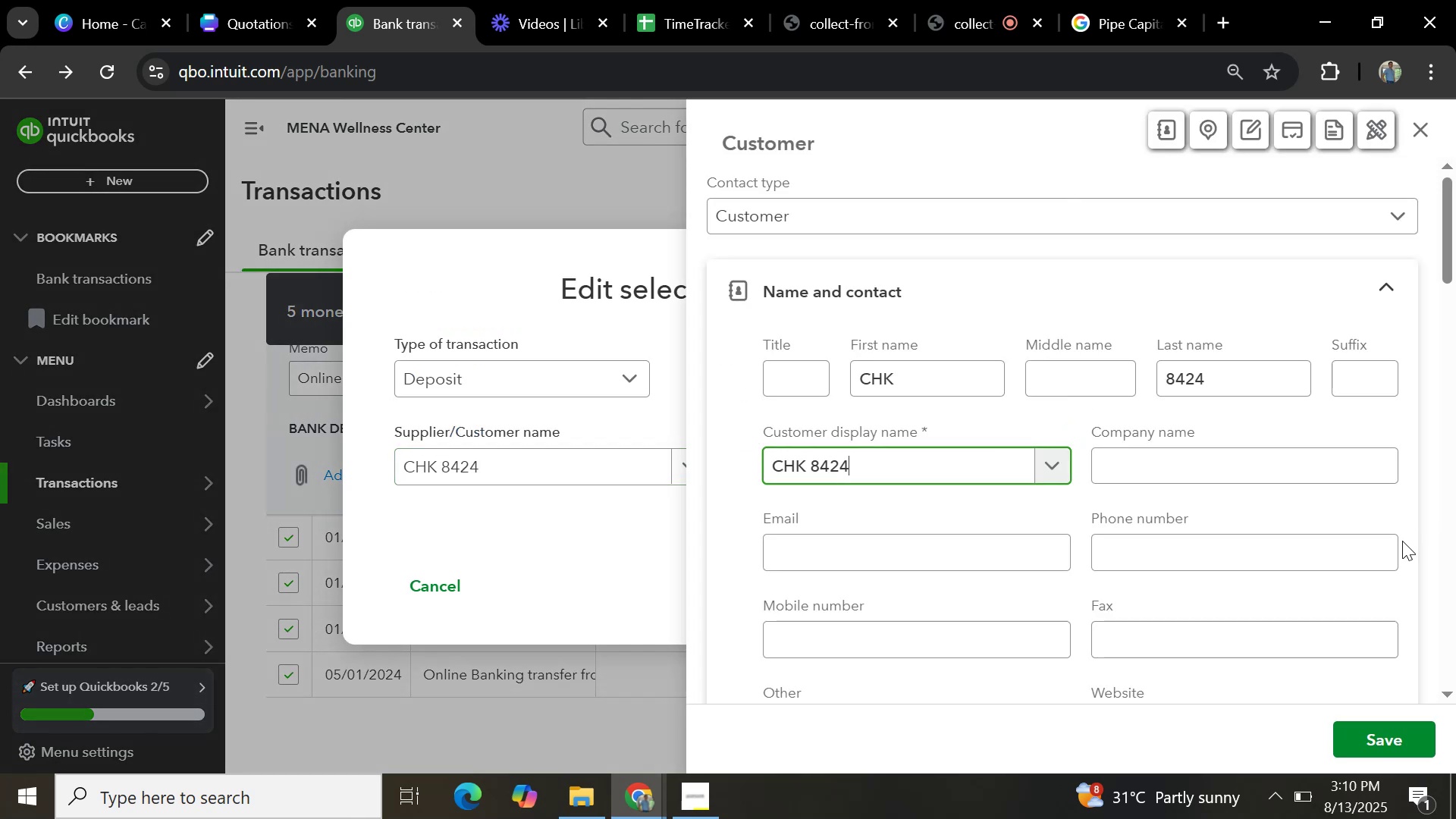 
scroll: coordinate [1341, 603], scroll_direction: down, amount: 25.0
 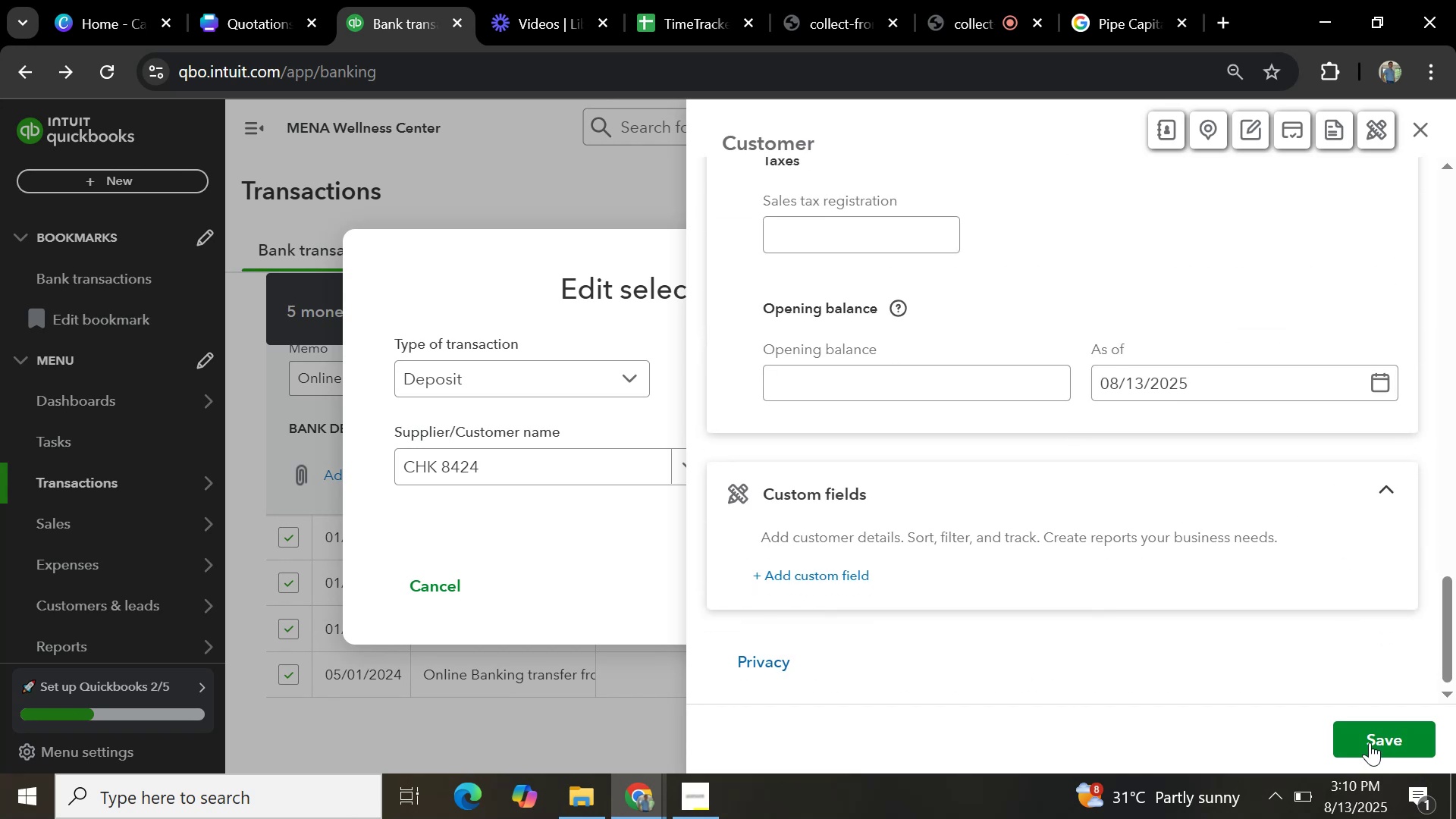 
left_click([1370, 736])
 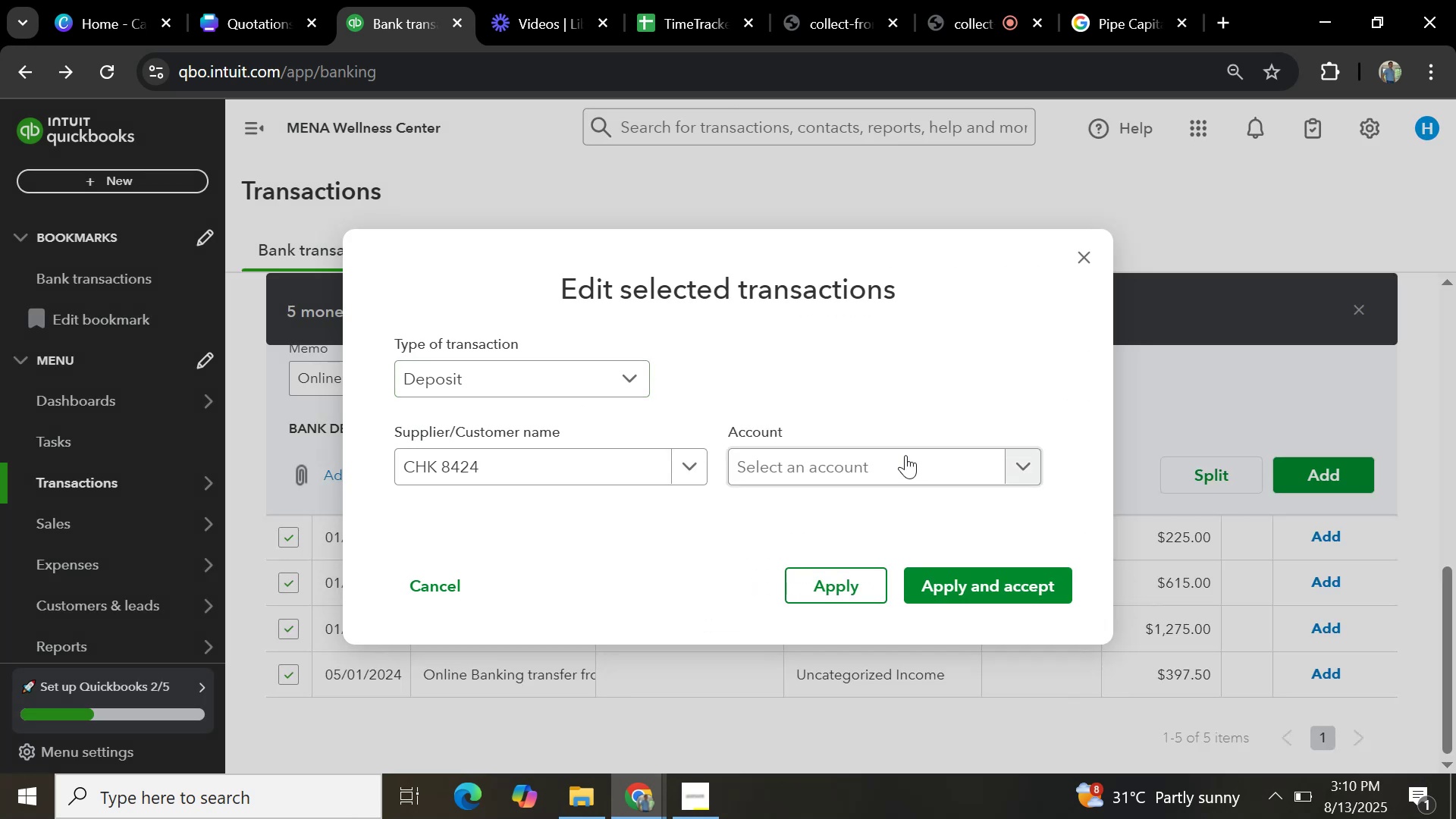 
left_click([896, 460])
 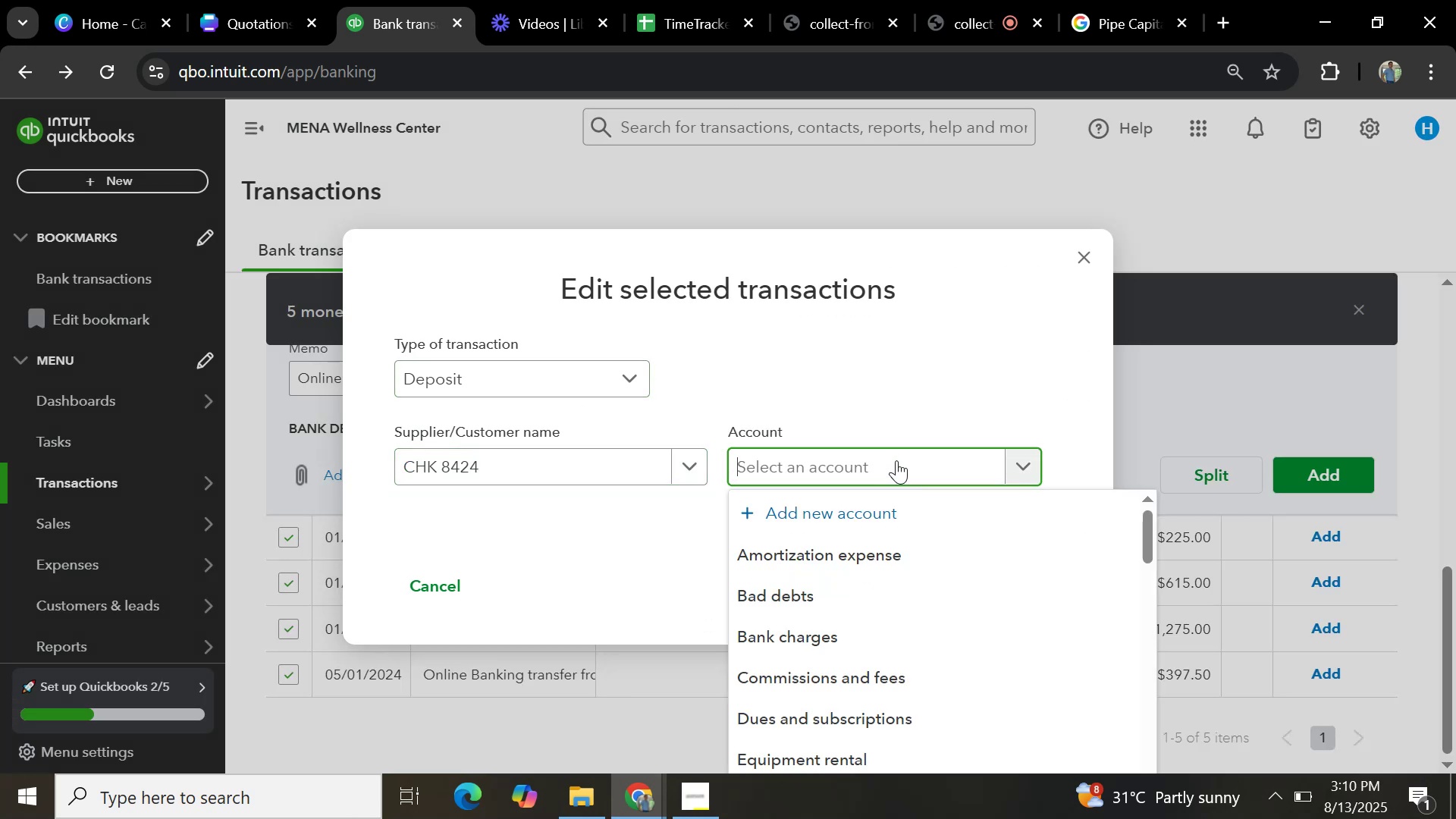 
type(sales)
 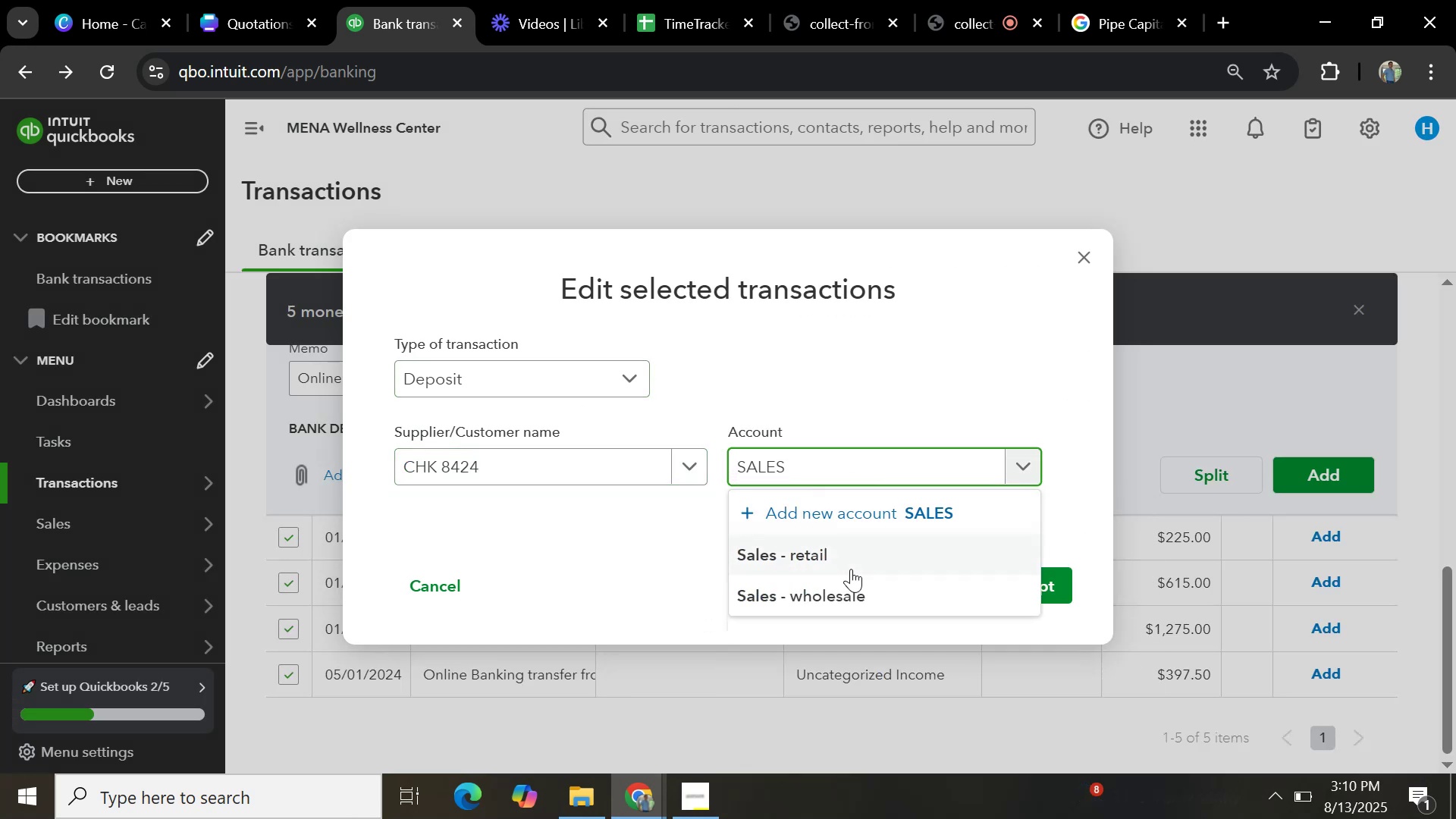 
left_click([855, 597])
 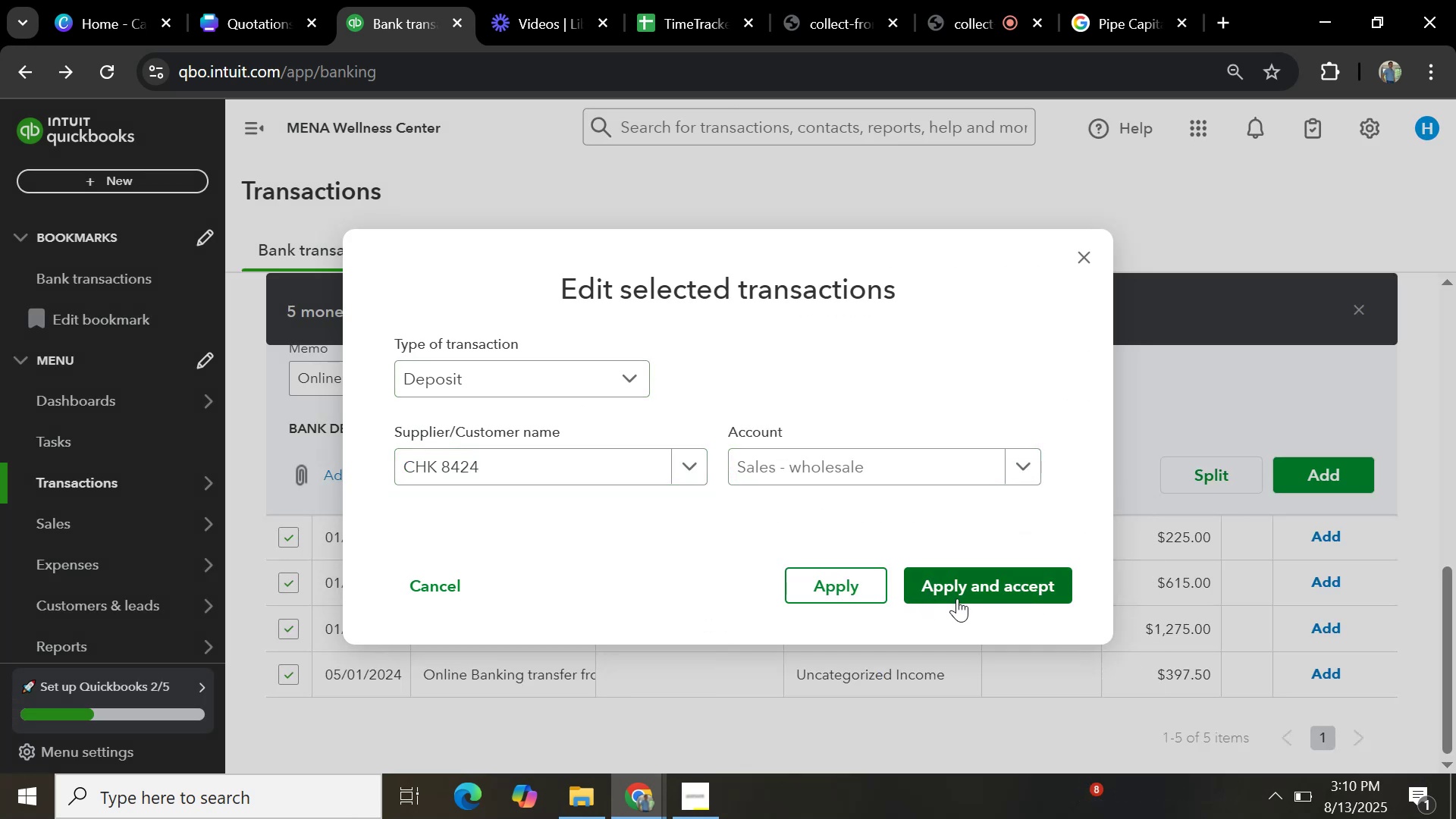 
left_click([958, 598])
 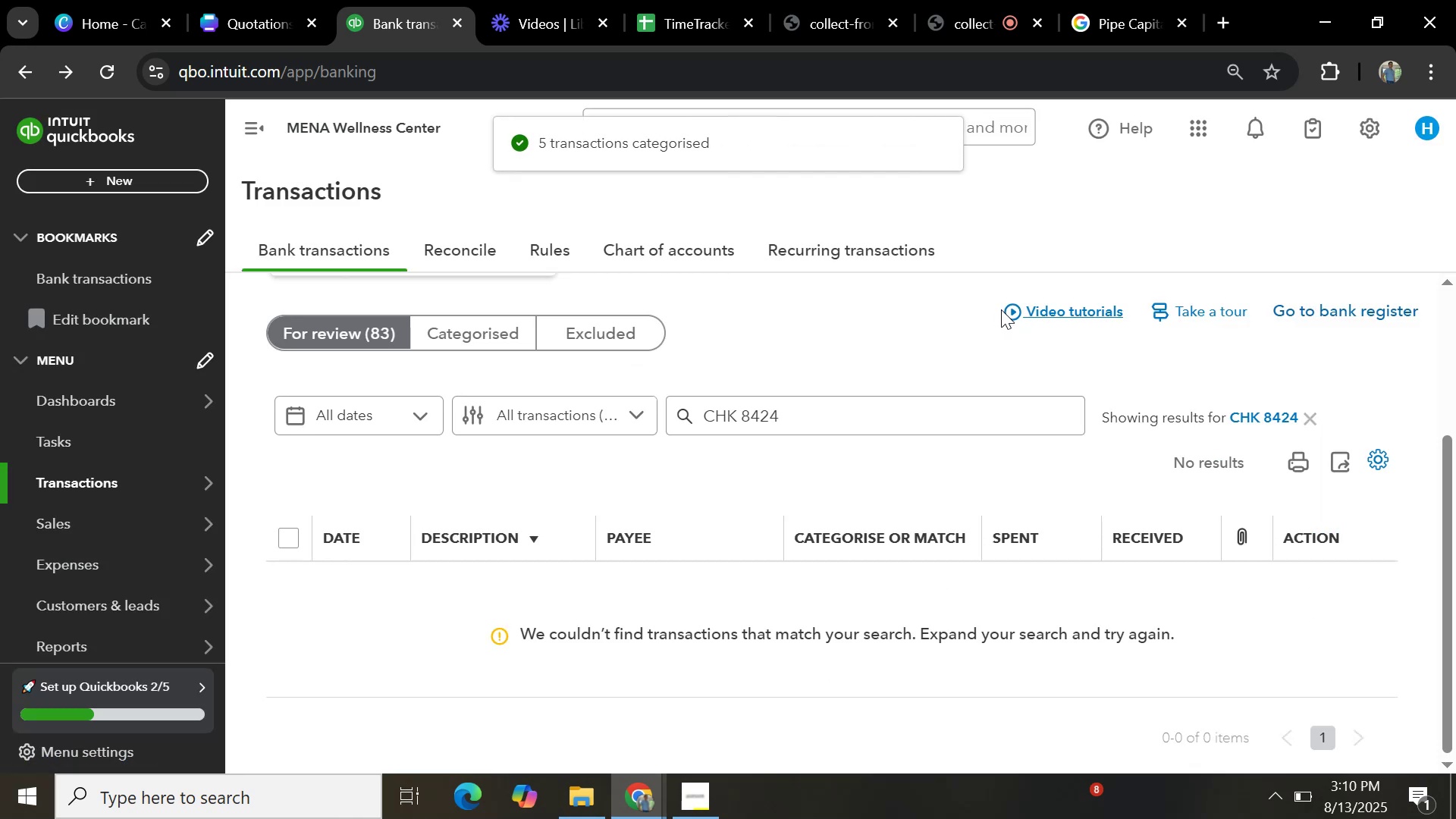 
left_click([1314, 416])
 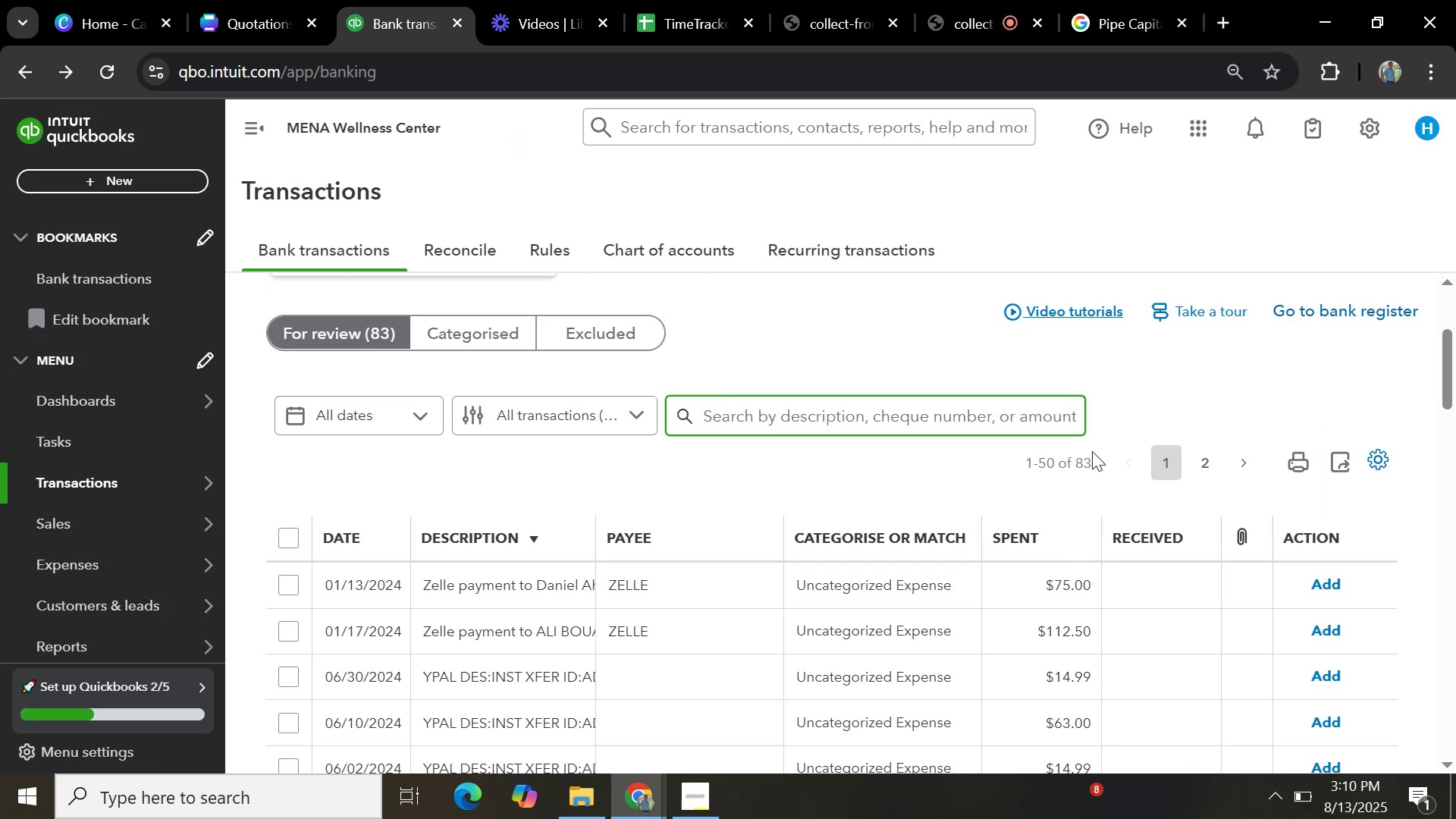 
scroll: coordinate [697, 439], scroll_direction: down, amount: 8.0
 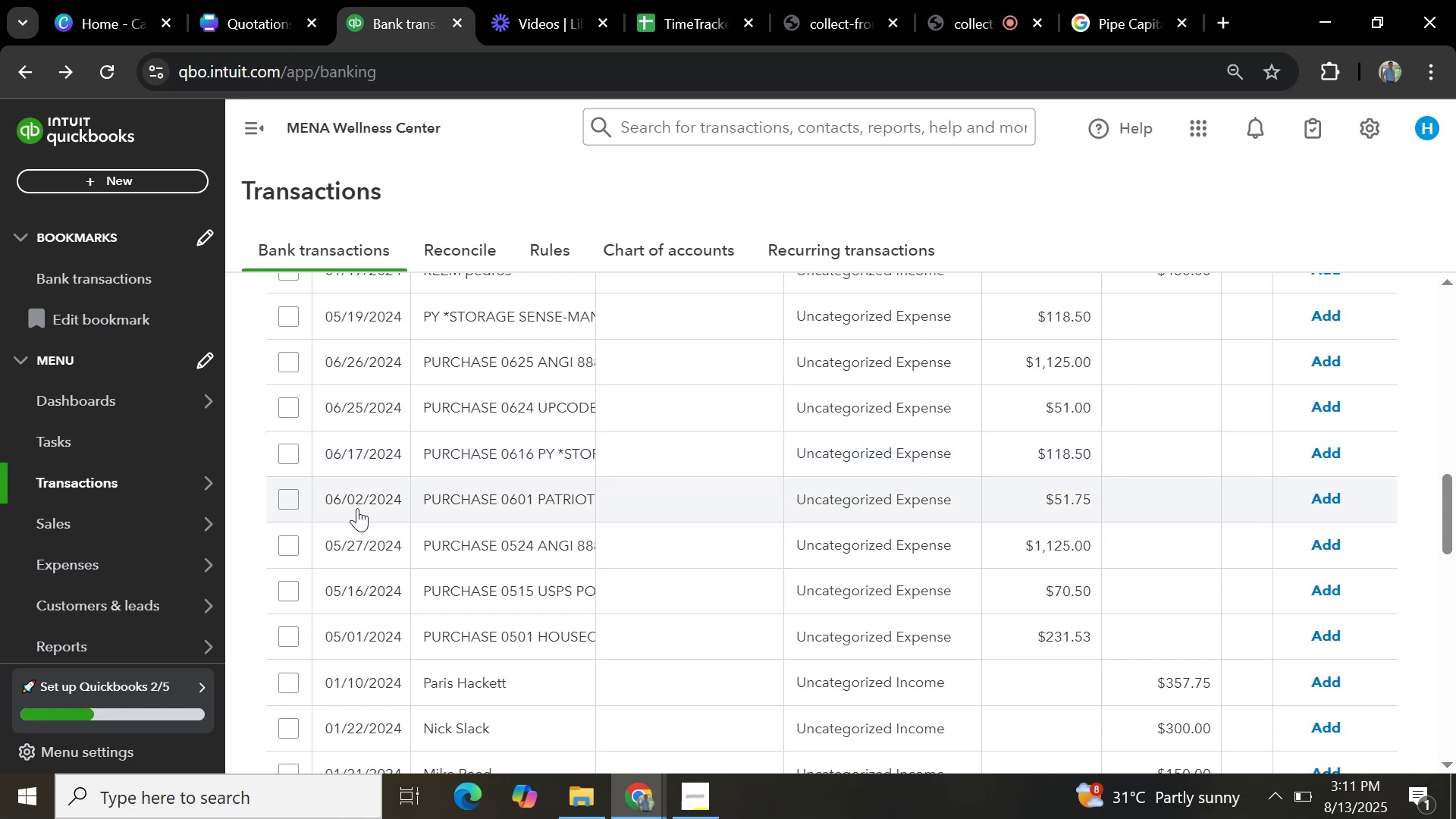 
left_click([516, 507])
 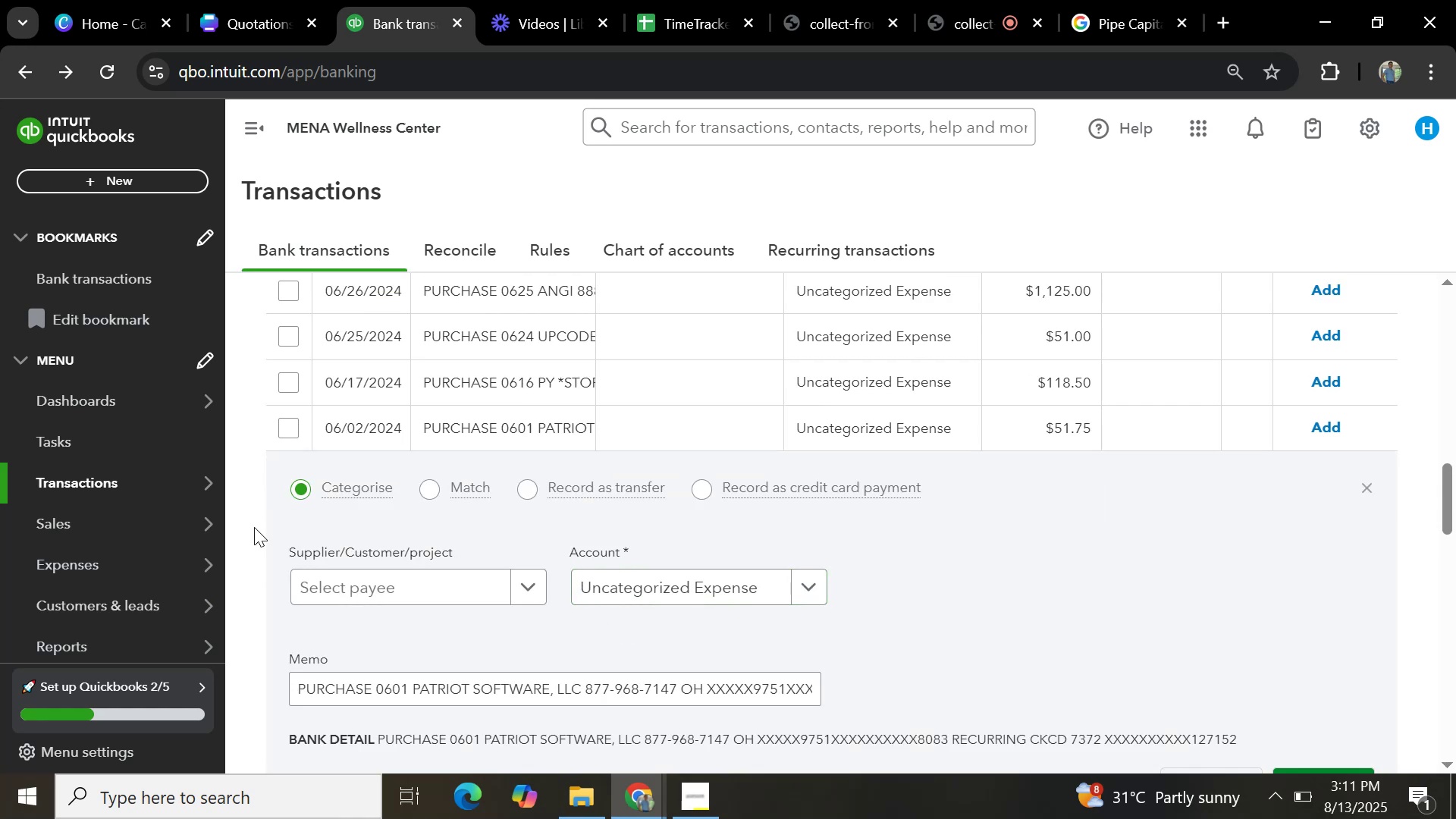 
left_click([287, 428])
 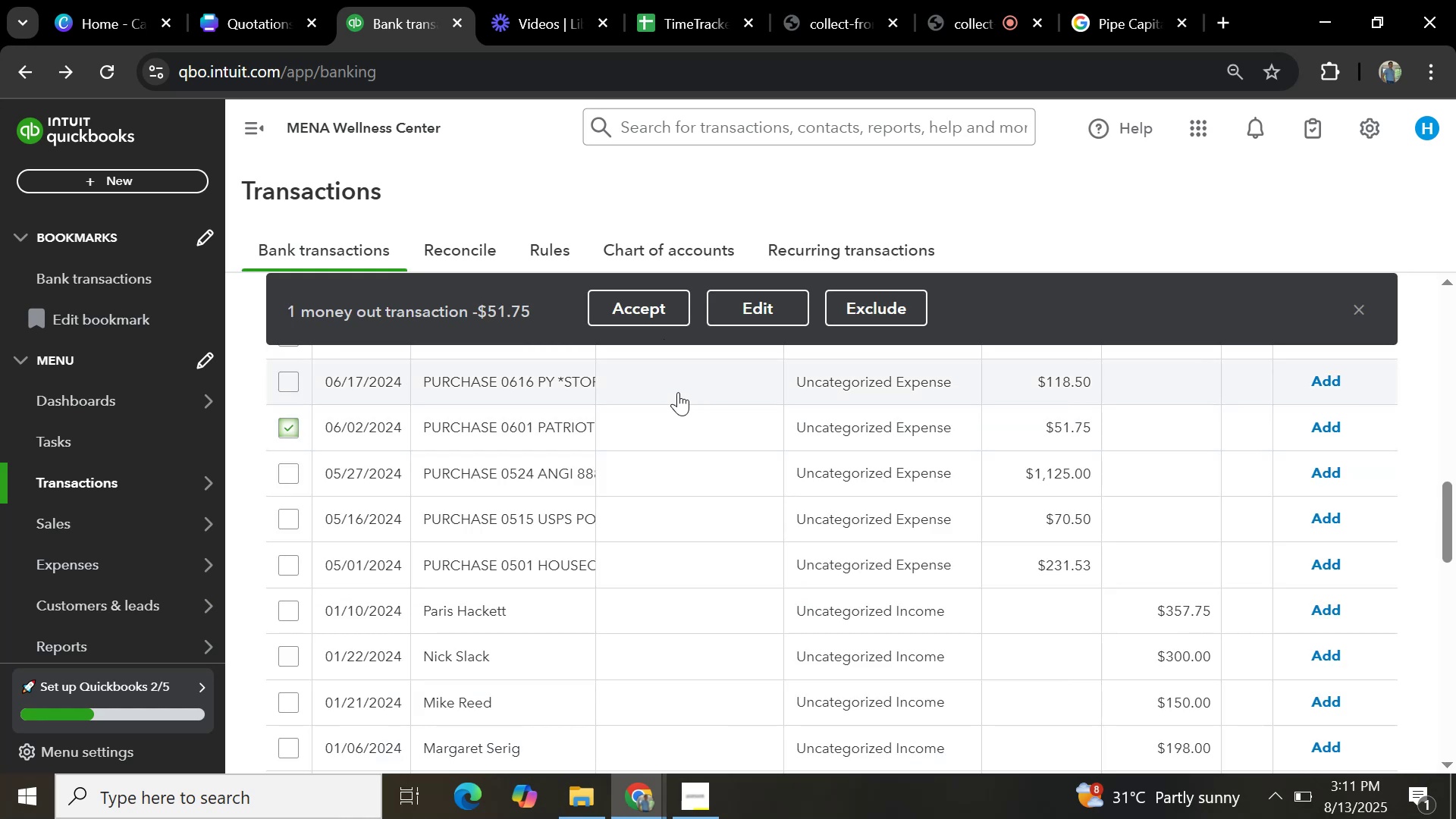 
left_click([762, 299])
 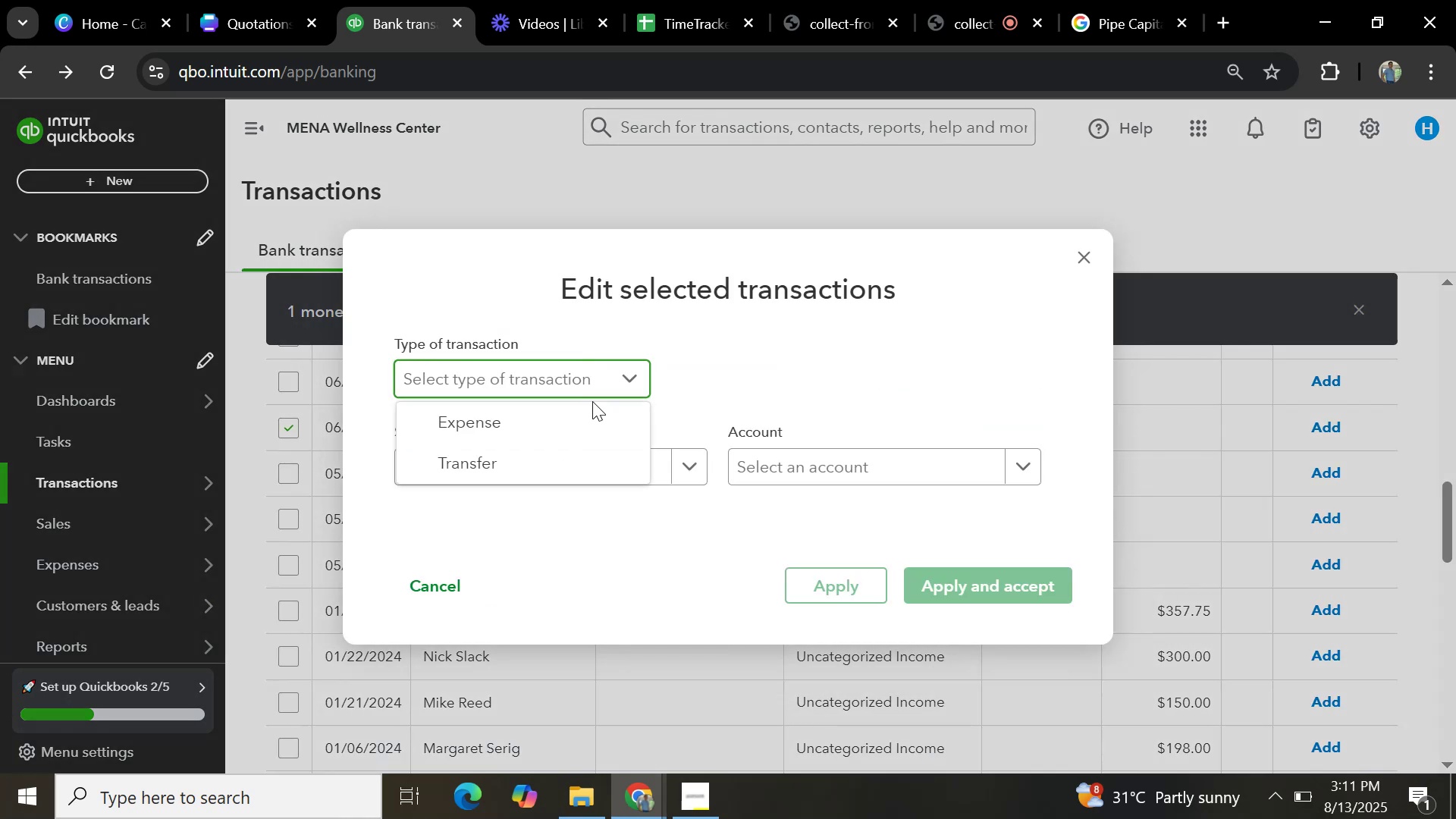 
double_click([577, 422])
 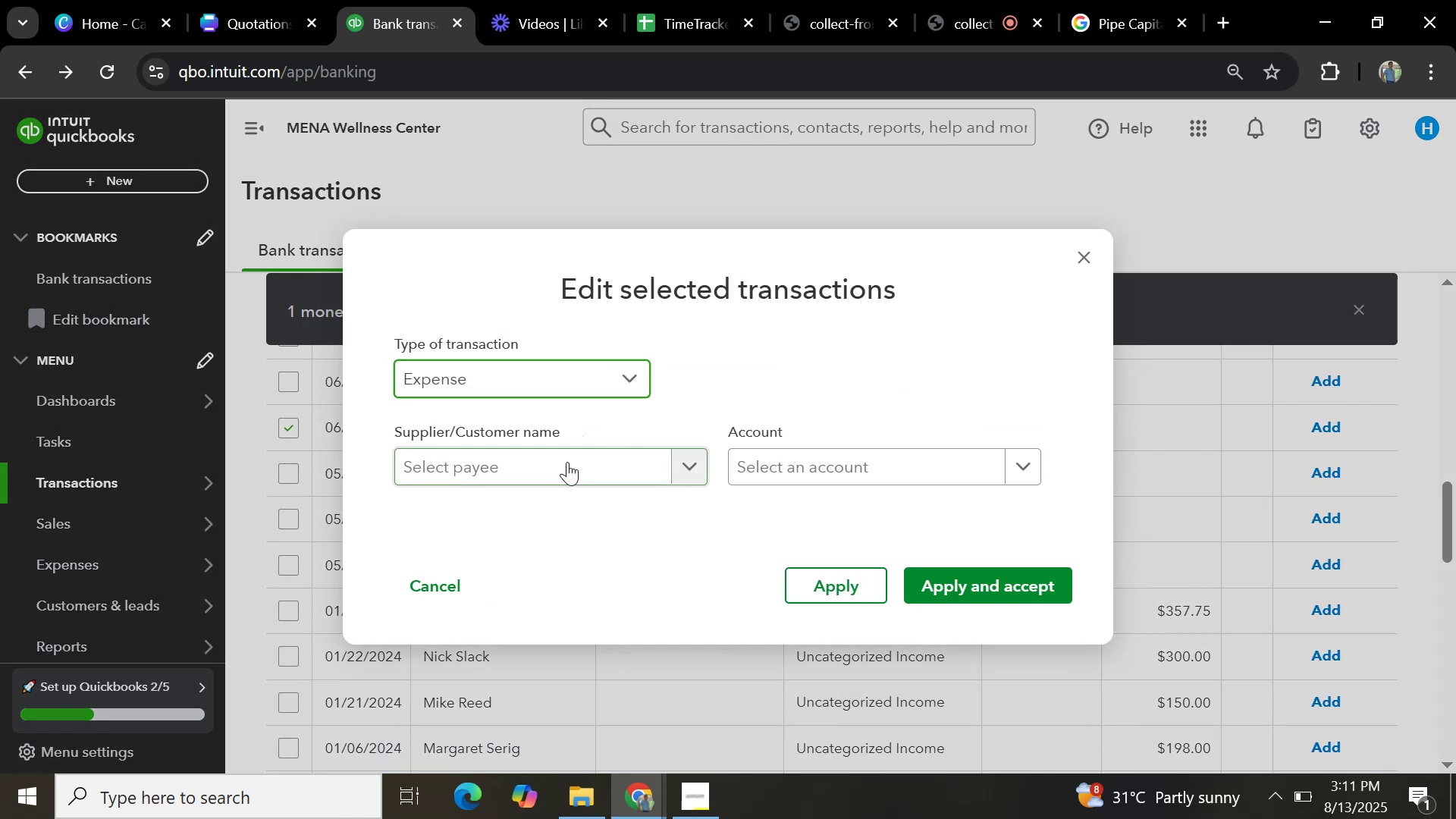 
left_click([567, 463])
 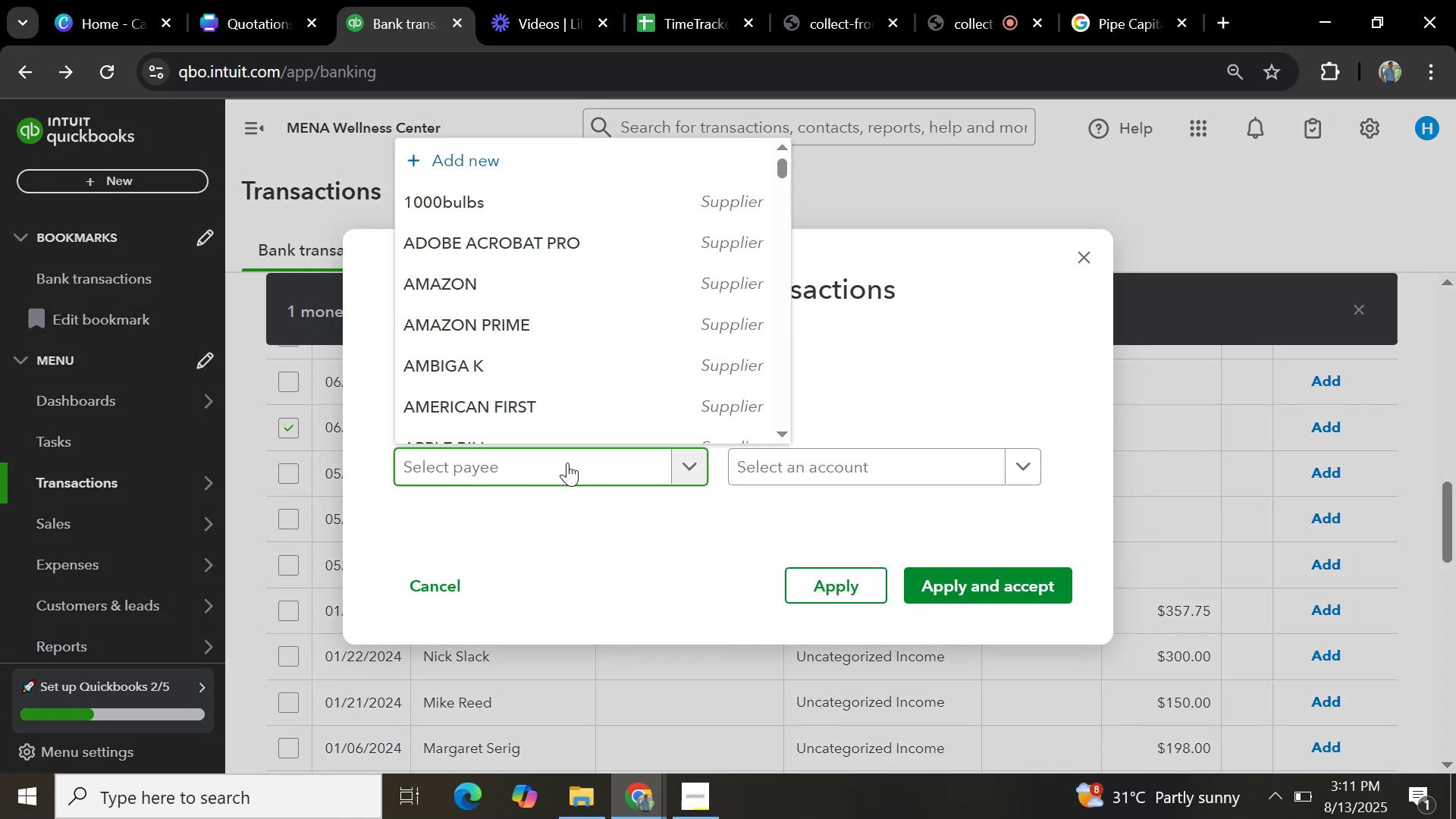 
type(patriot)
 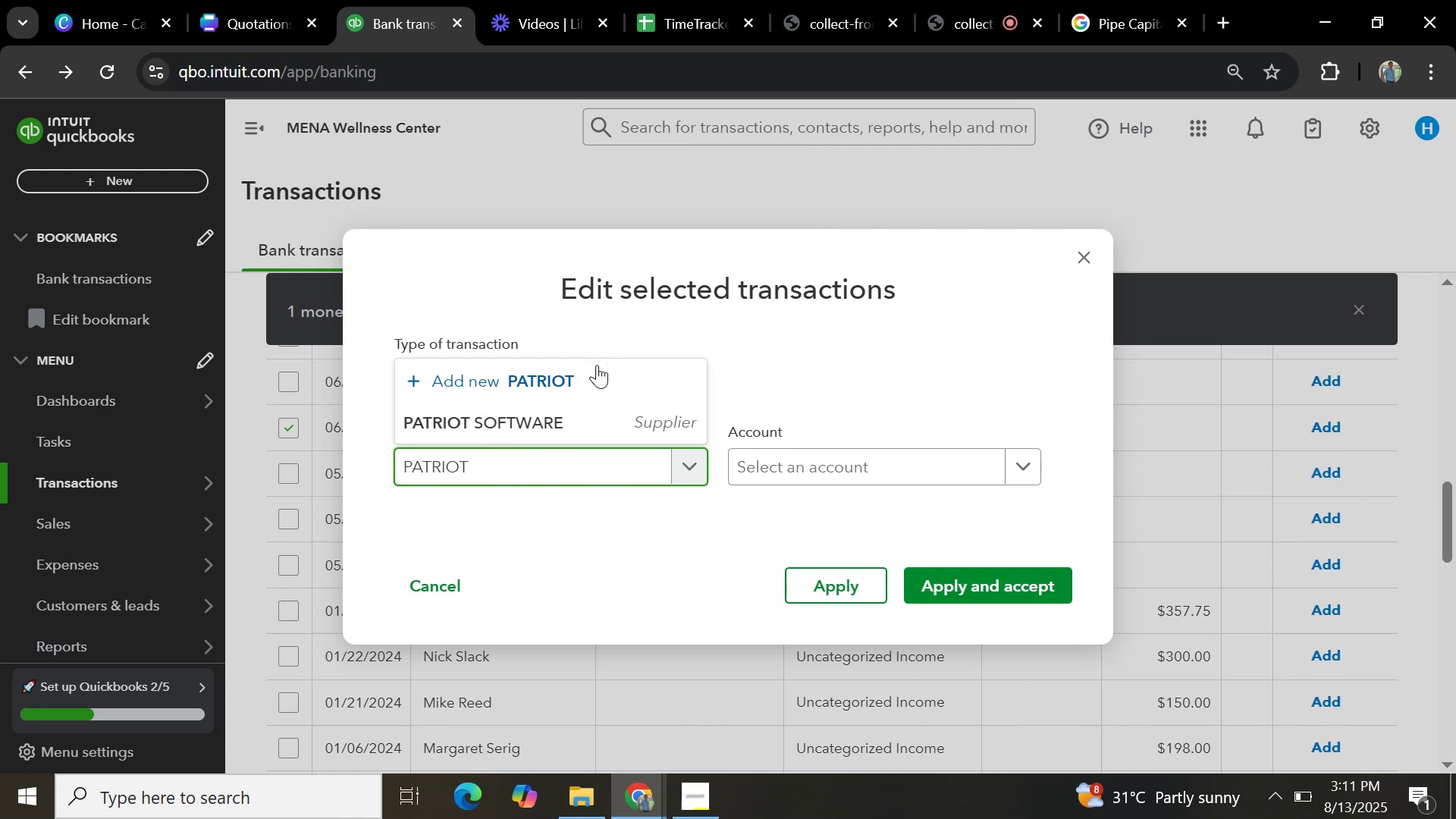 
left_click([578, 419])
 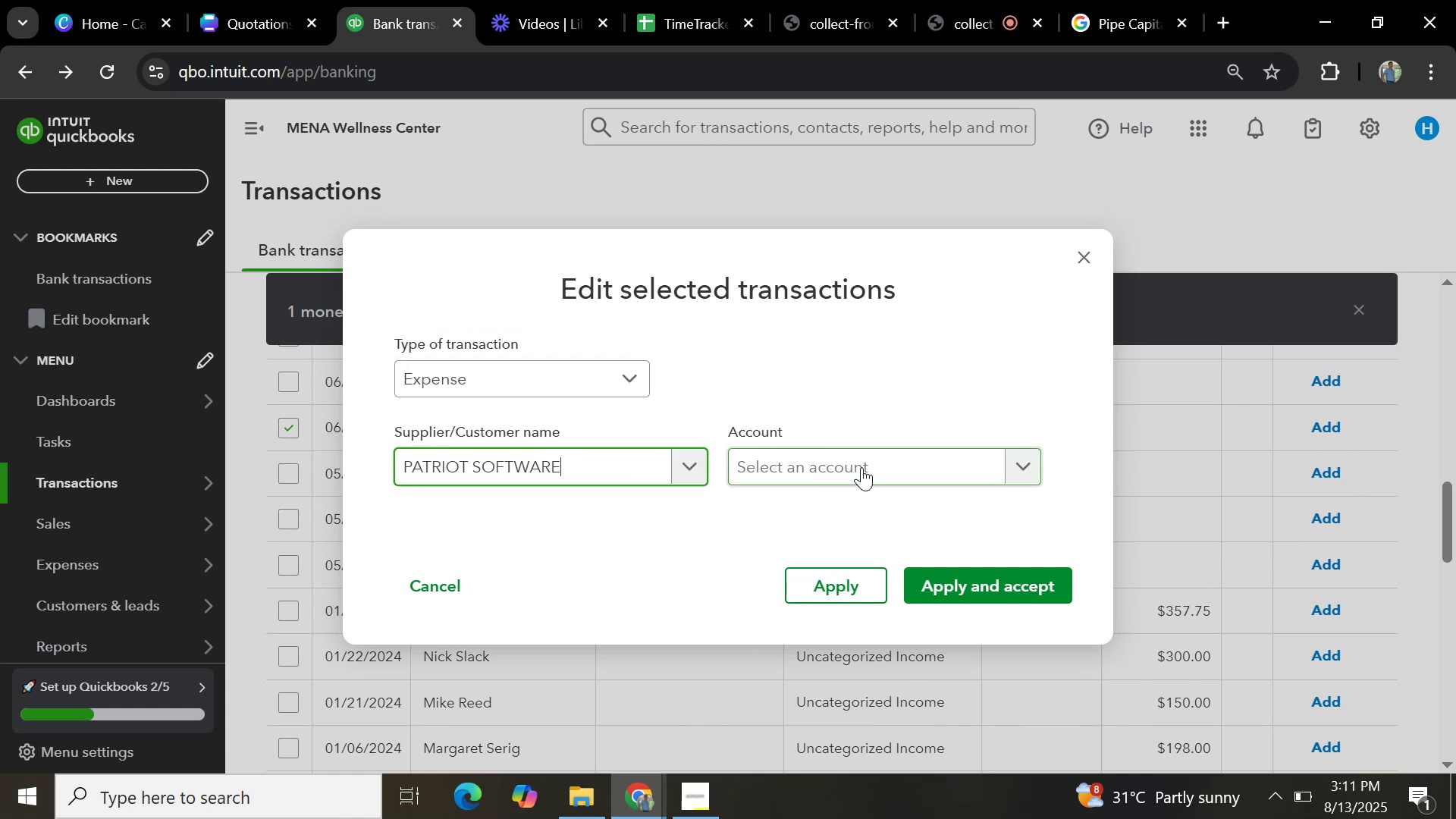 
left_click([861, 464])
 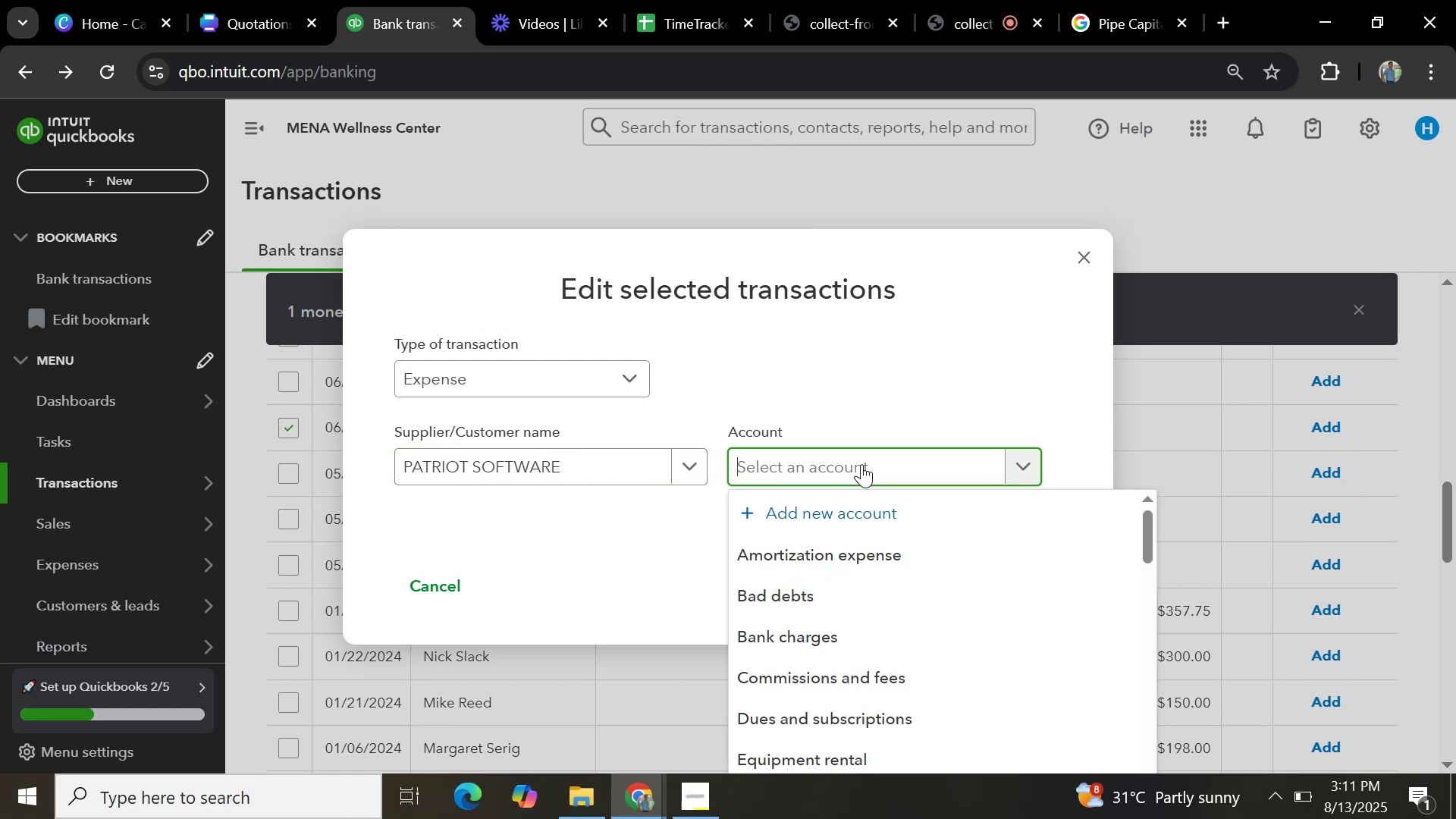 
type(office)
 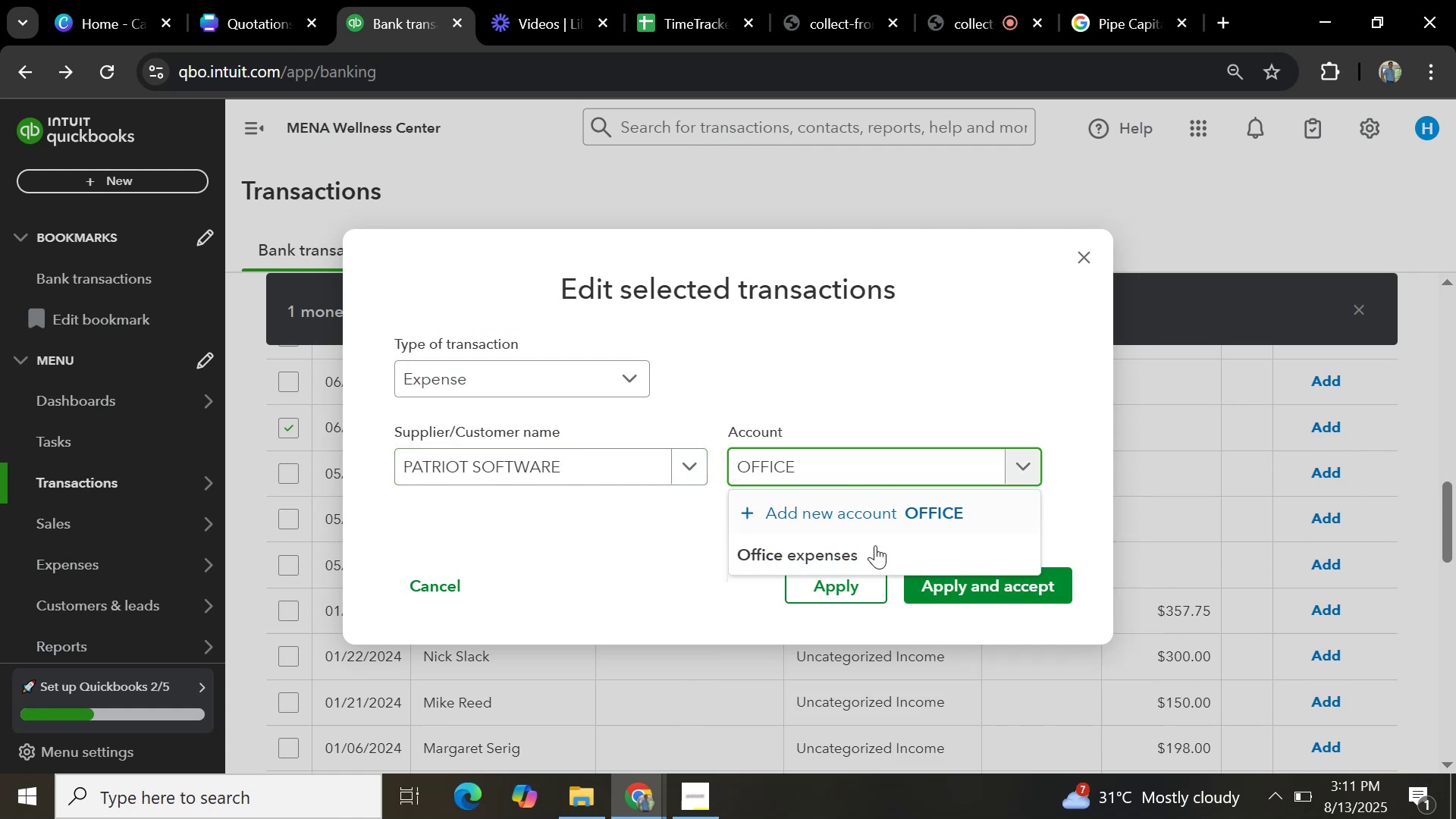 
left_click([872, 553])
 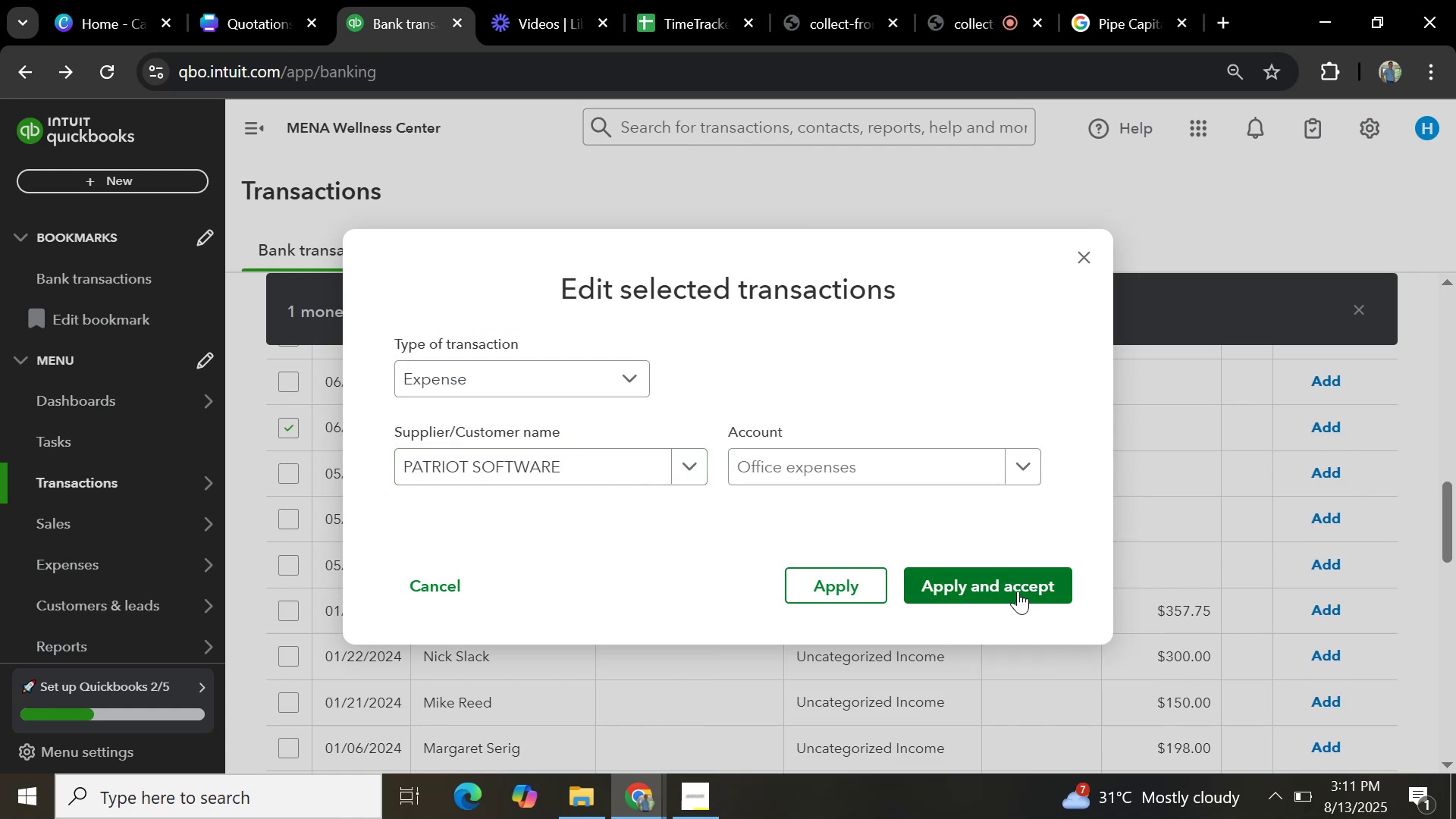 
left_click([1016, 585])
 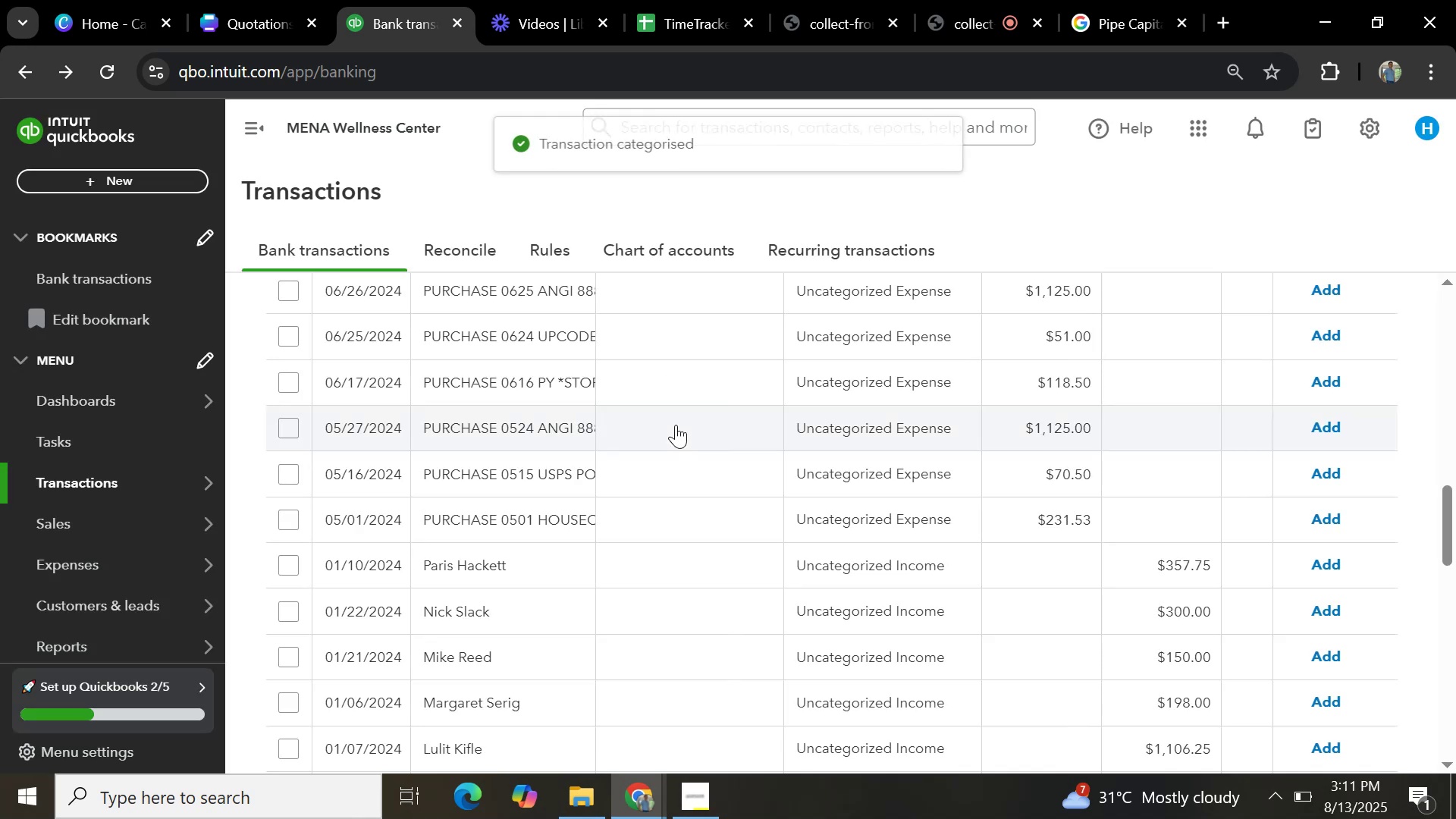 
scroll: coordinate [542, 500], scroll_direction: down, amount: 14.0
 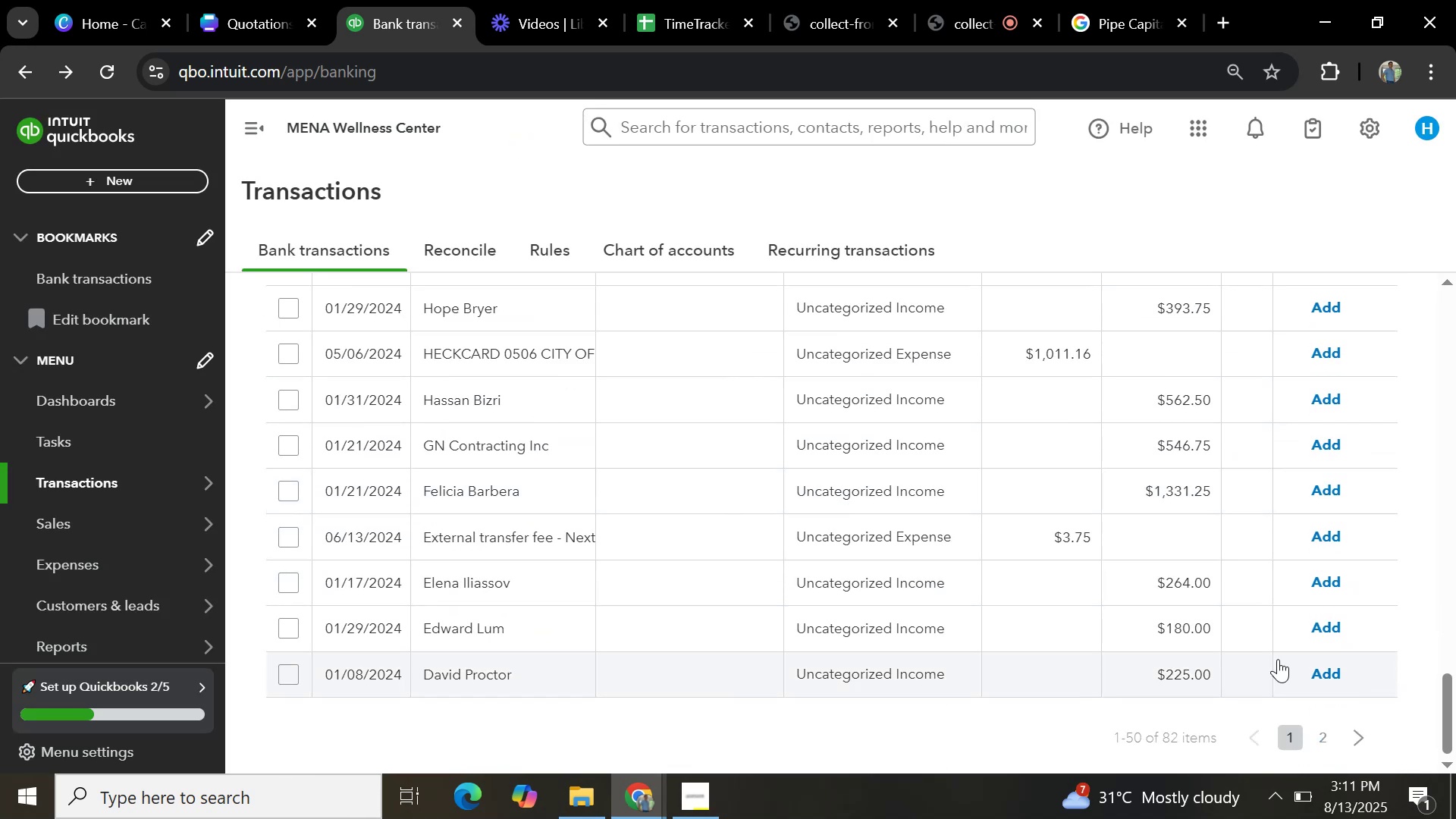 
scroll: coordinate [1127, 494], scroll_direction: up, amount: 23.0
 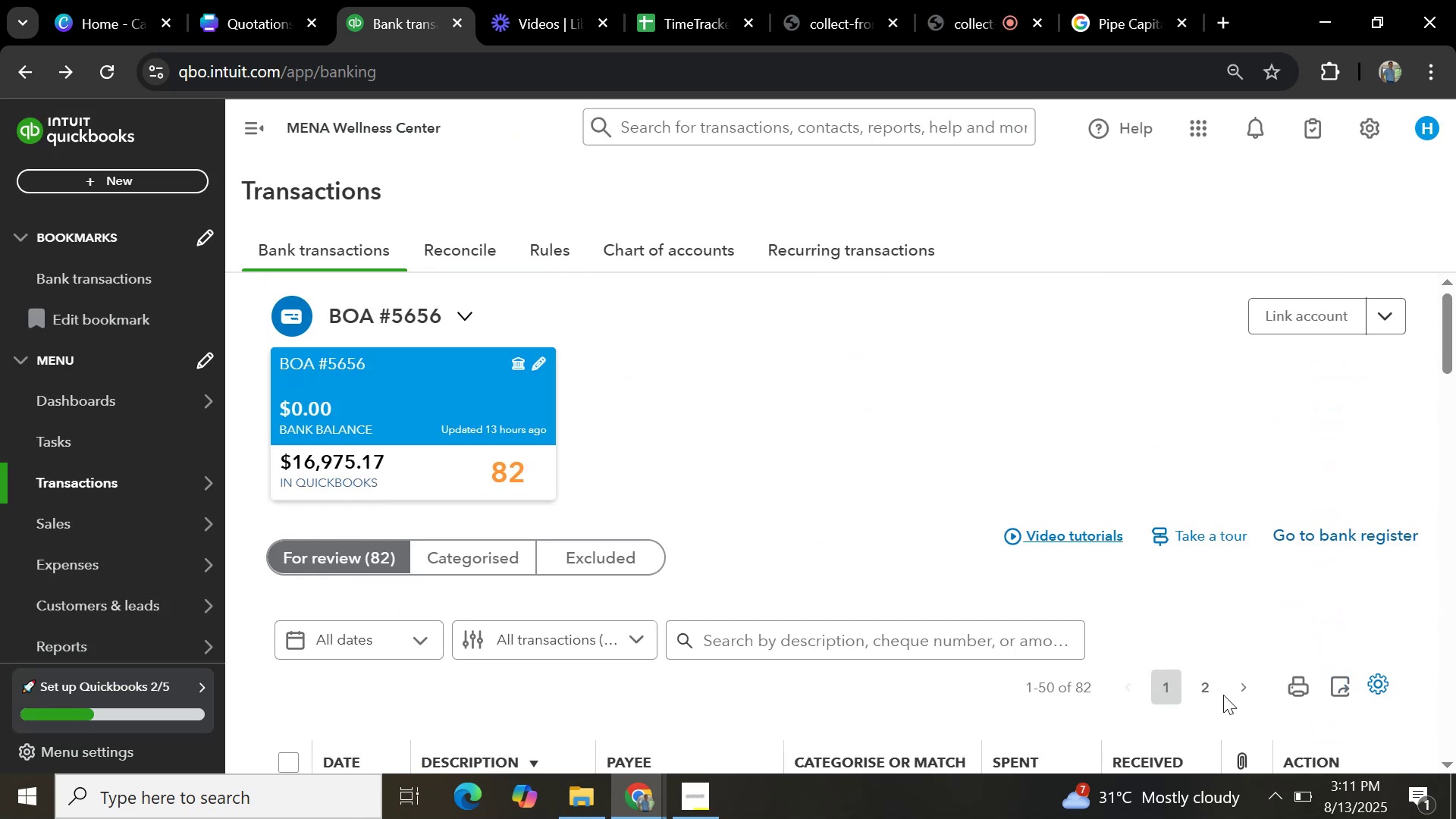 
left_click([1207, 690])
 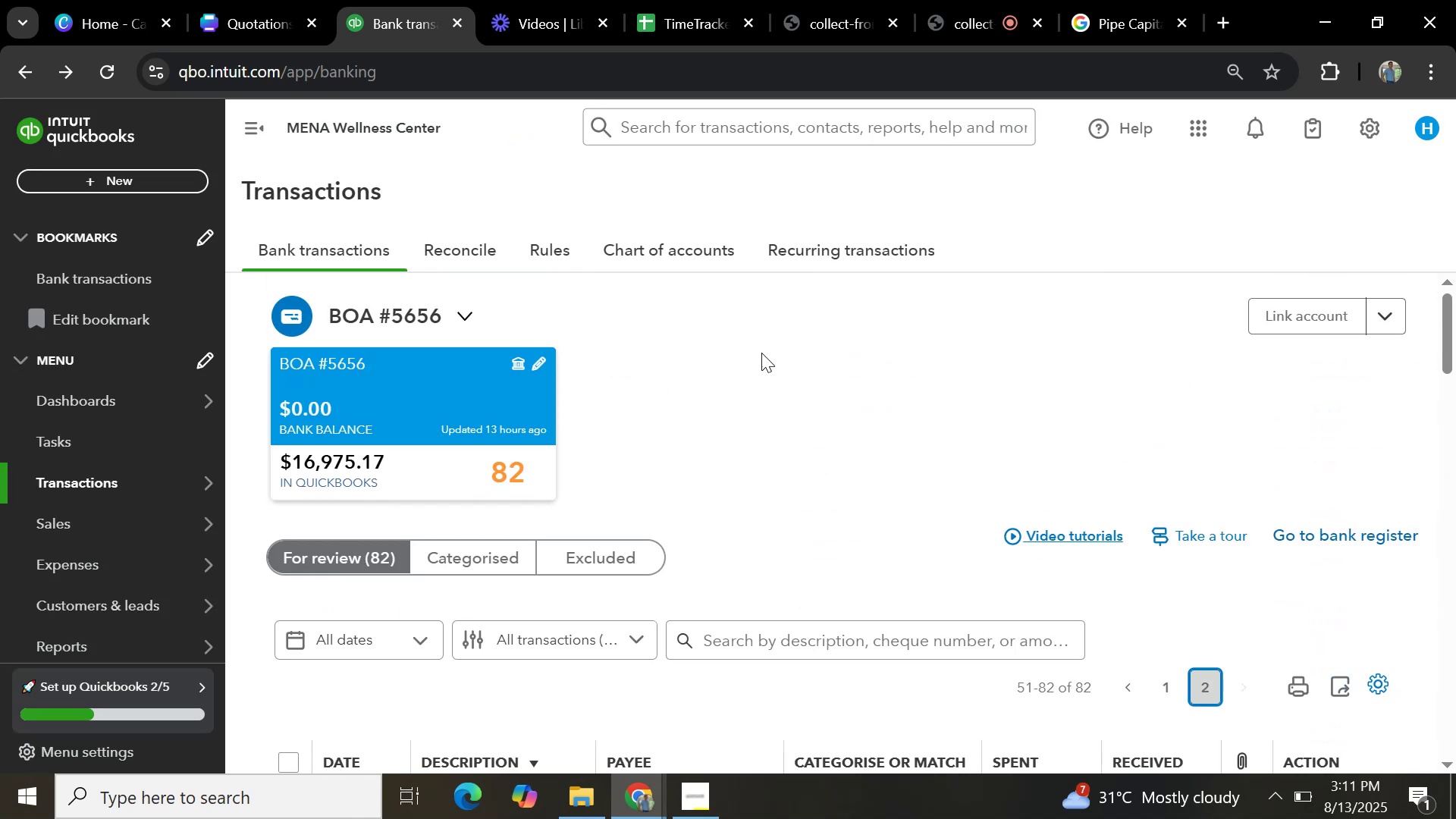 
scroll: coordinate [696, 483], scroll_direction: down, amount: 6.0
 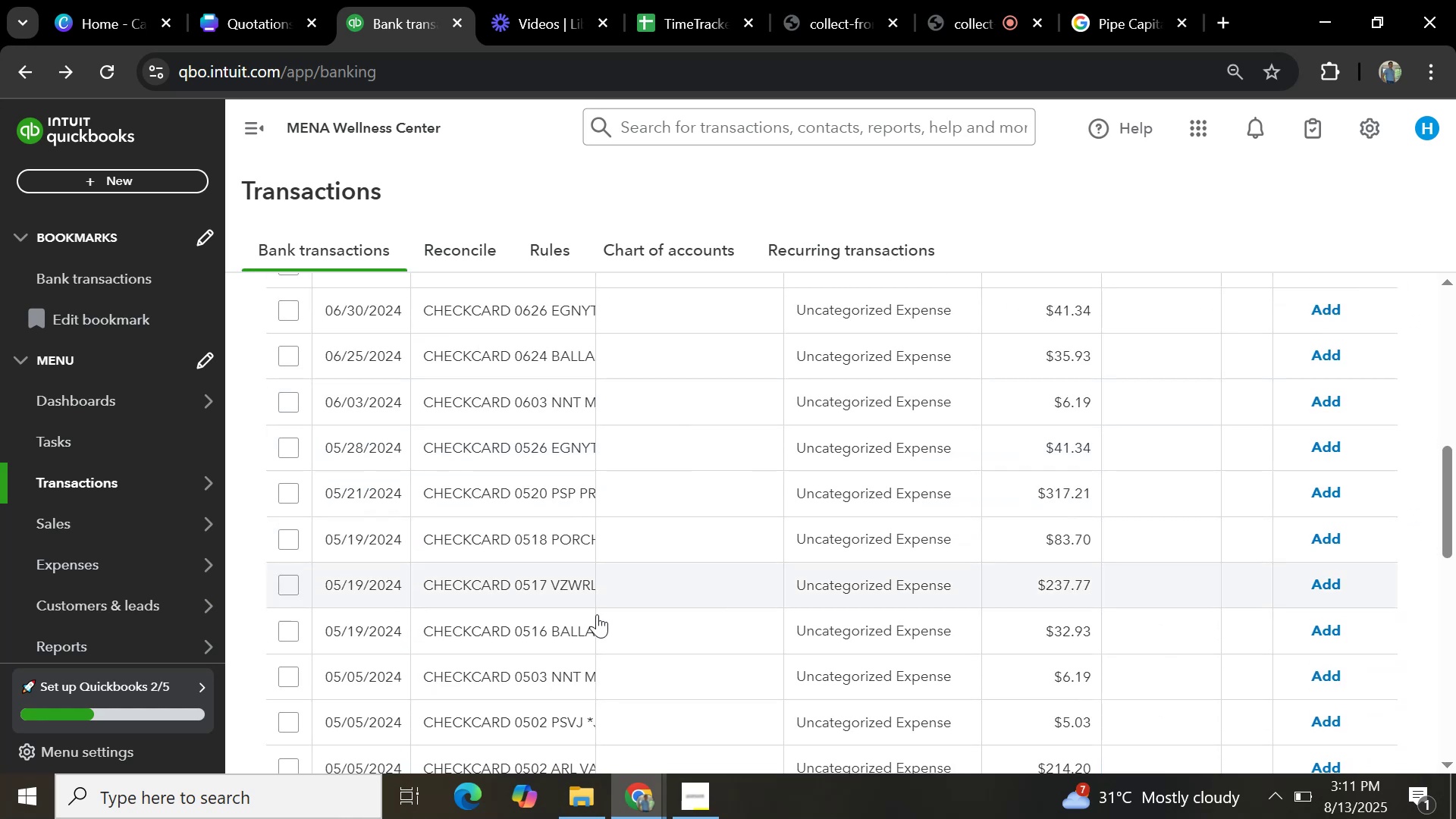 
scroll: coordinate [519, 395], scroll_direction: up, amount: 2.0
 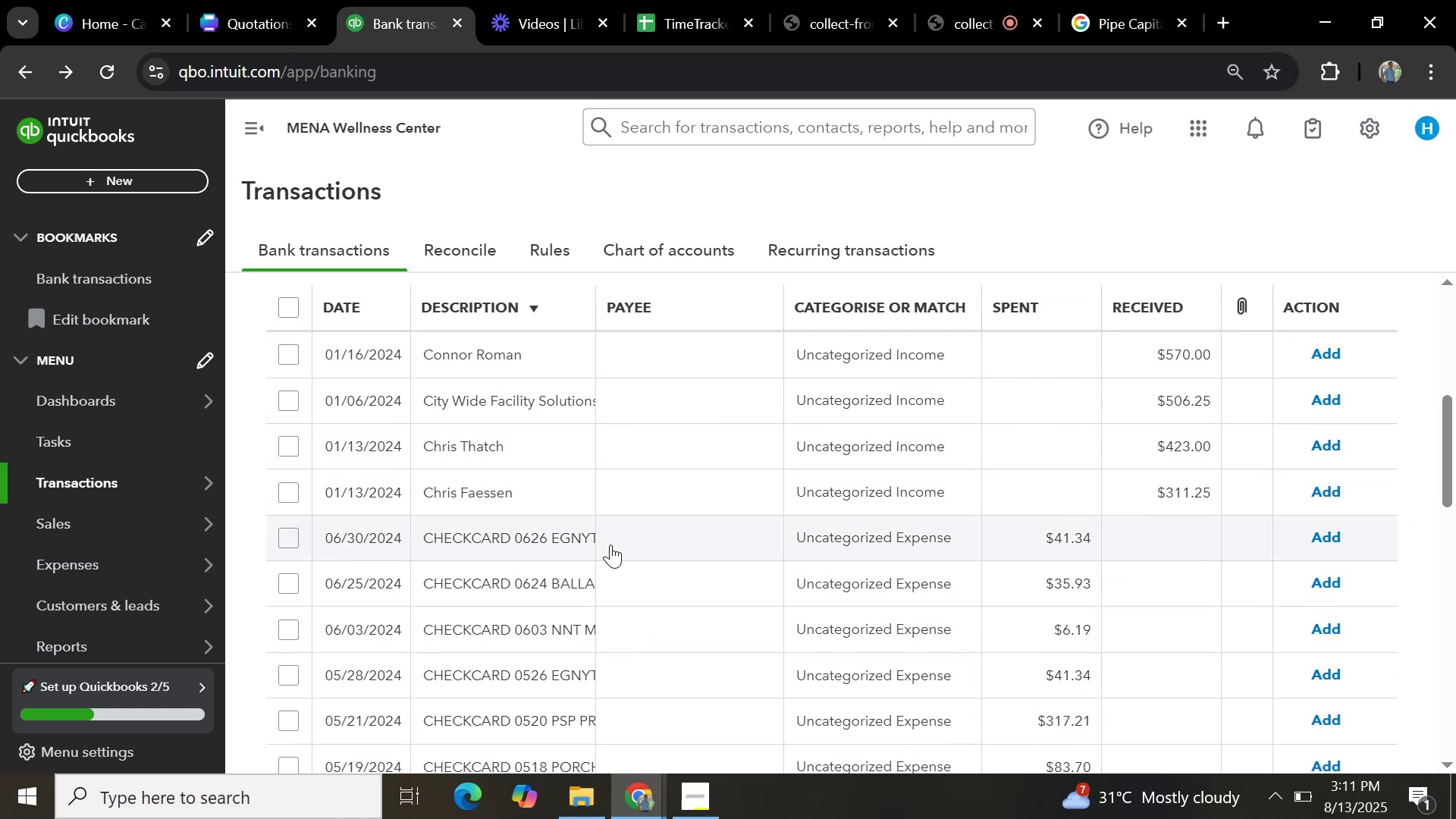 
scroll: coordinate [578, 537], scroll_direction: down, amount: 1.0
 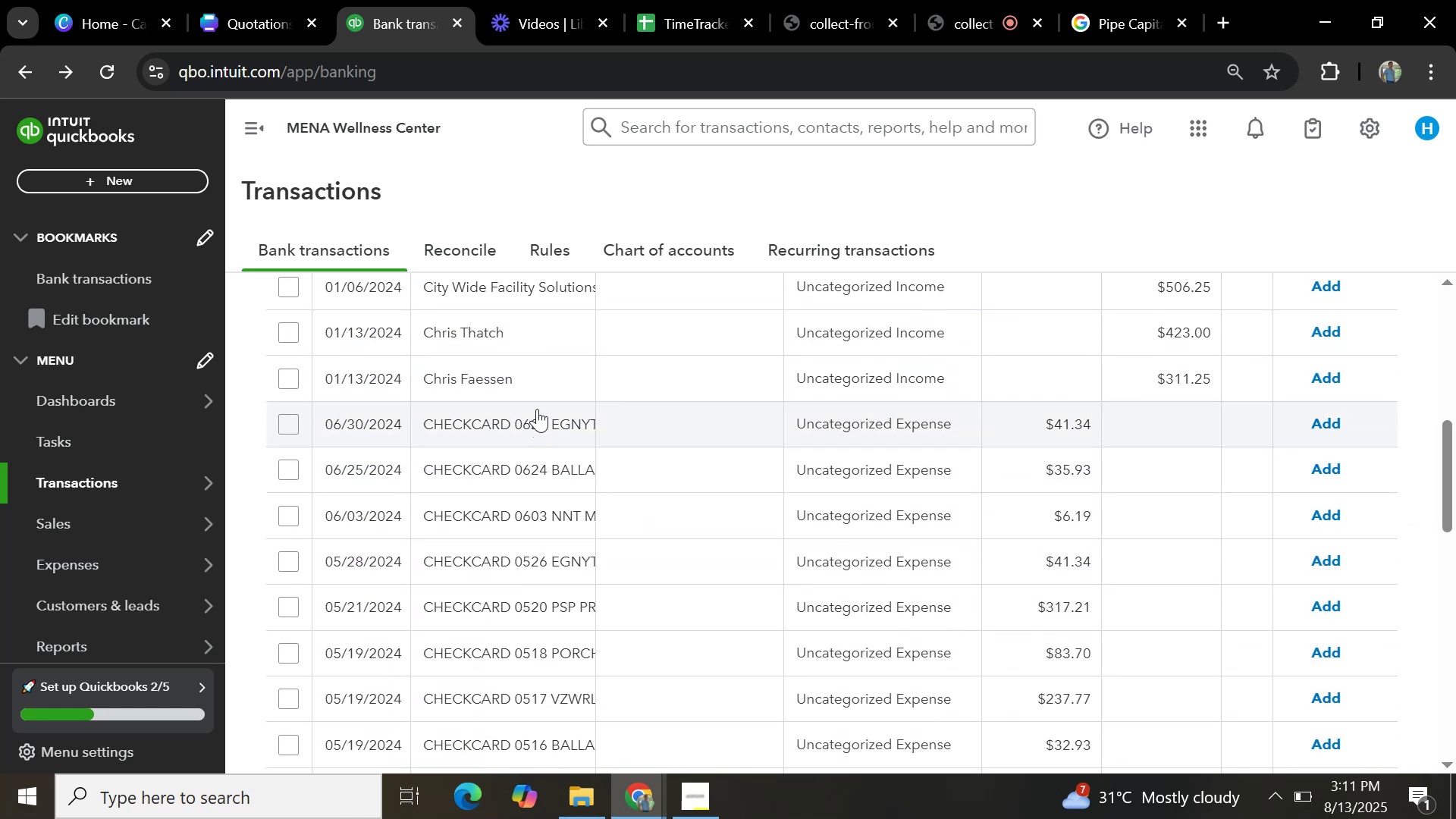 
left_click([537, 416])
 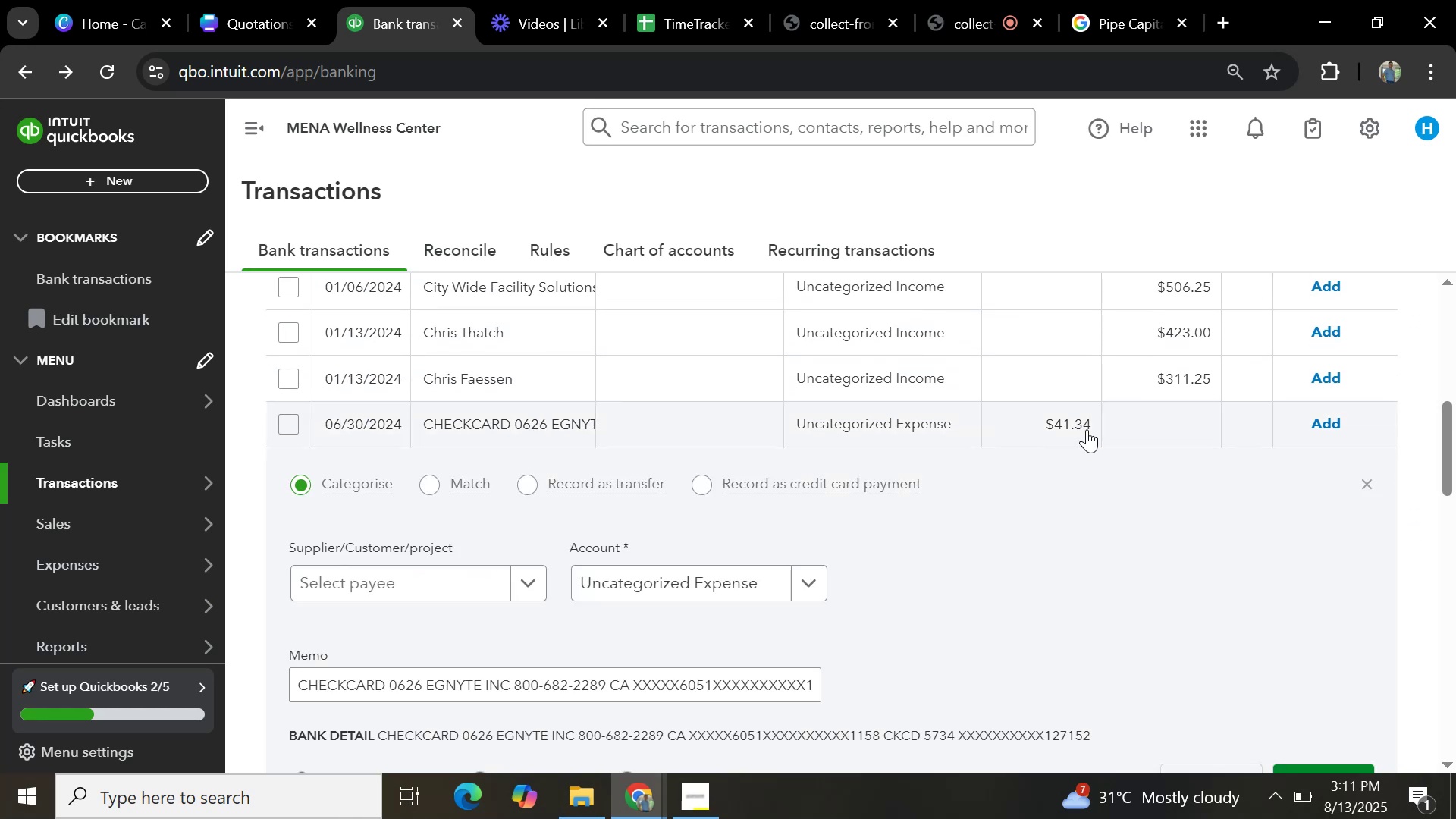 
scroll: coordinate [610, 353], scroll_direction: down, amount: 10.0
 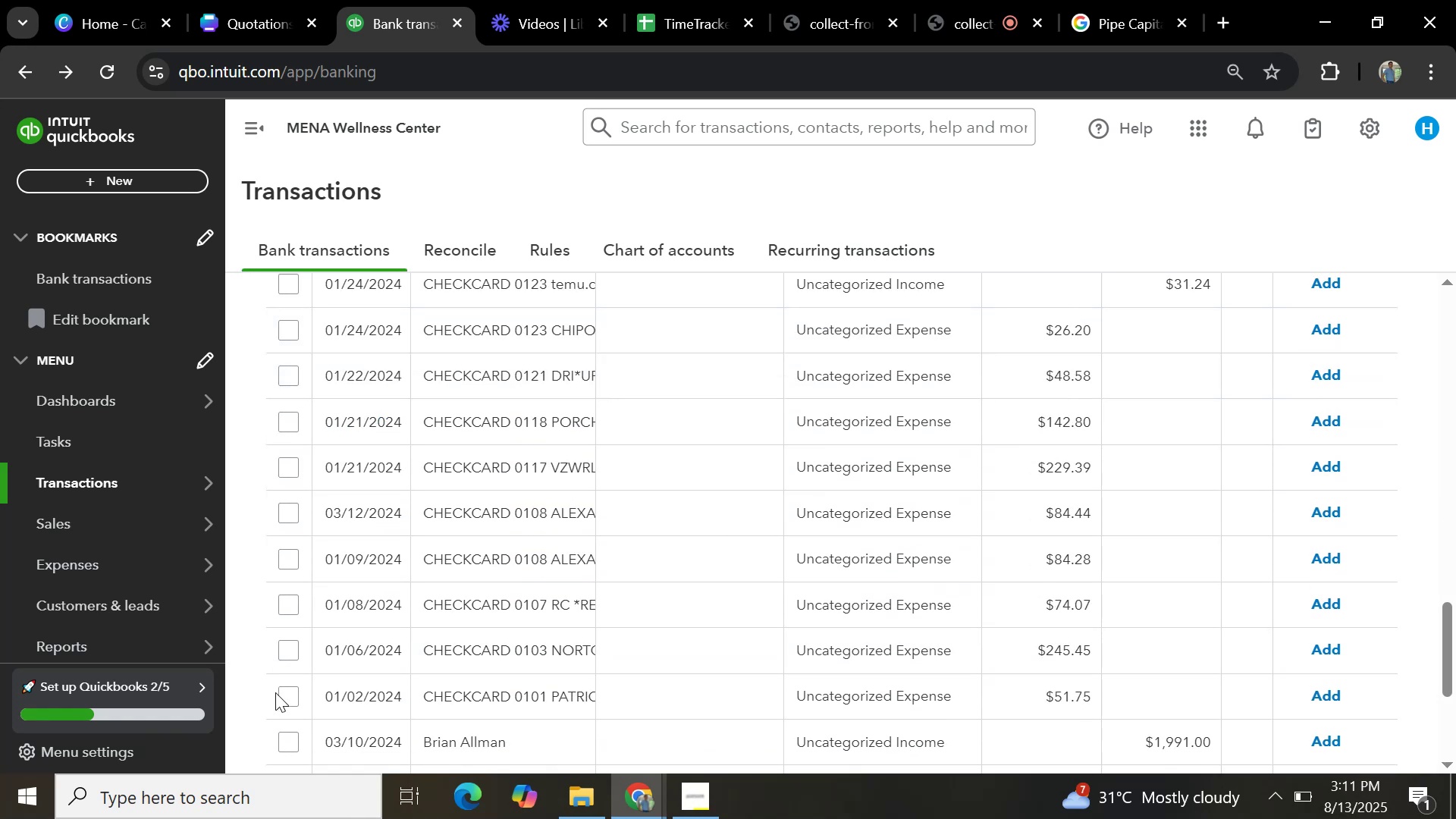 
left_click([289, 701])
 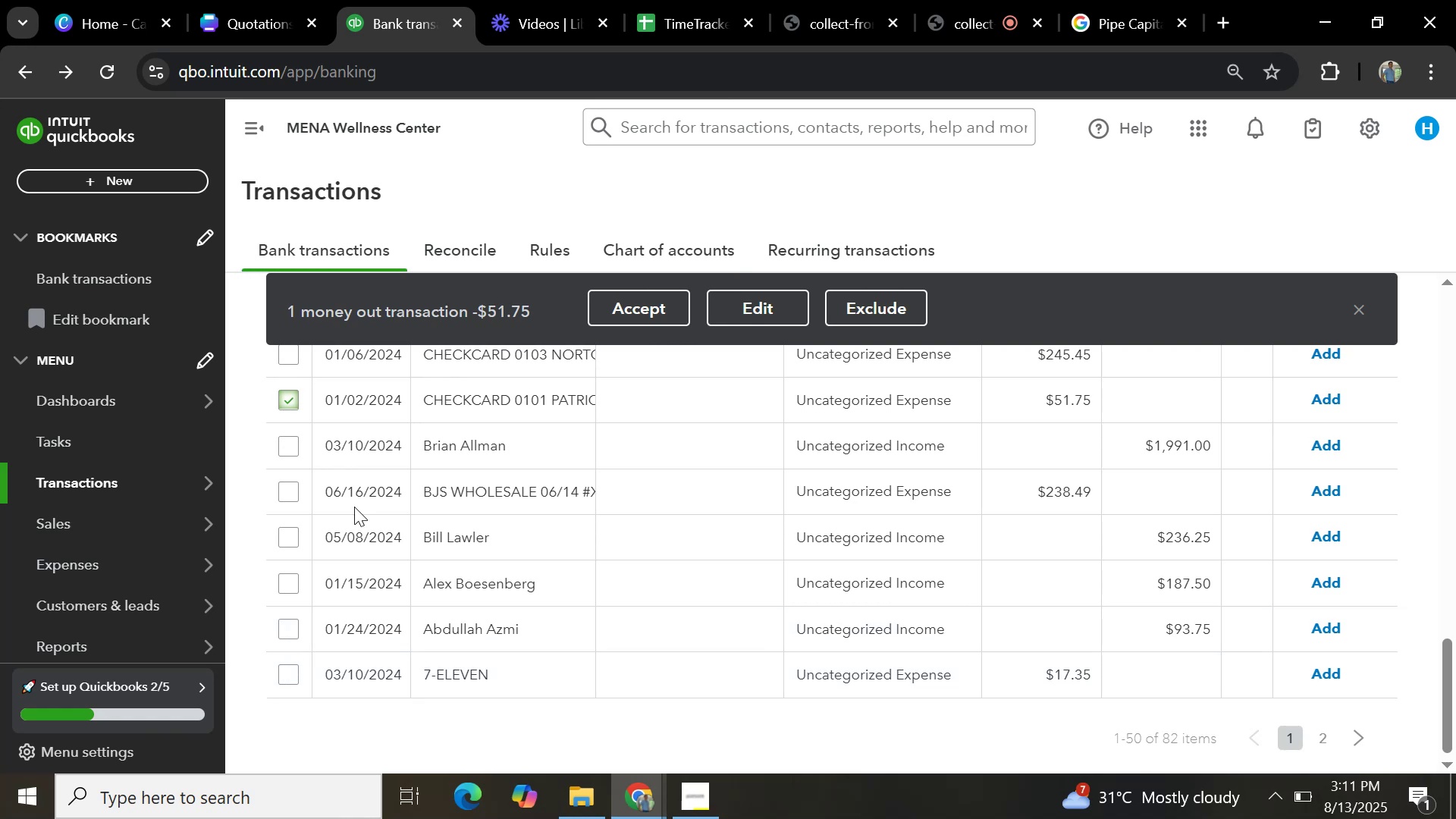 
scroll: coordinate [388, 500], scroll_direction: up, amount: 1.0
 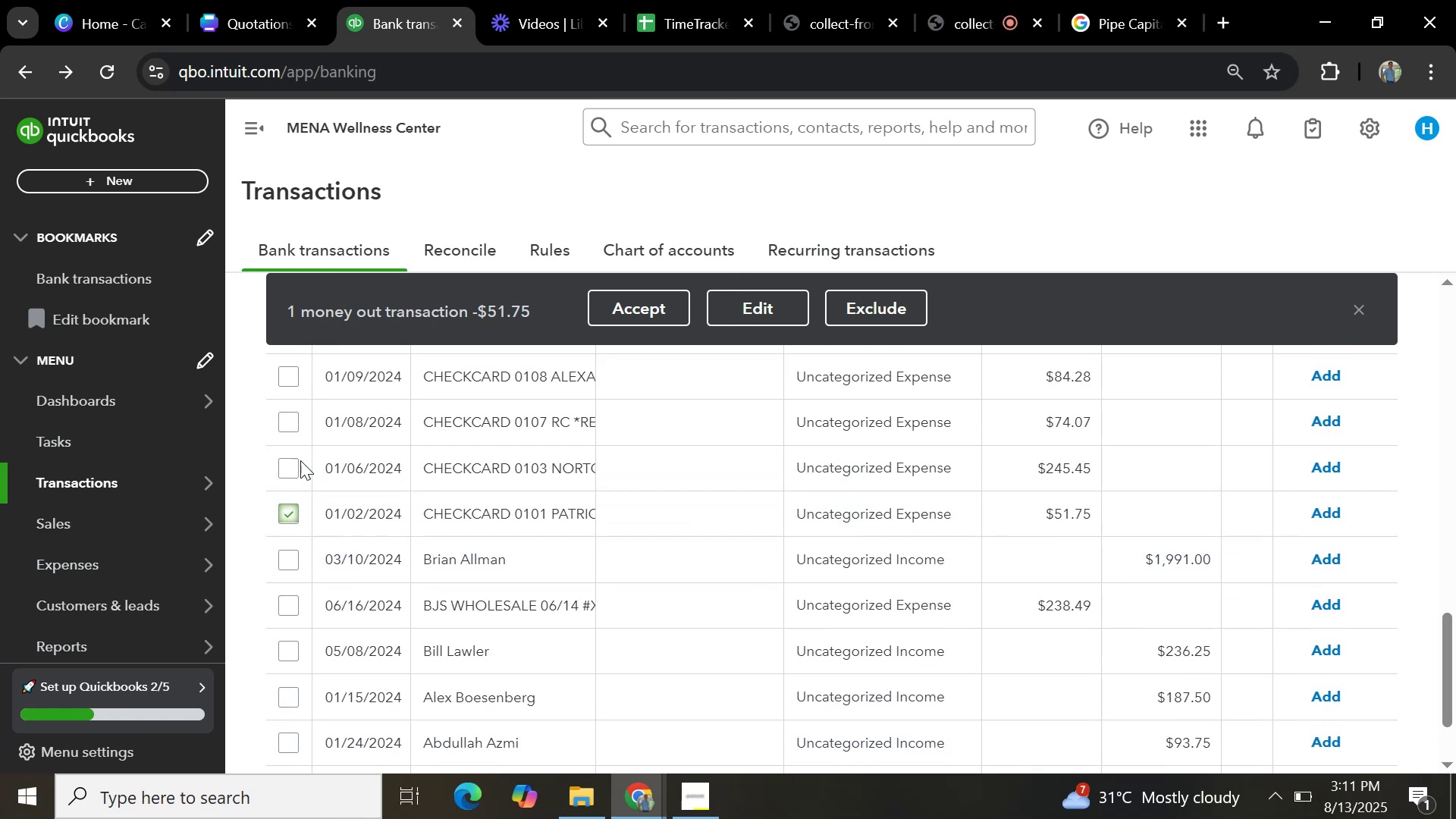 
left_click([281, 461])
 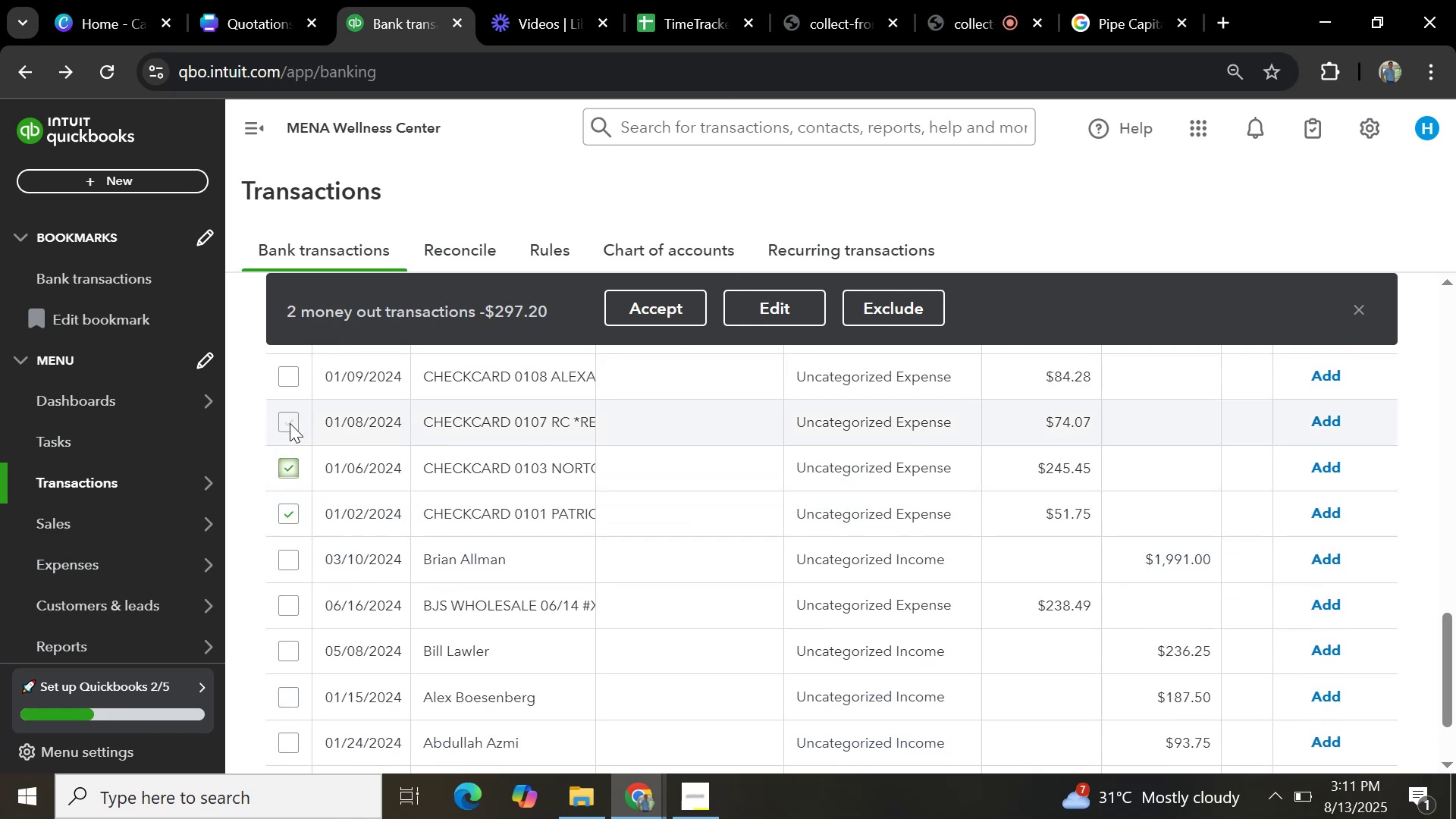 
left_click([290, 423])
 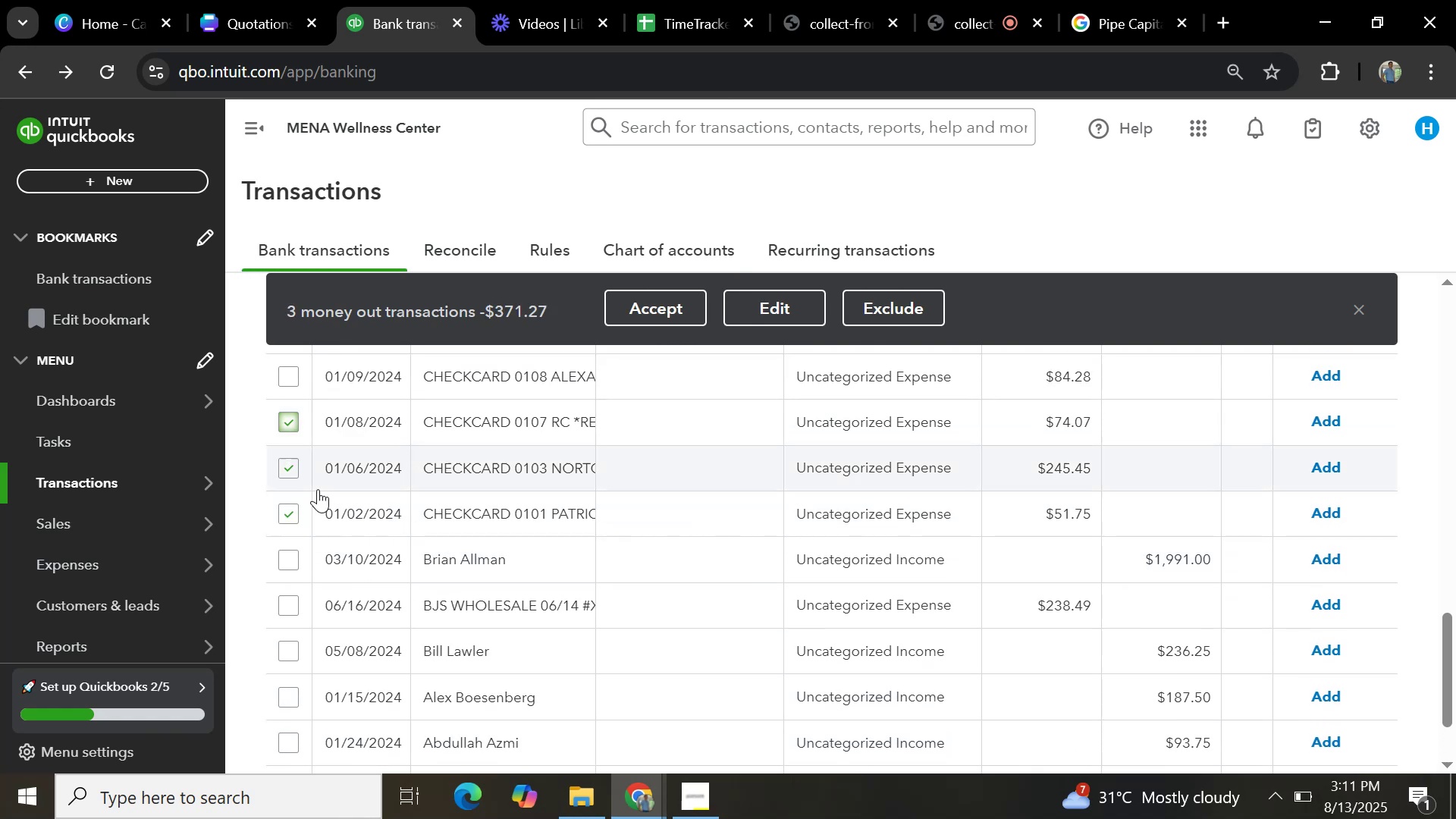 
scroll: coordinate [856, 514], scroll_direction: up, amount: 20.0
 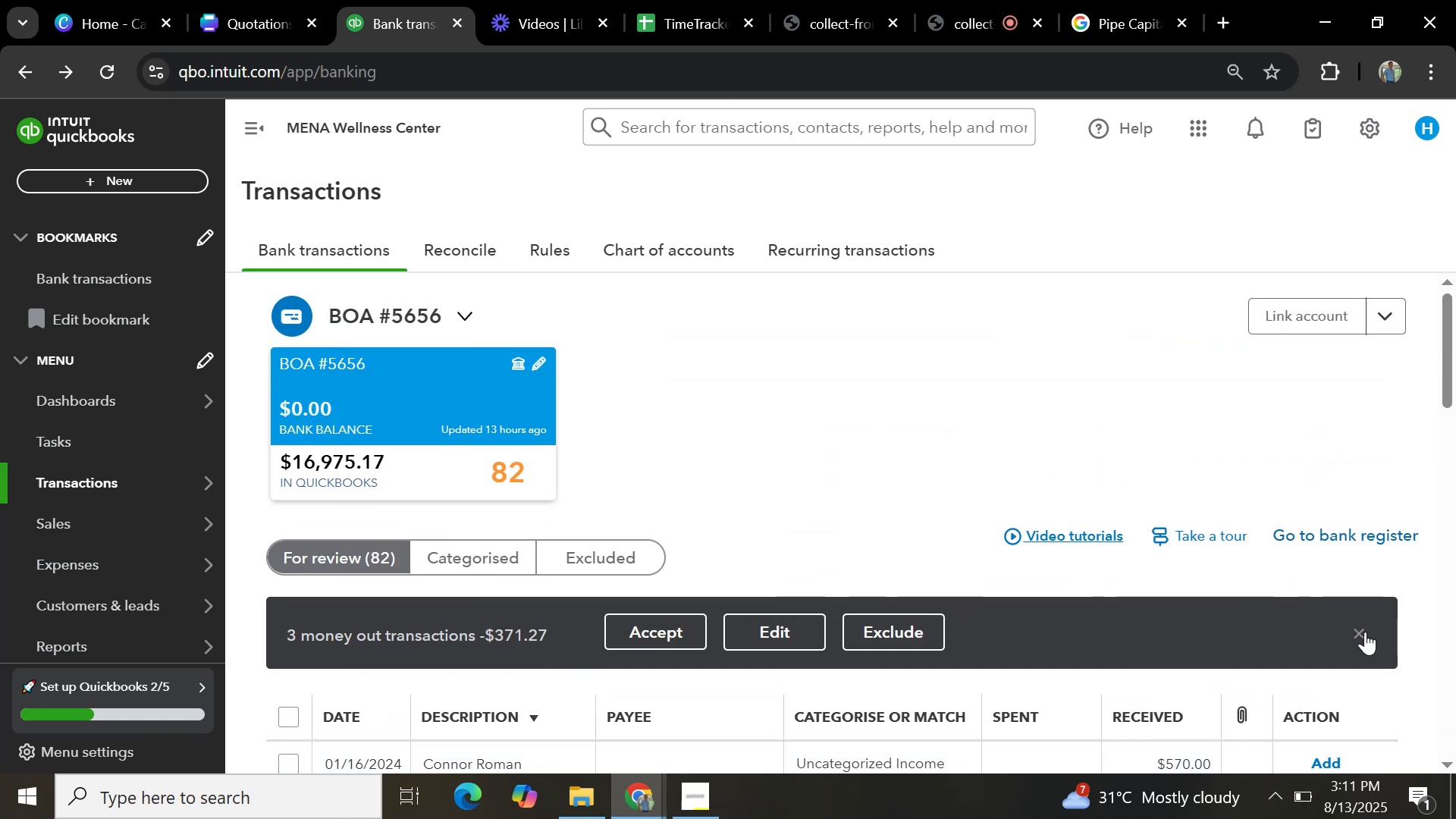 
left_click([1363, 634])
 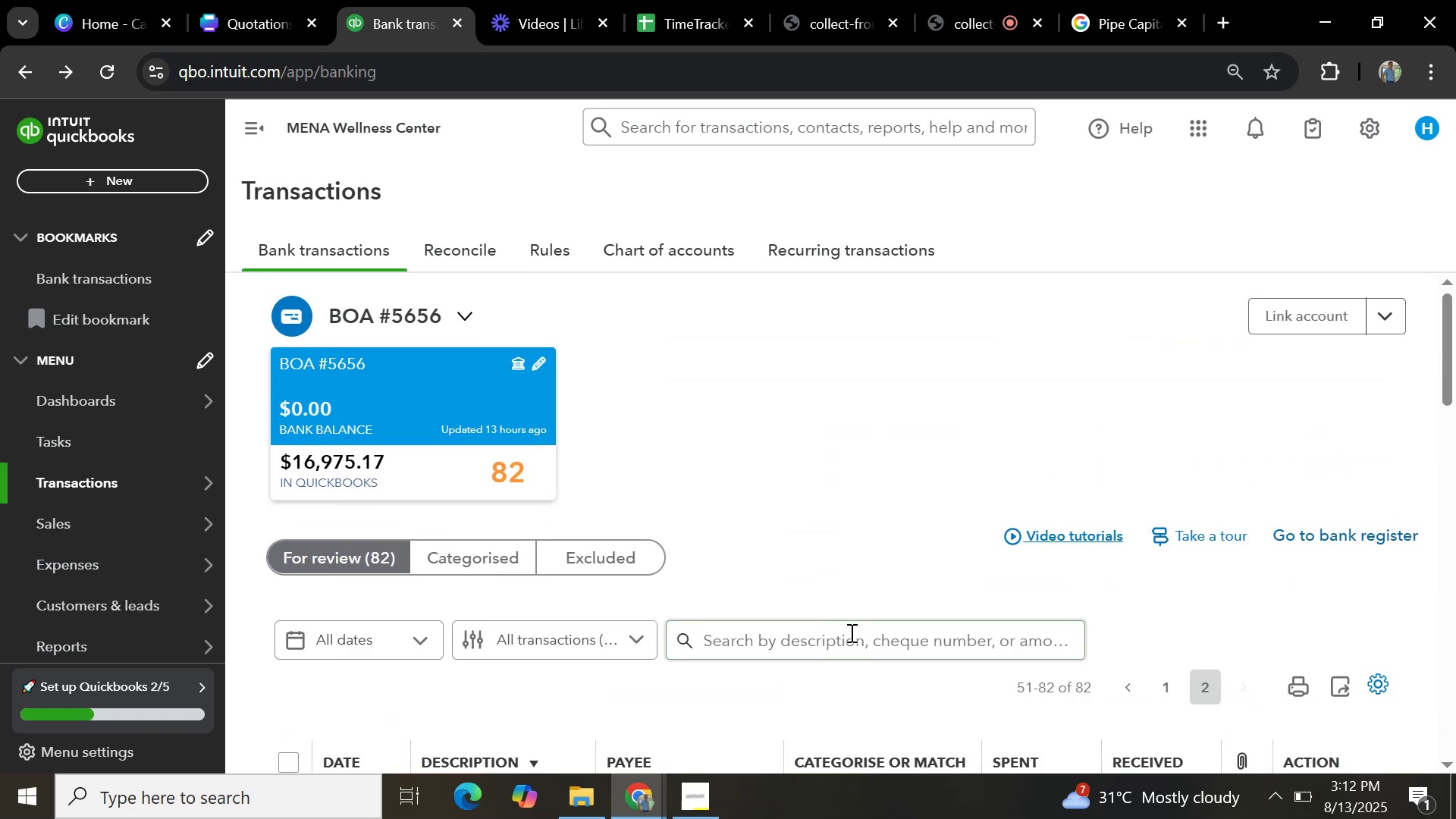 
left_click([845, 634])
 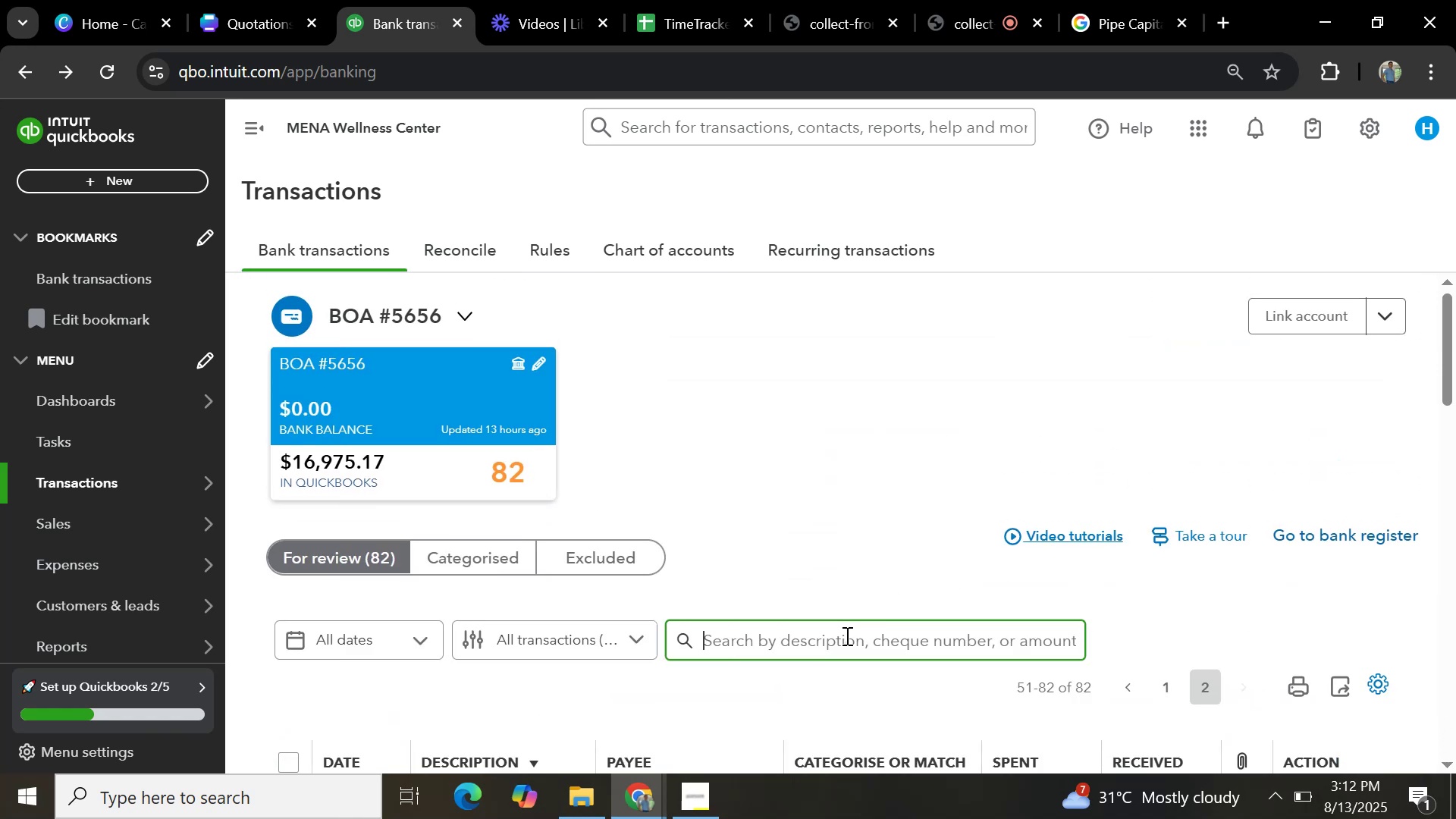 
key(Control+V)
 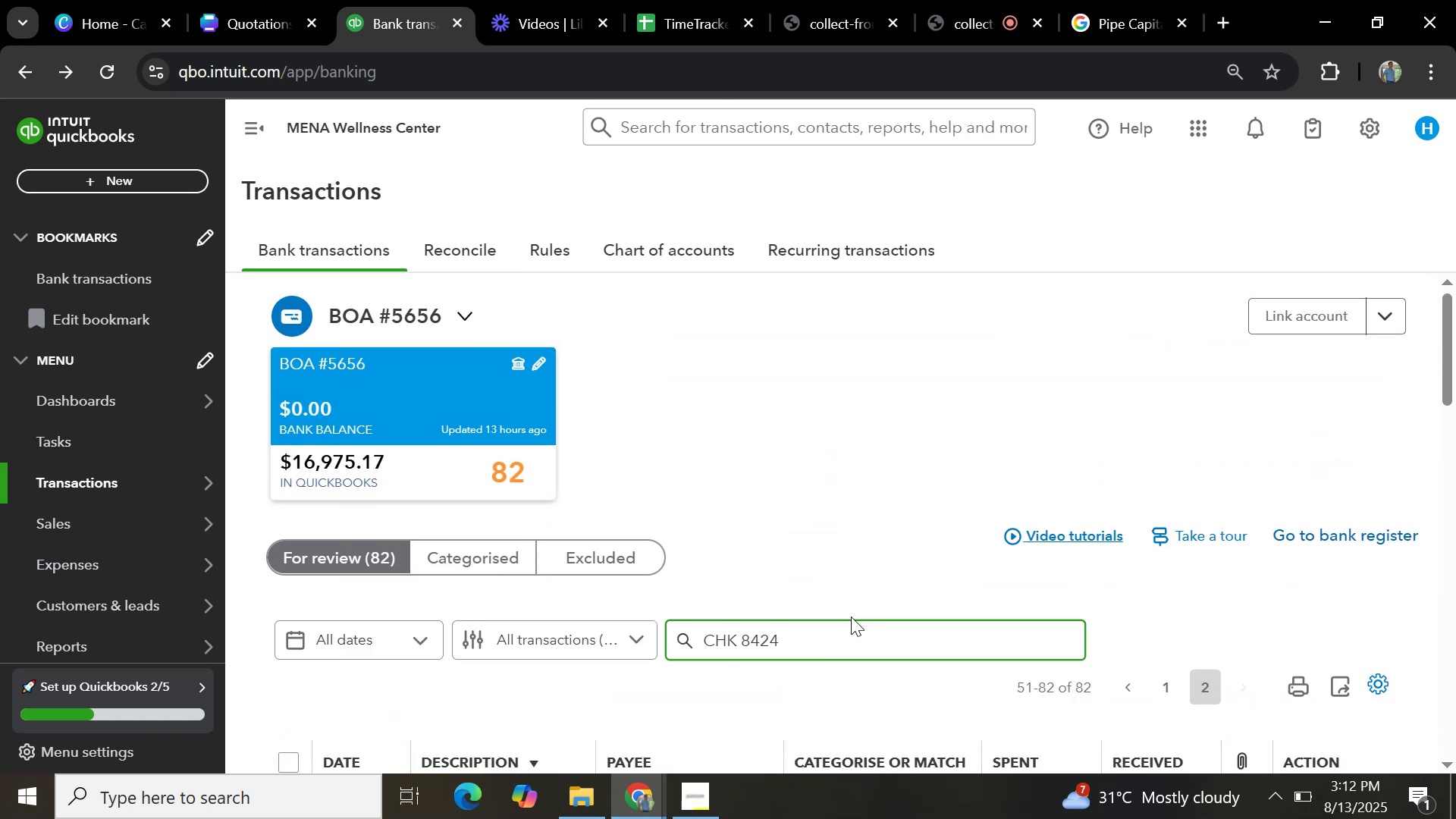 
hold_key(key=Backspace, duration=1.43)
 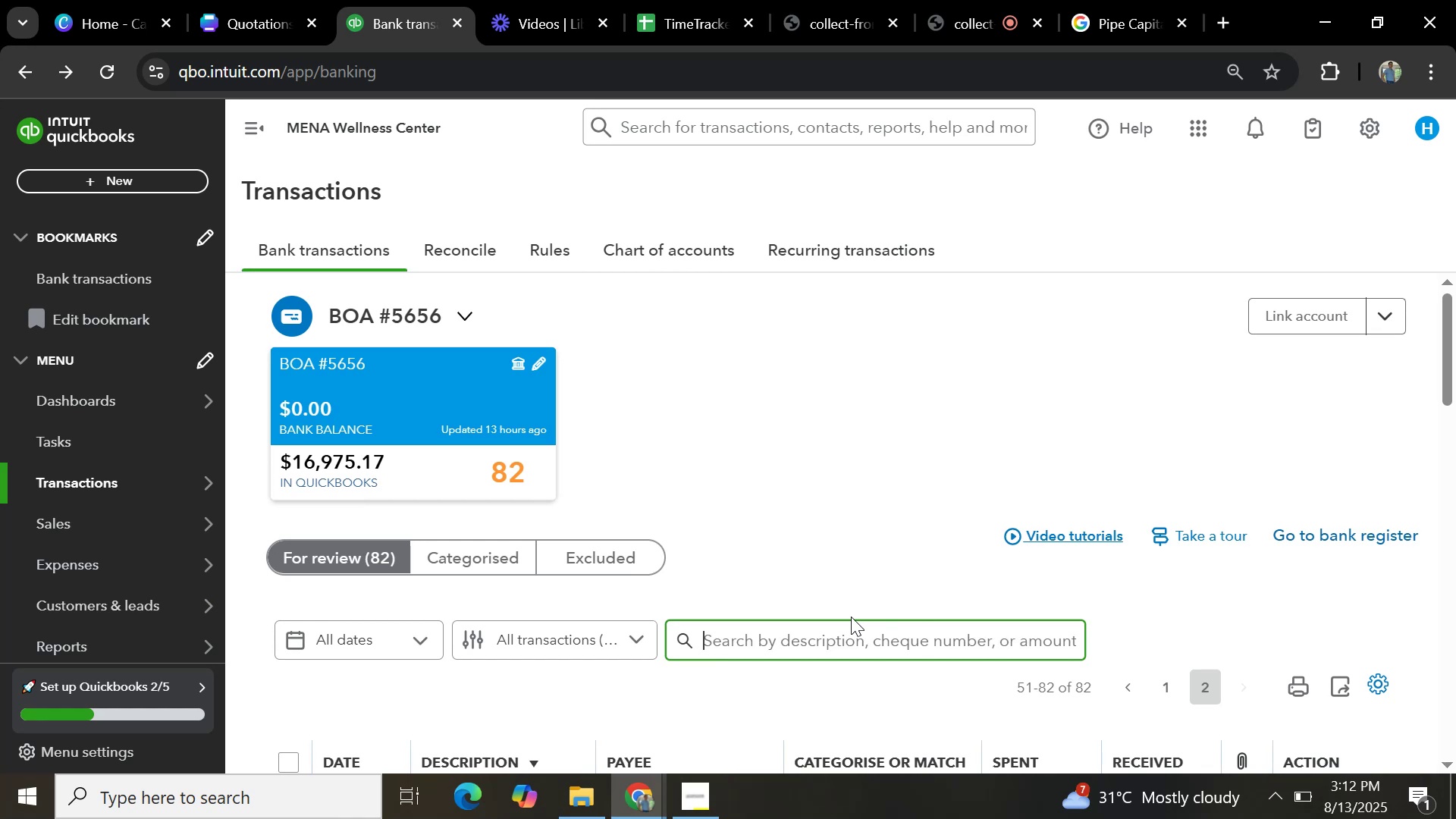 
type(checkcard)
 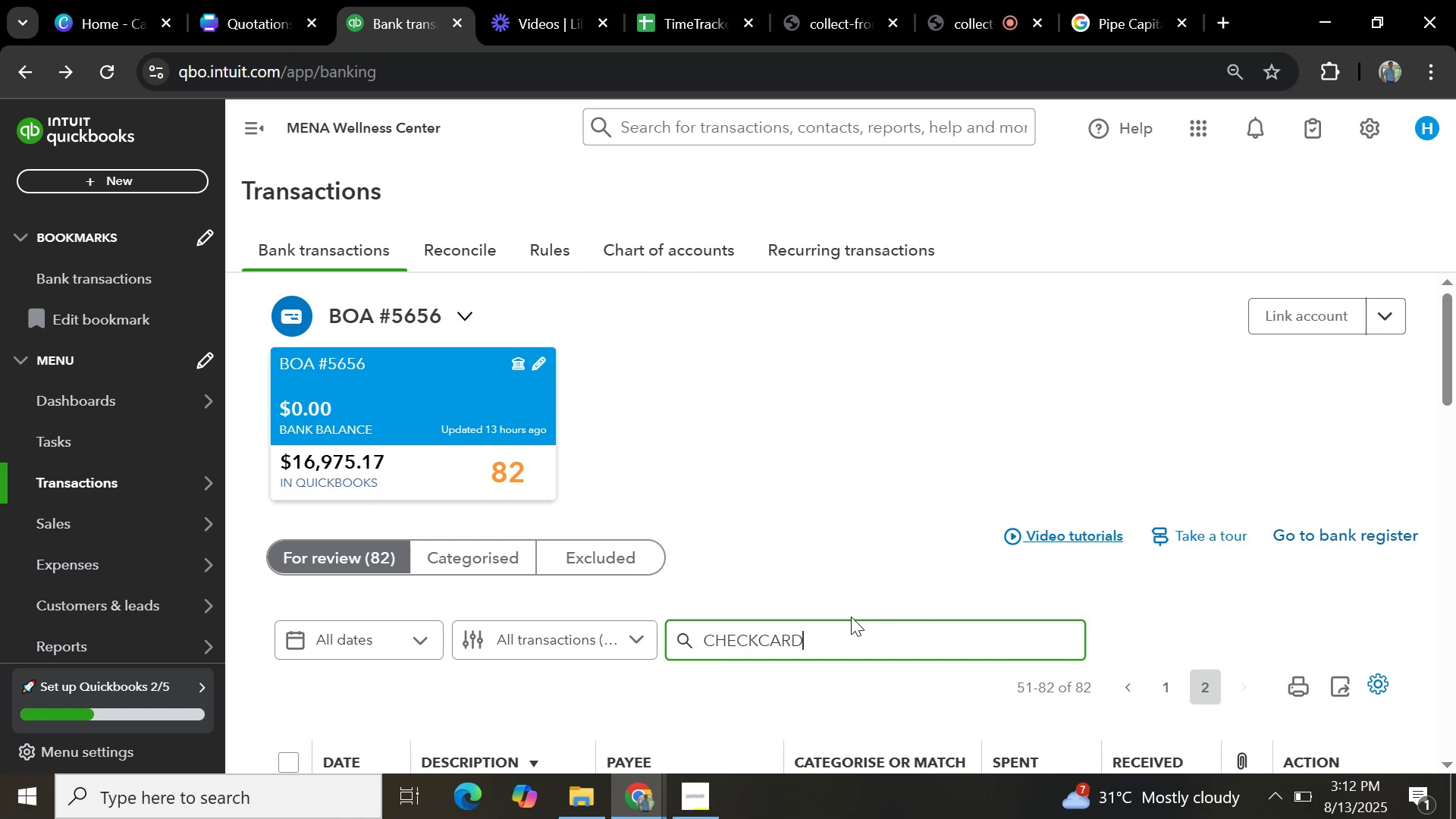 
key(Enter)
 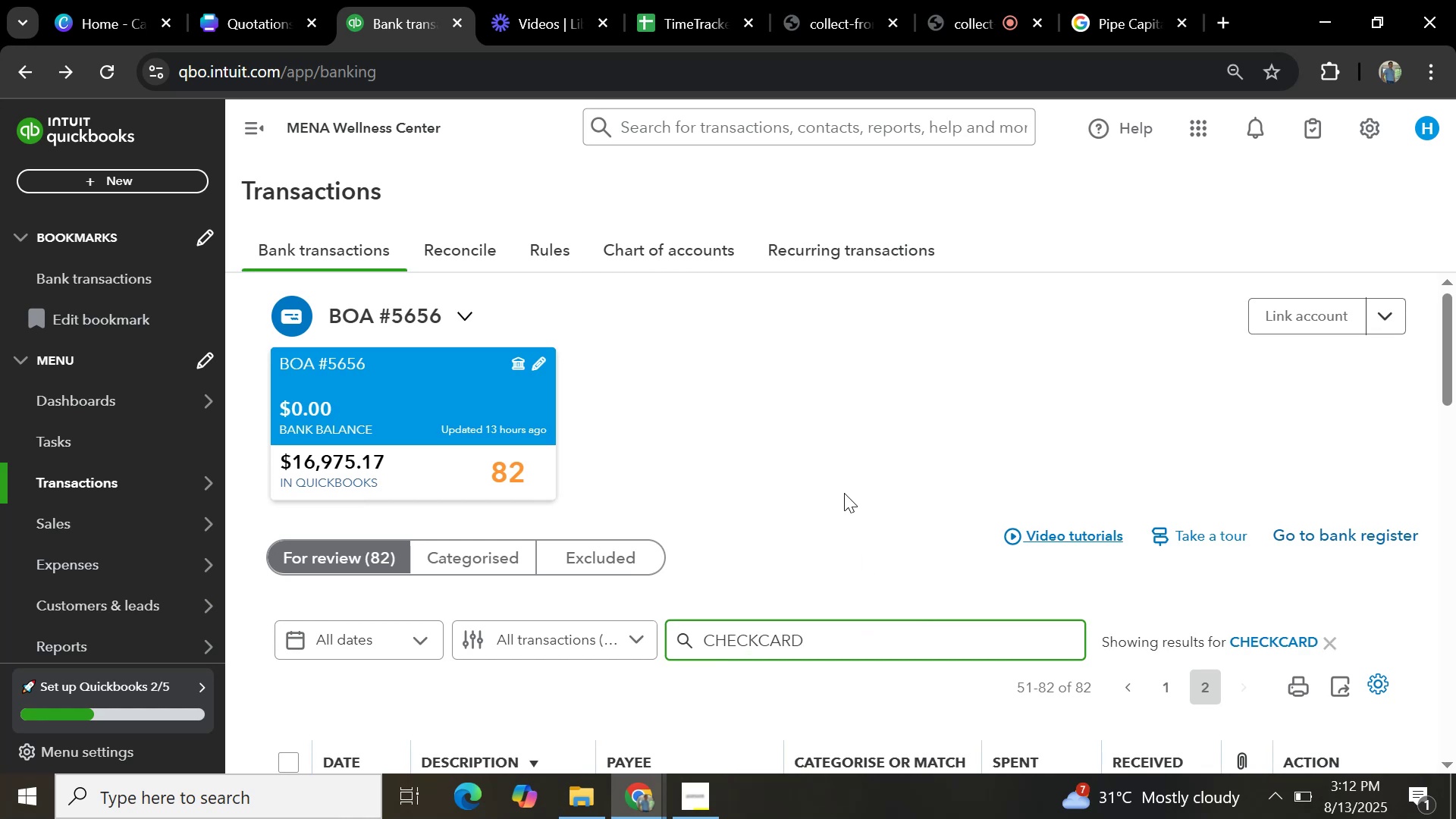 
scroll: coordinate [795, 449], scroll_direction: down, amount: 3.0
 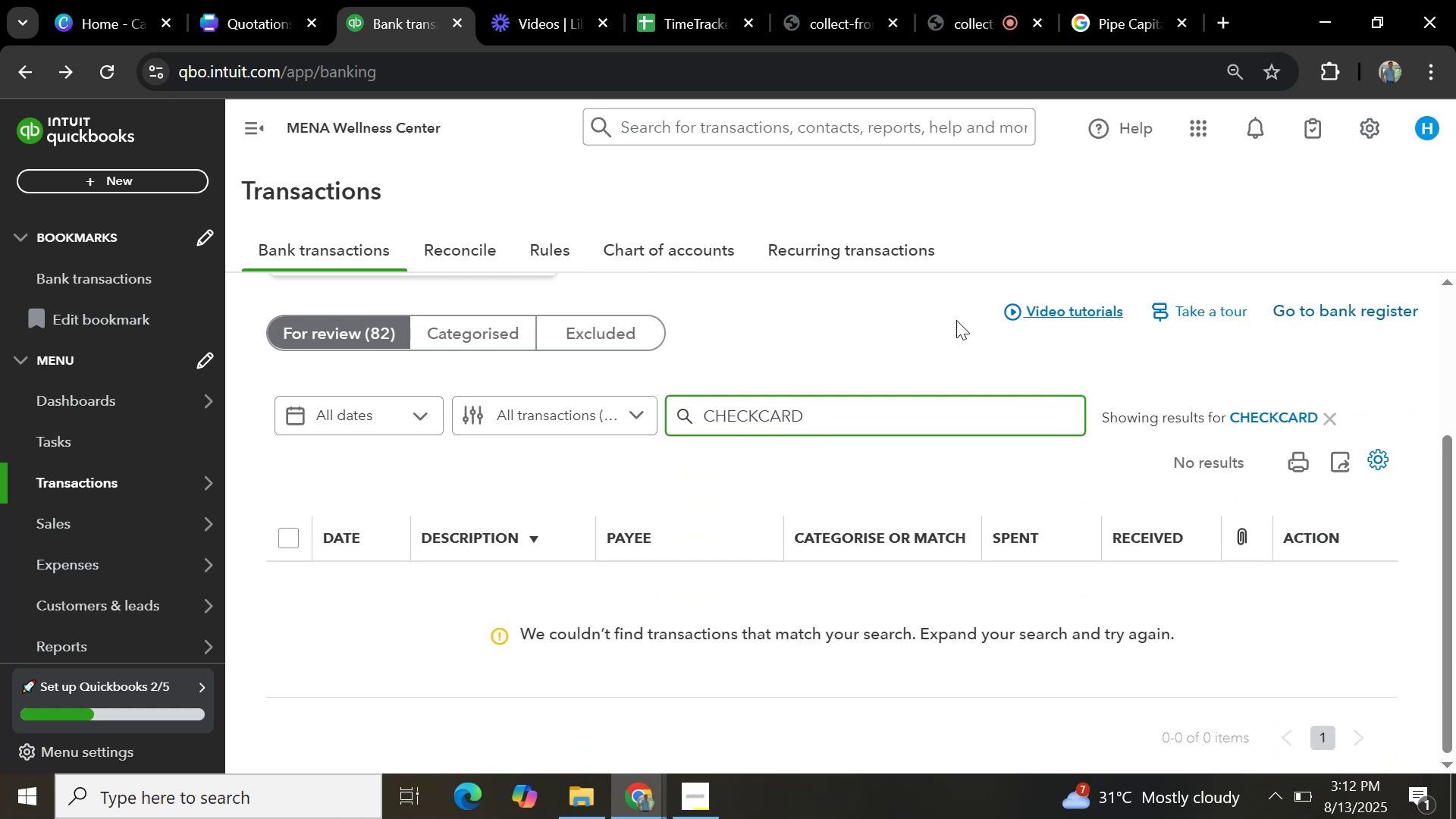 
right_click([916, 314])
 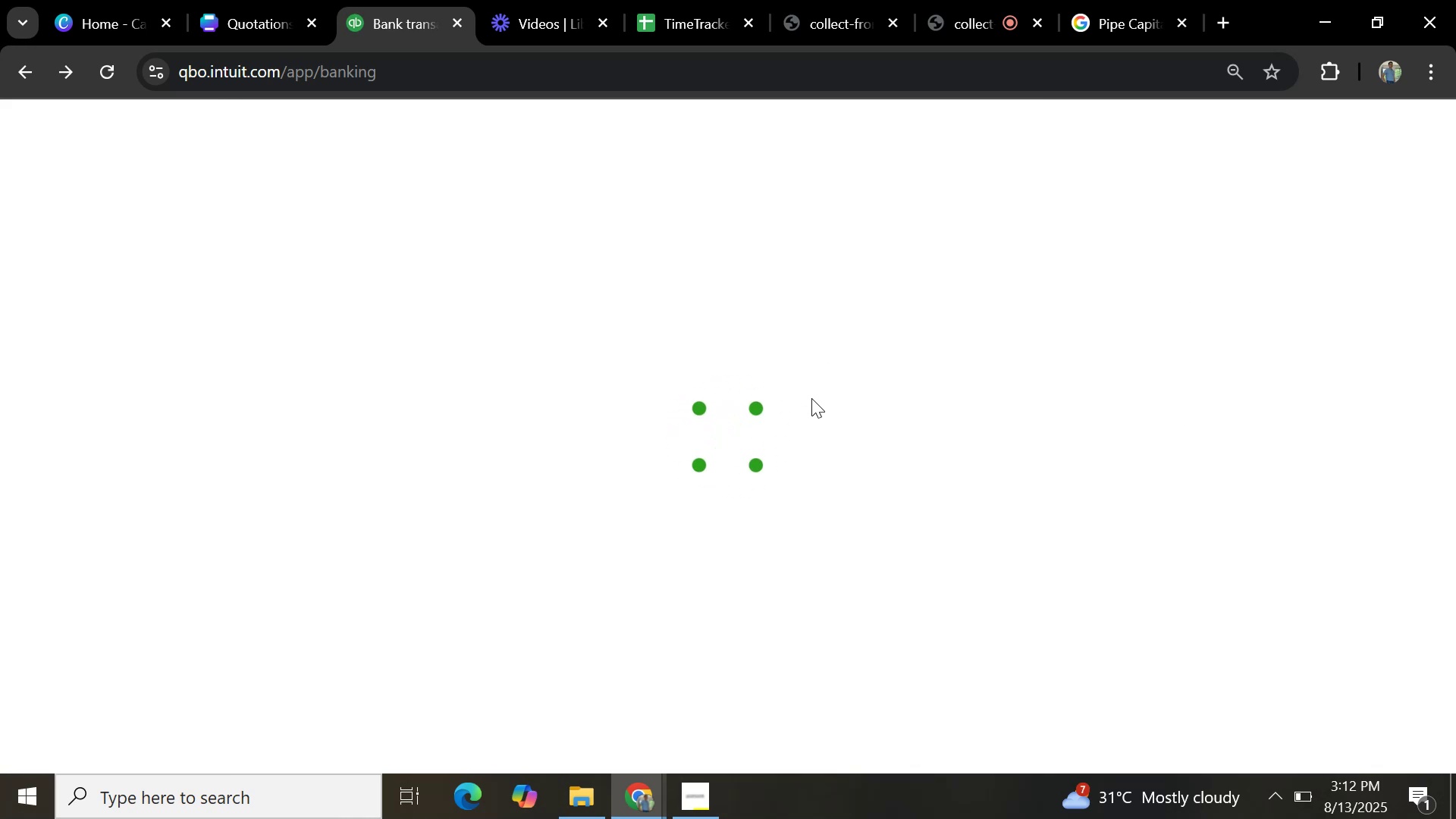 
wait(17.69)
 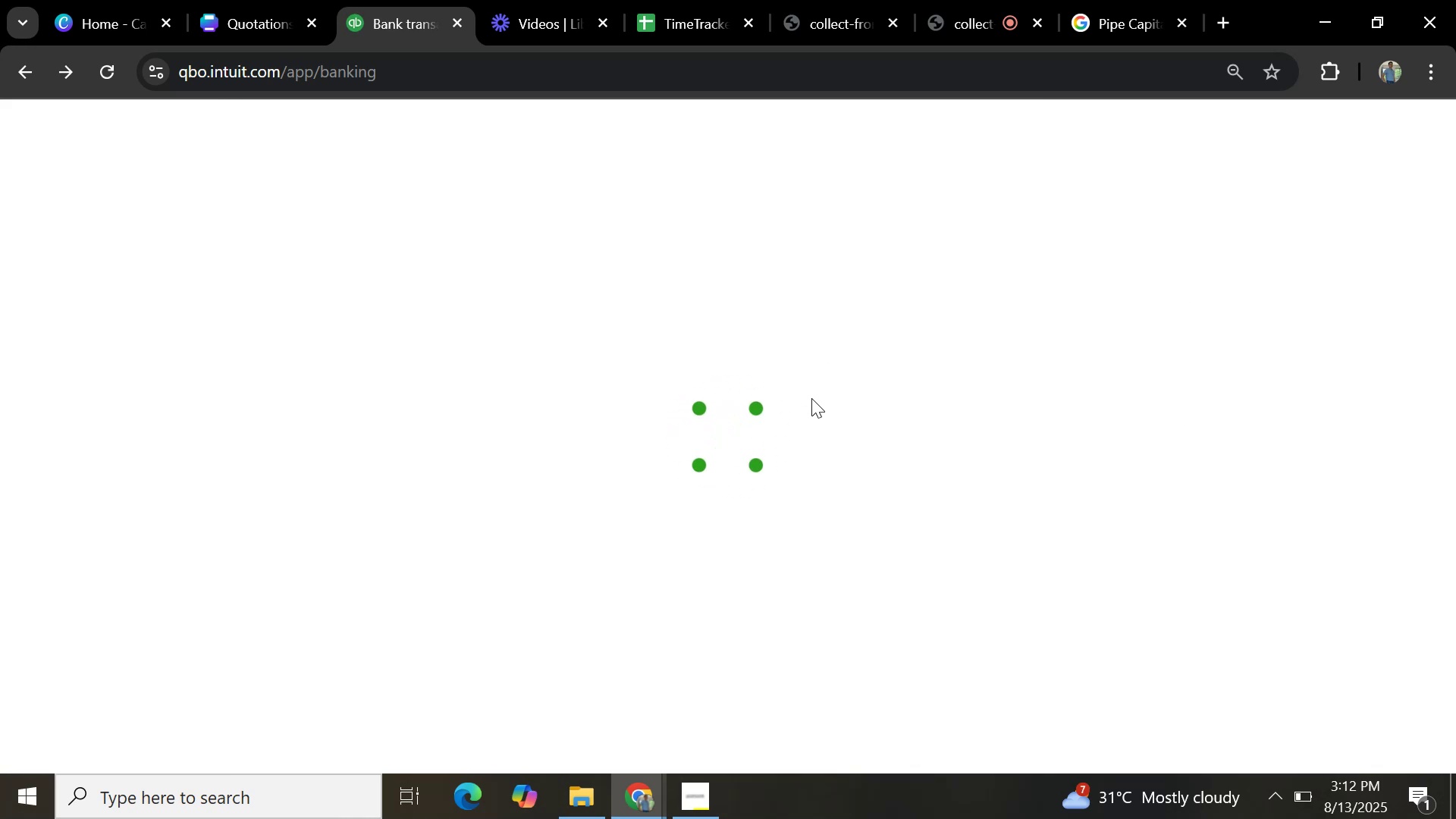 
left_click([771, 641])
 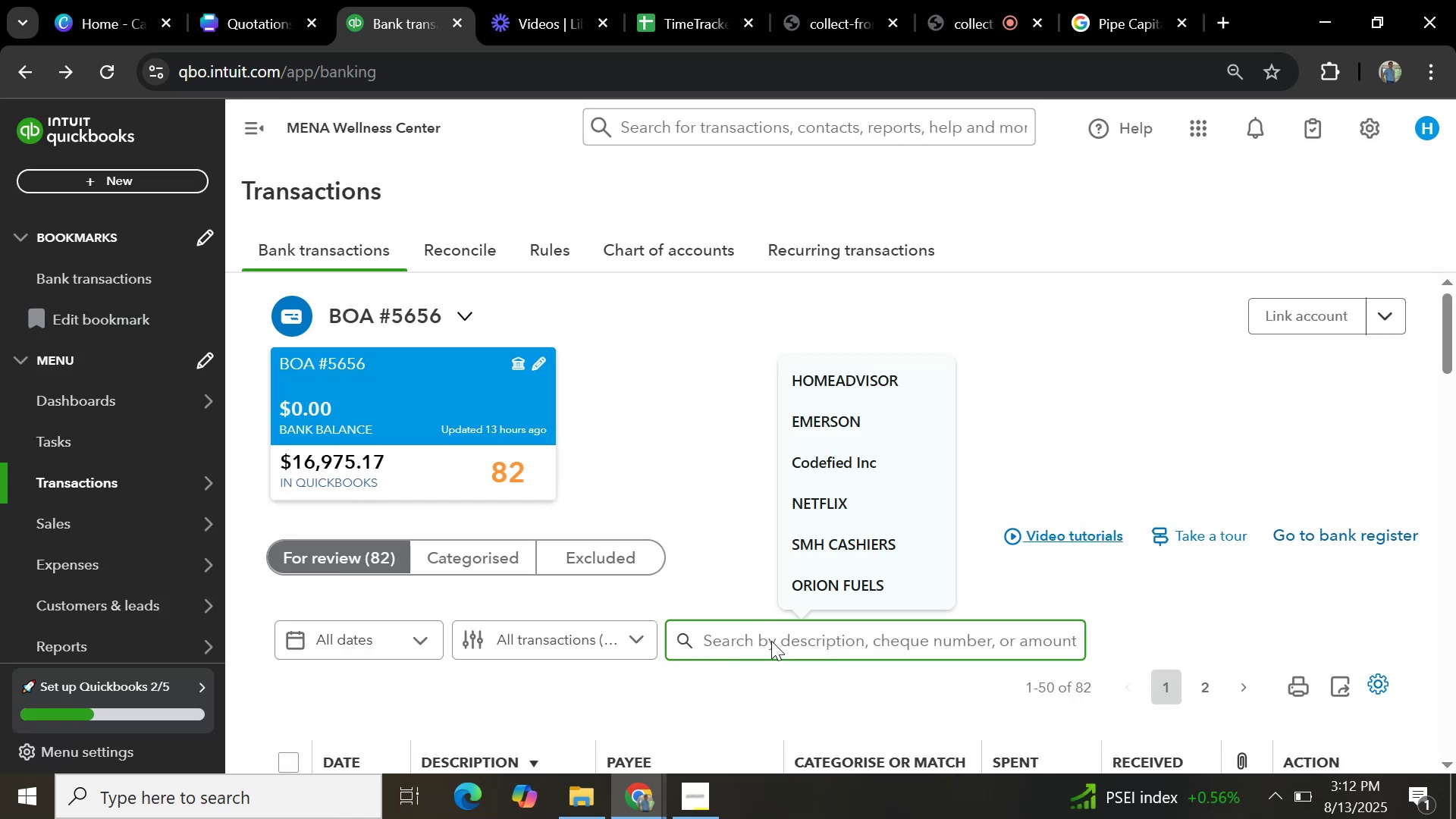 
type(checkard)
 